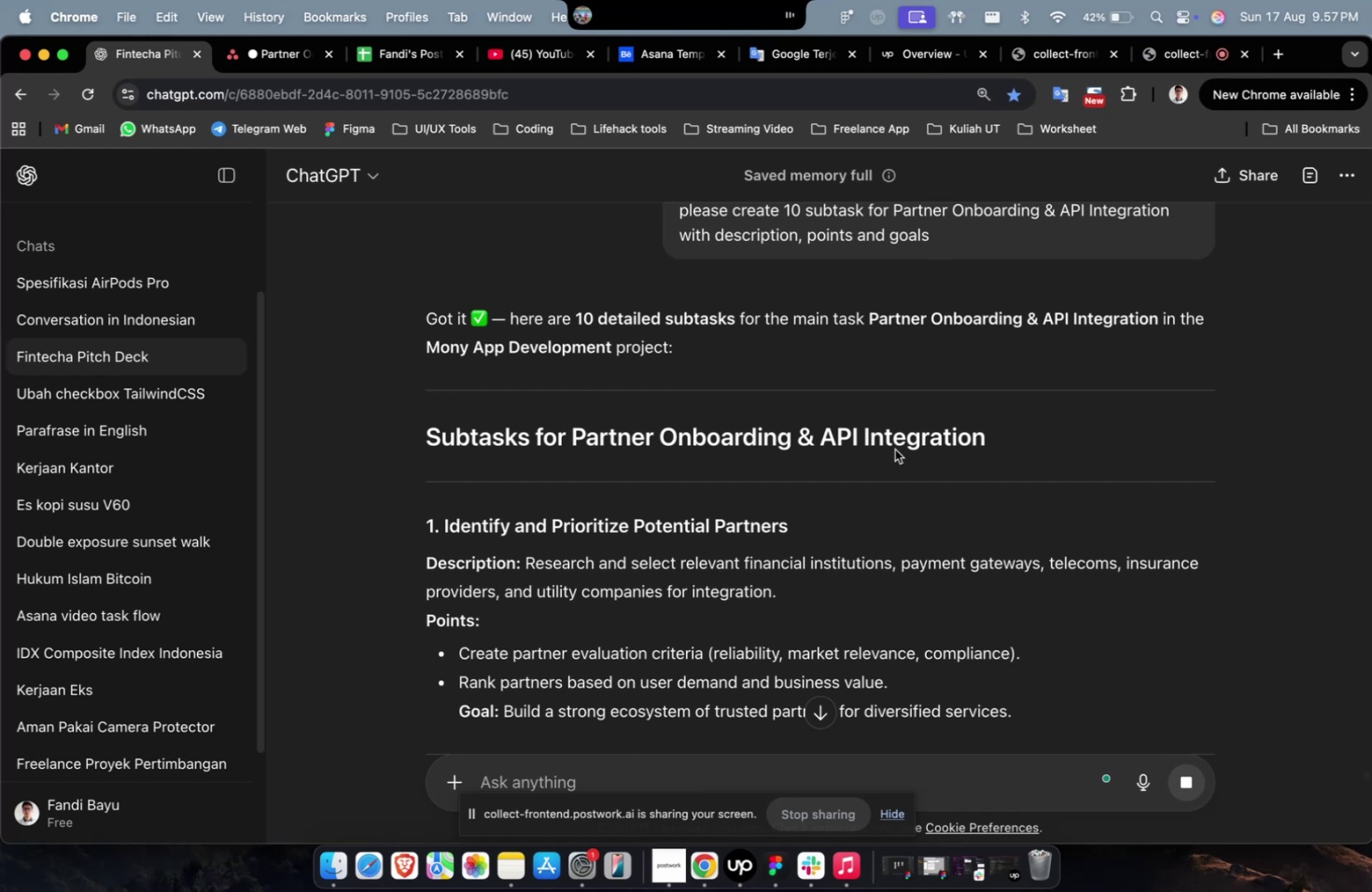 
left_click([895, 449])
 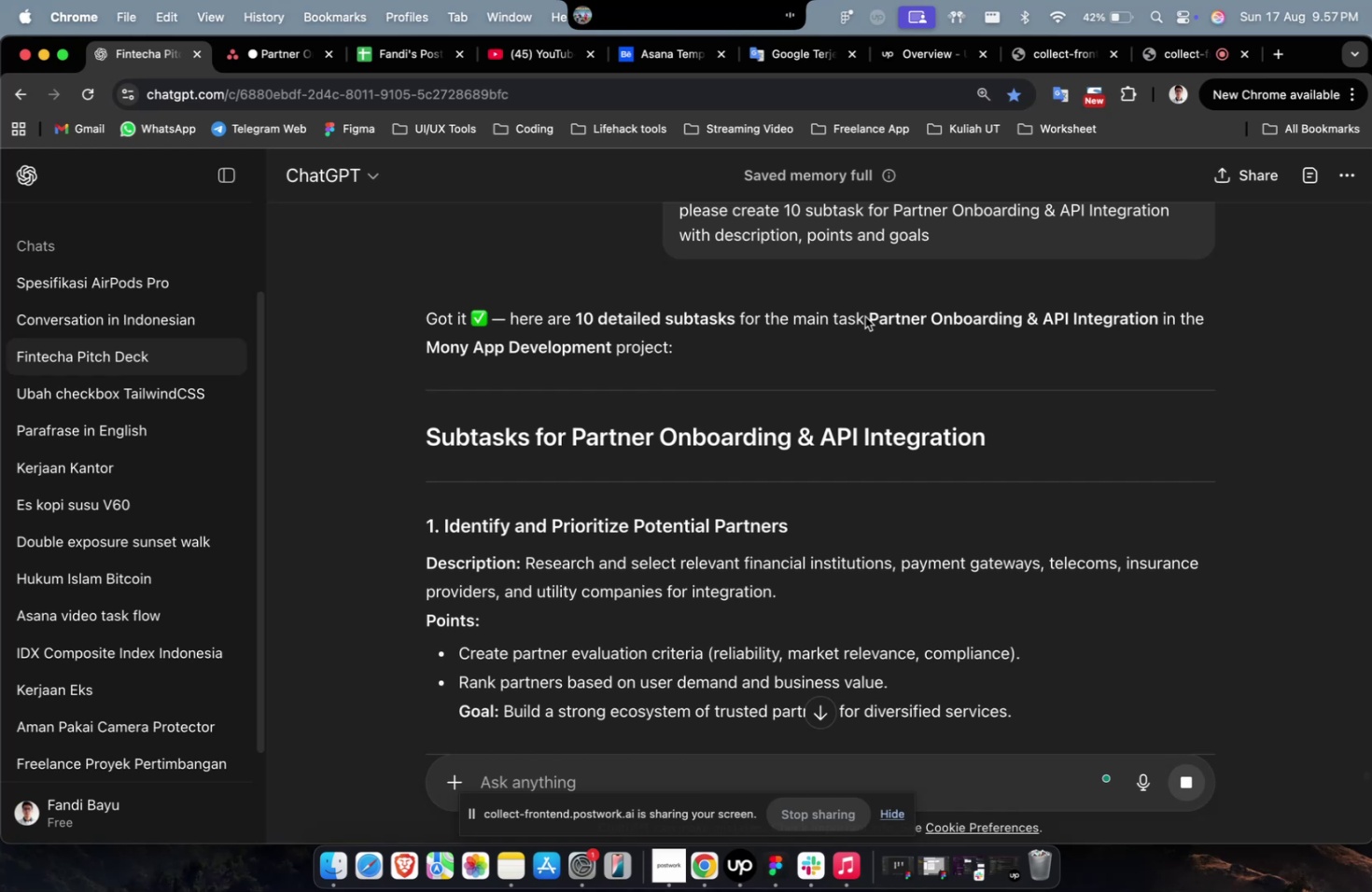 
wait(17.56)
 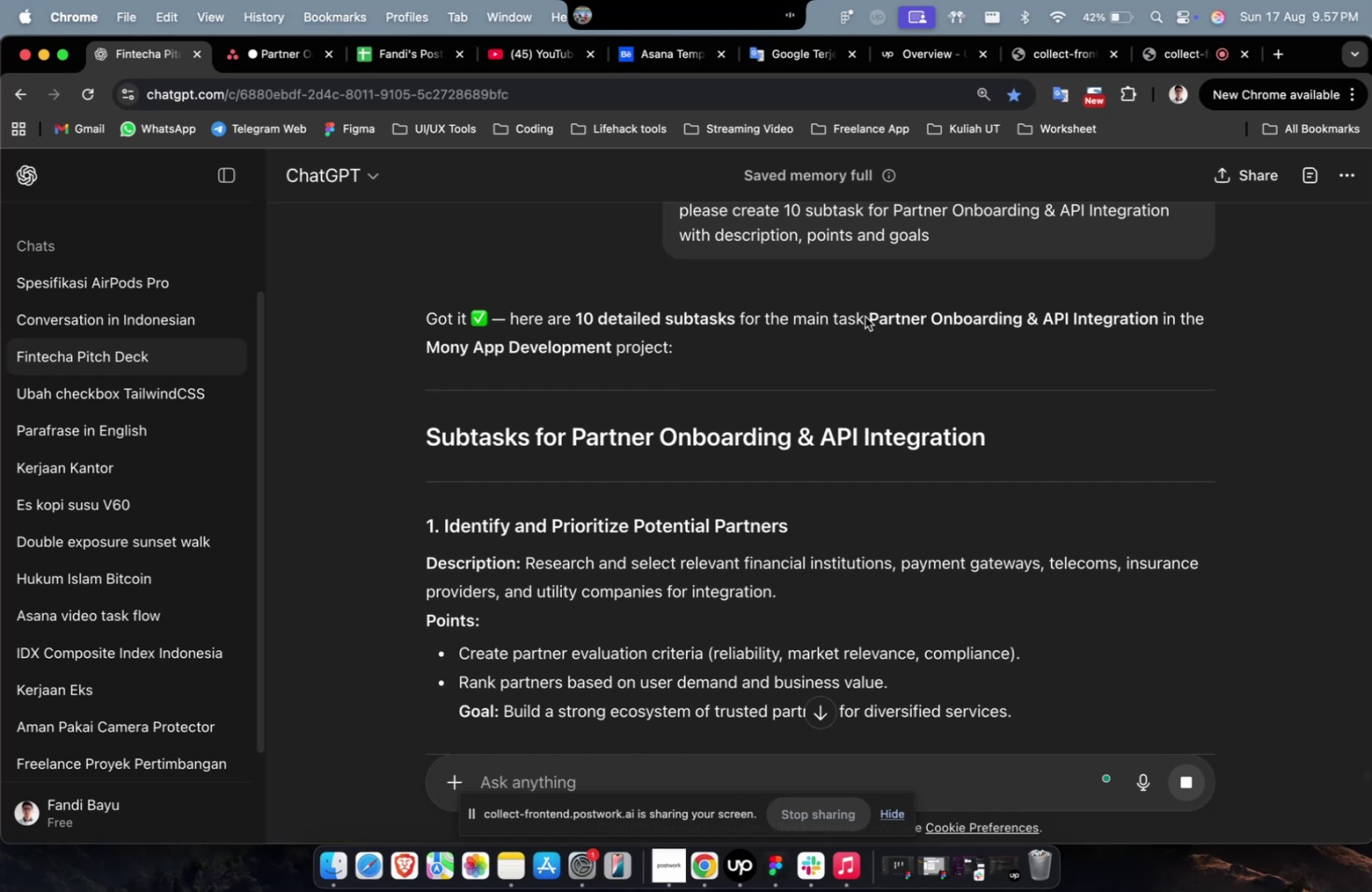 
scroll: coordinate [891, 460], scroll_direction: down, amount: 16.0
 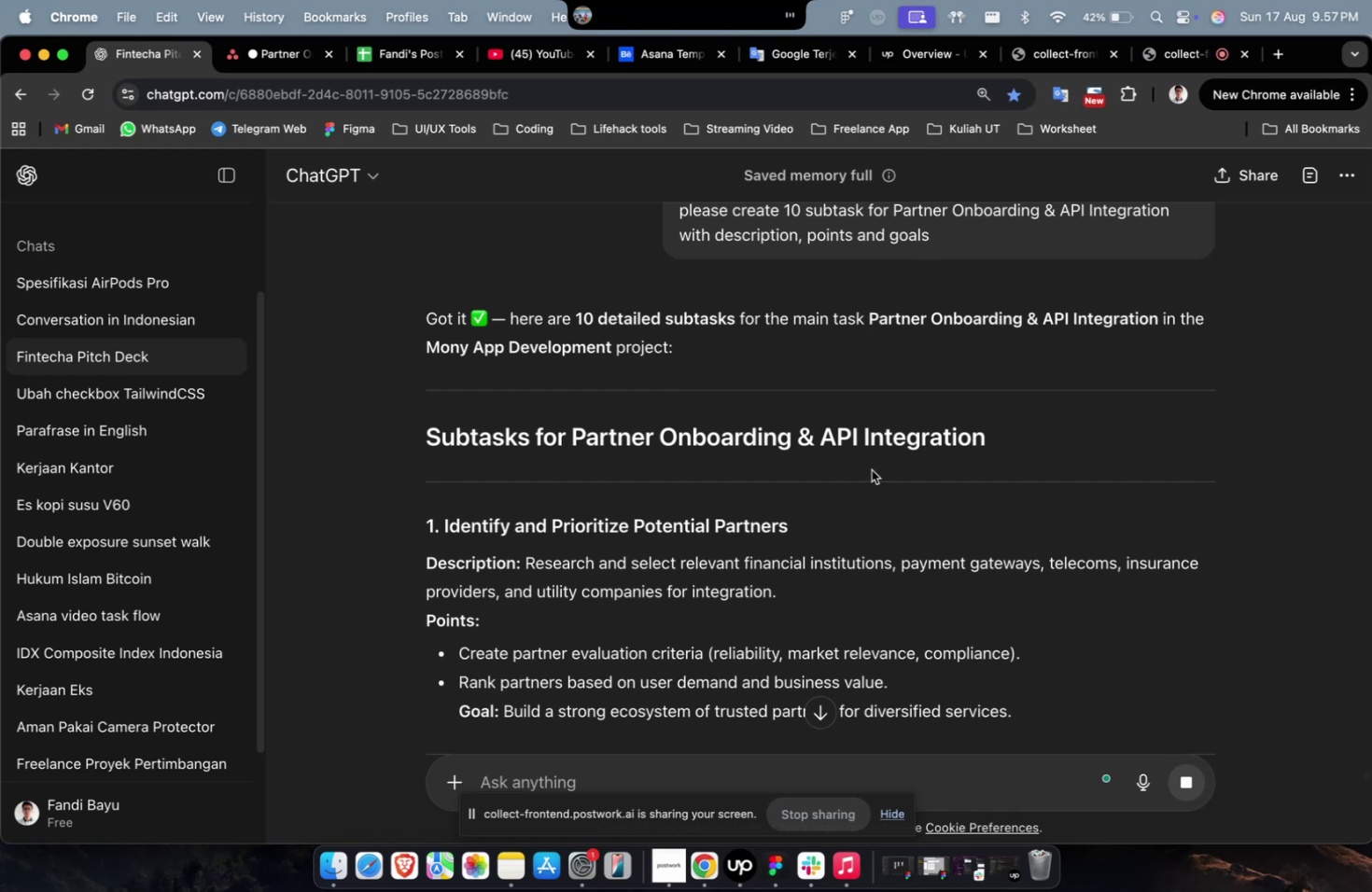 
left_click([871, 469])
 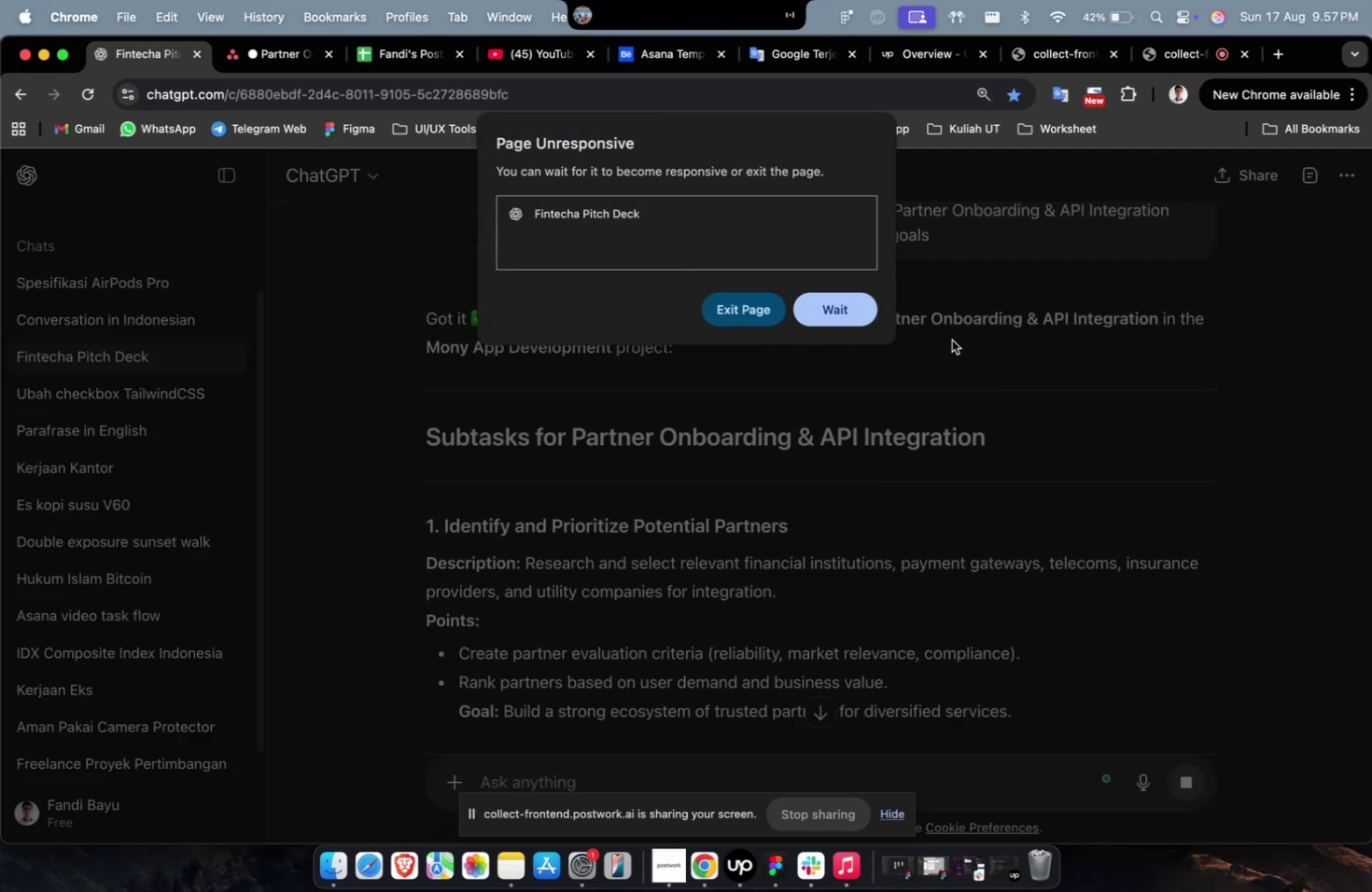 
left_click([869, 312])
 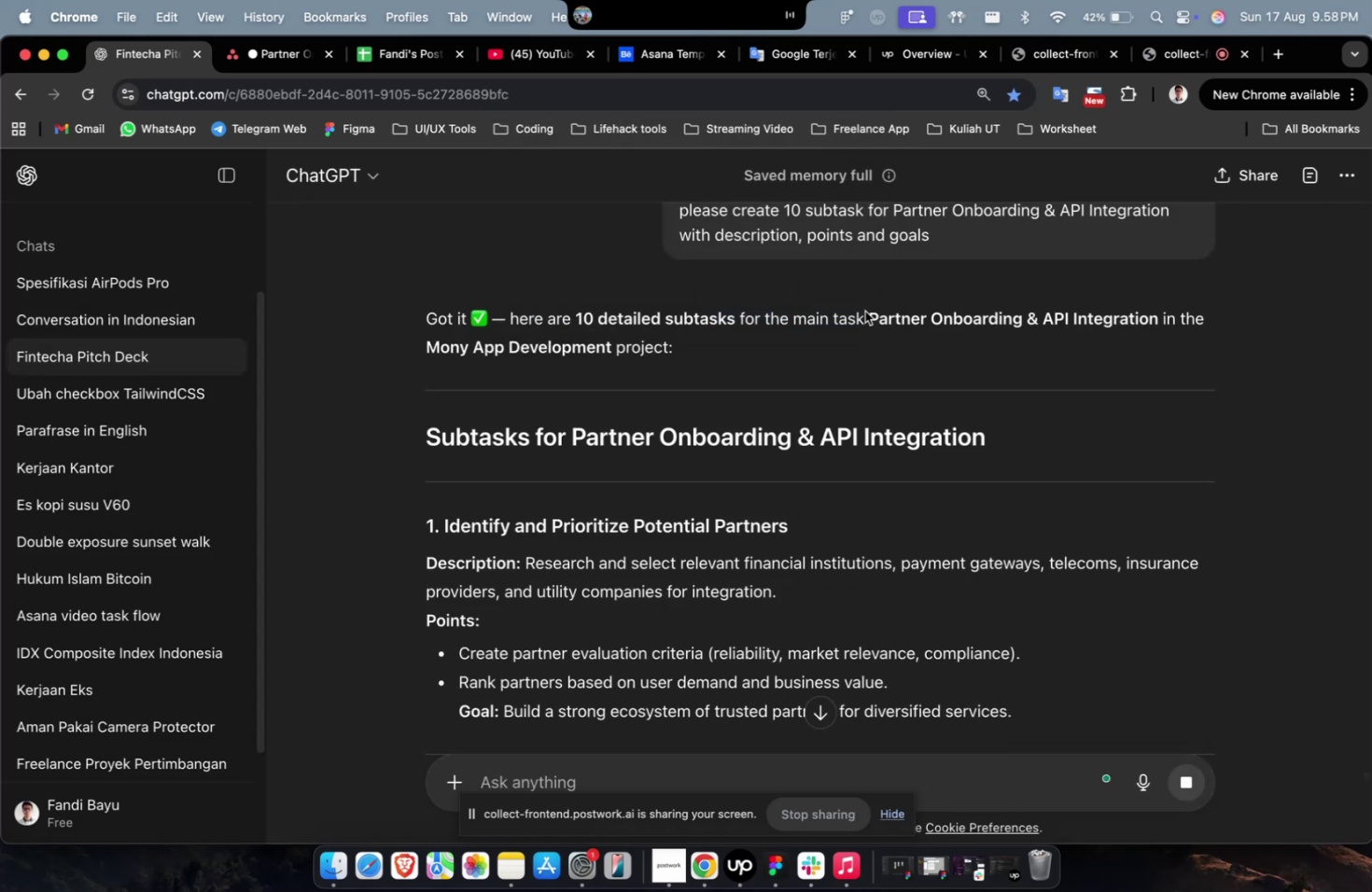 
wait(6.4)
 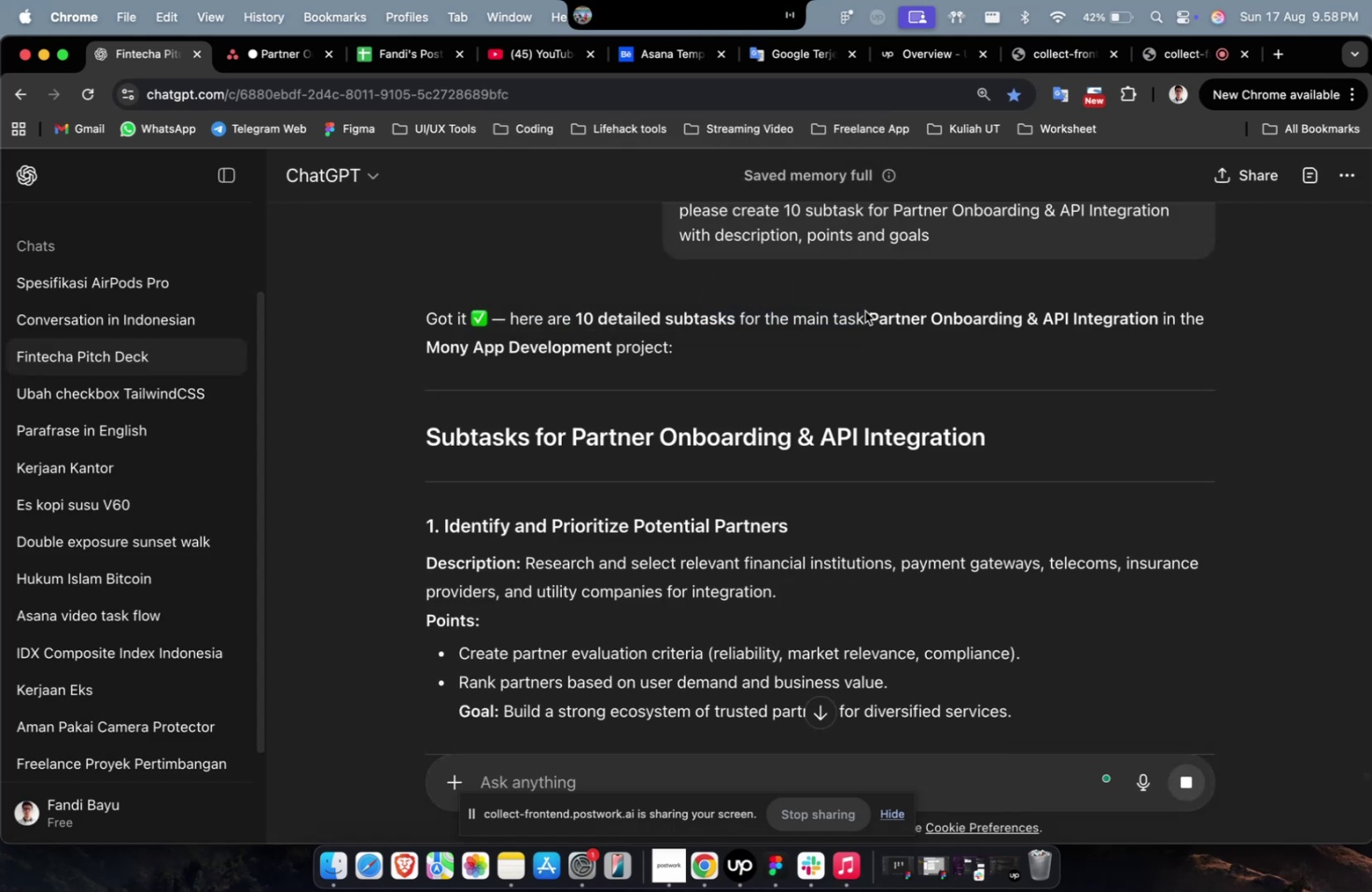 
scroll: coordinate [864, 311], scroll_direction: down, amount: 4.0
 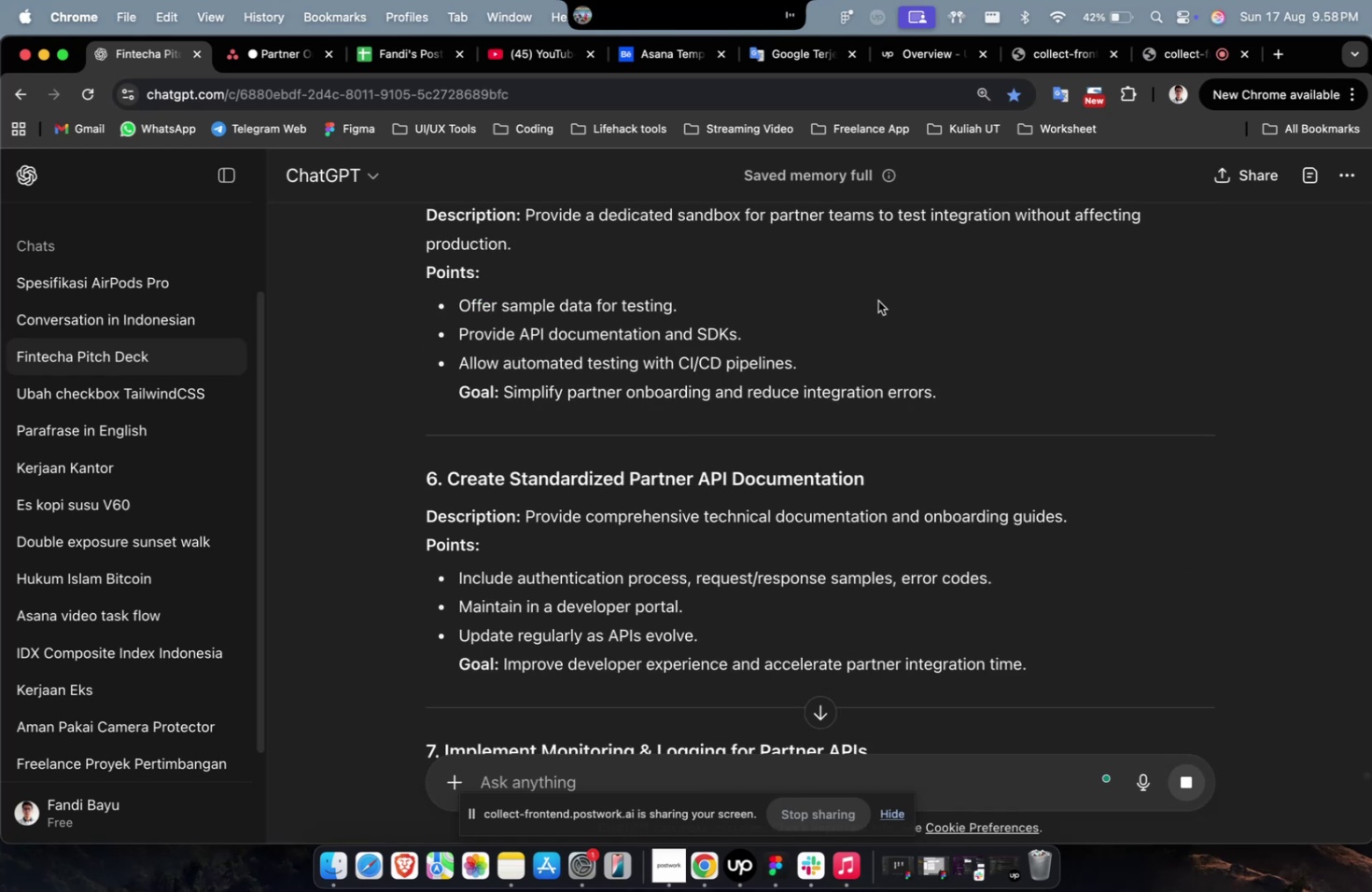 
wait(11.5)
 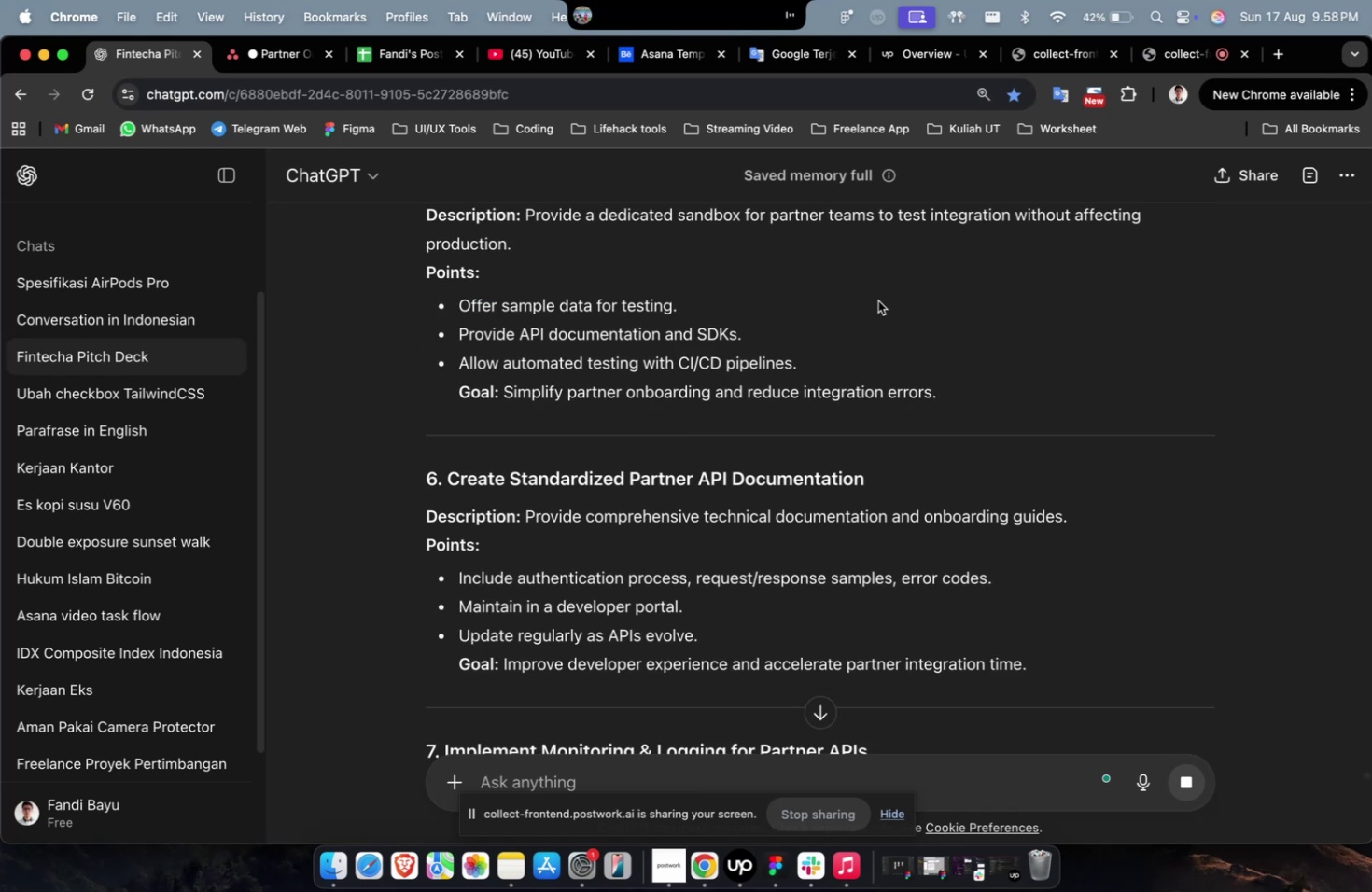 
scroll: coordinate [829, 470], scroll_direction: up, amount: 37.0
 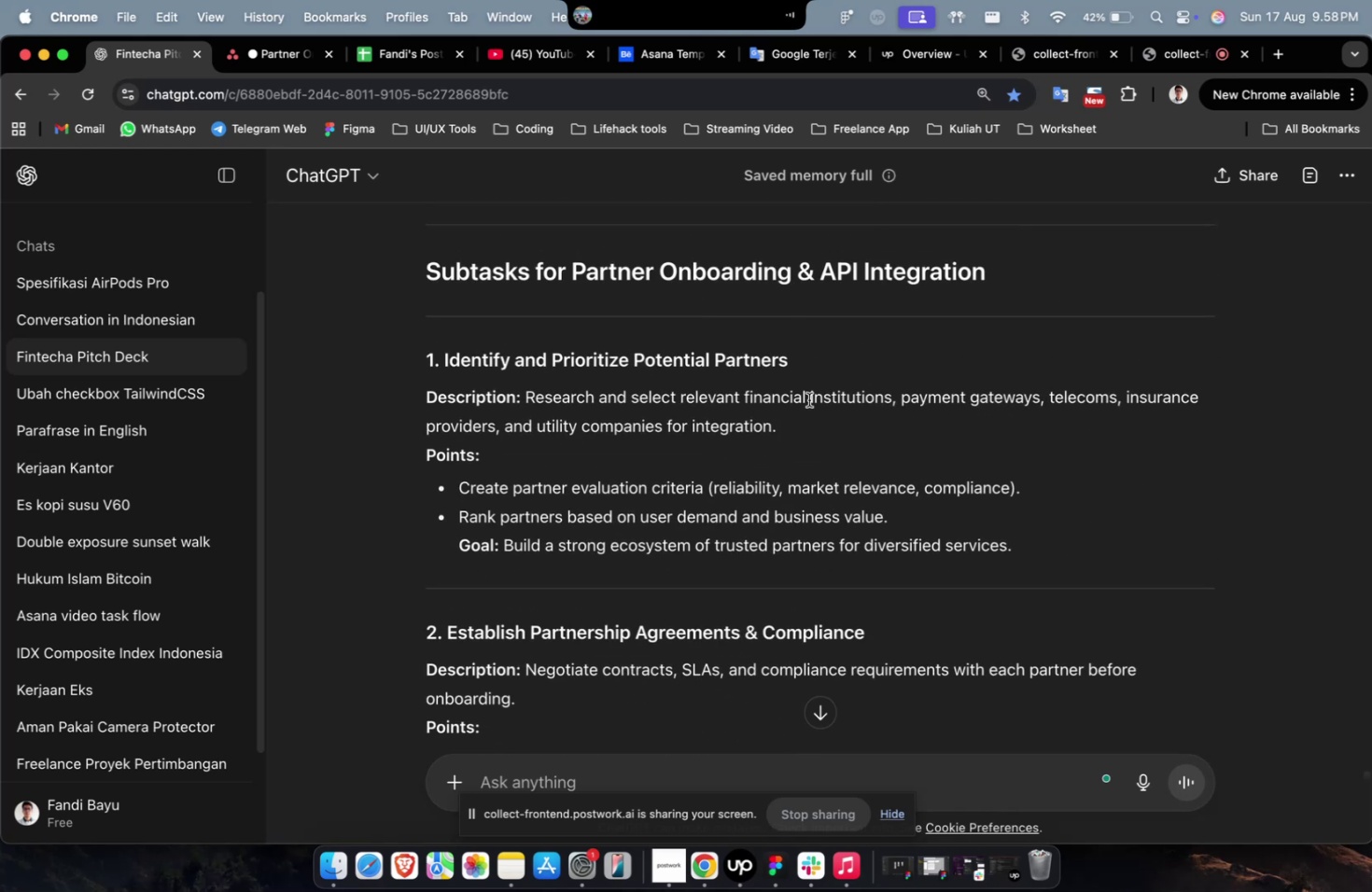 
left_click_drag(start_coordinate=[798, 369], to_coordinate=[443, 359])
 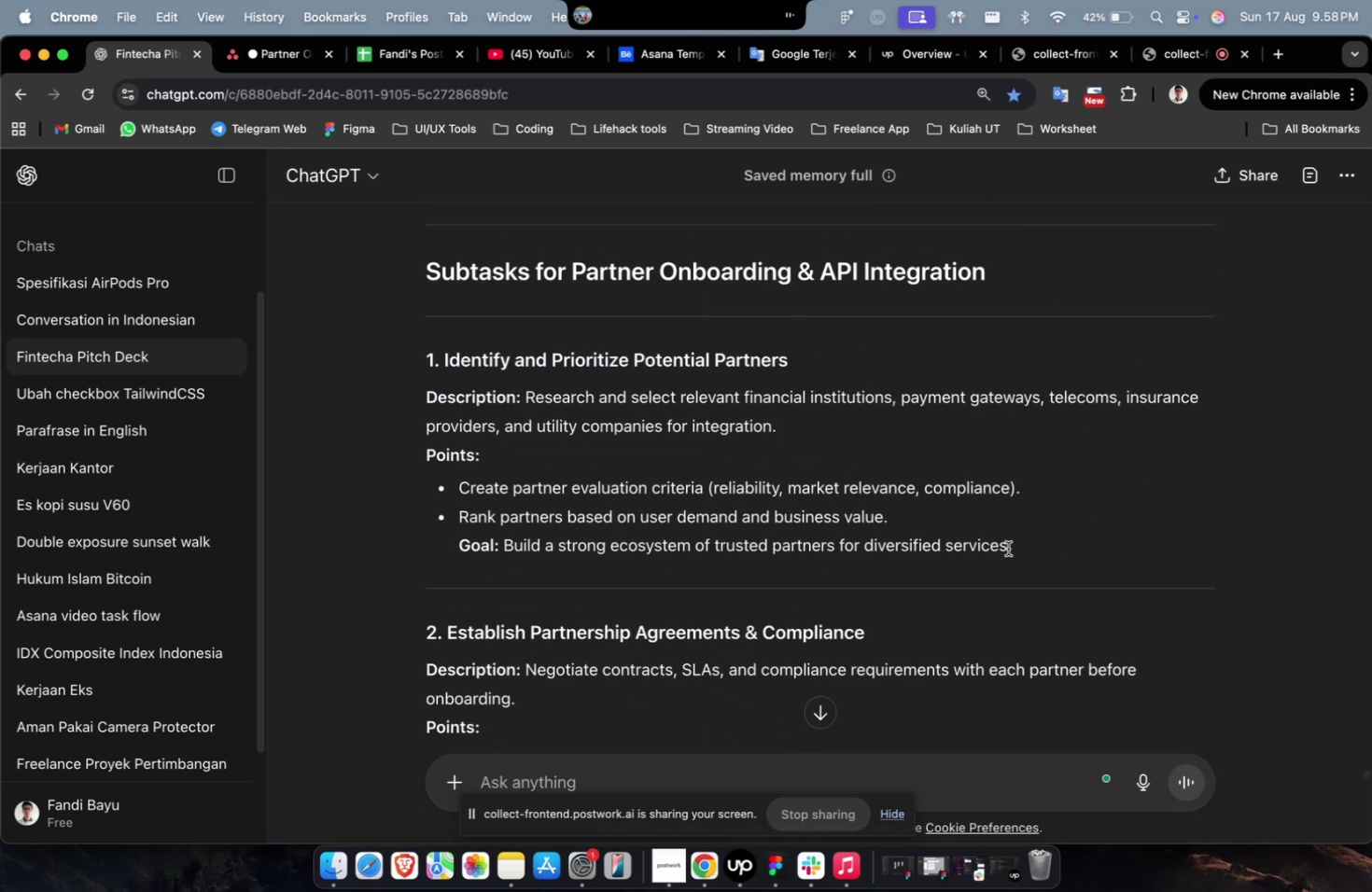 
left_click_drag(start_coordinate=[1011, 543], to_coordinate=[791, 490])
 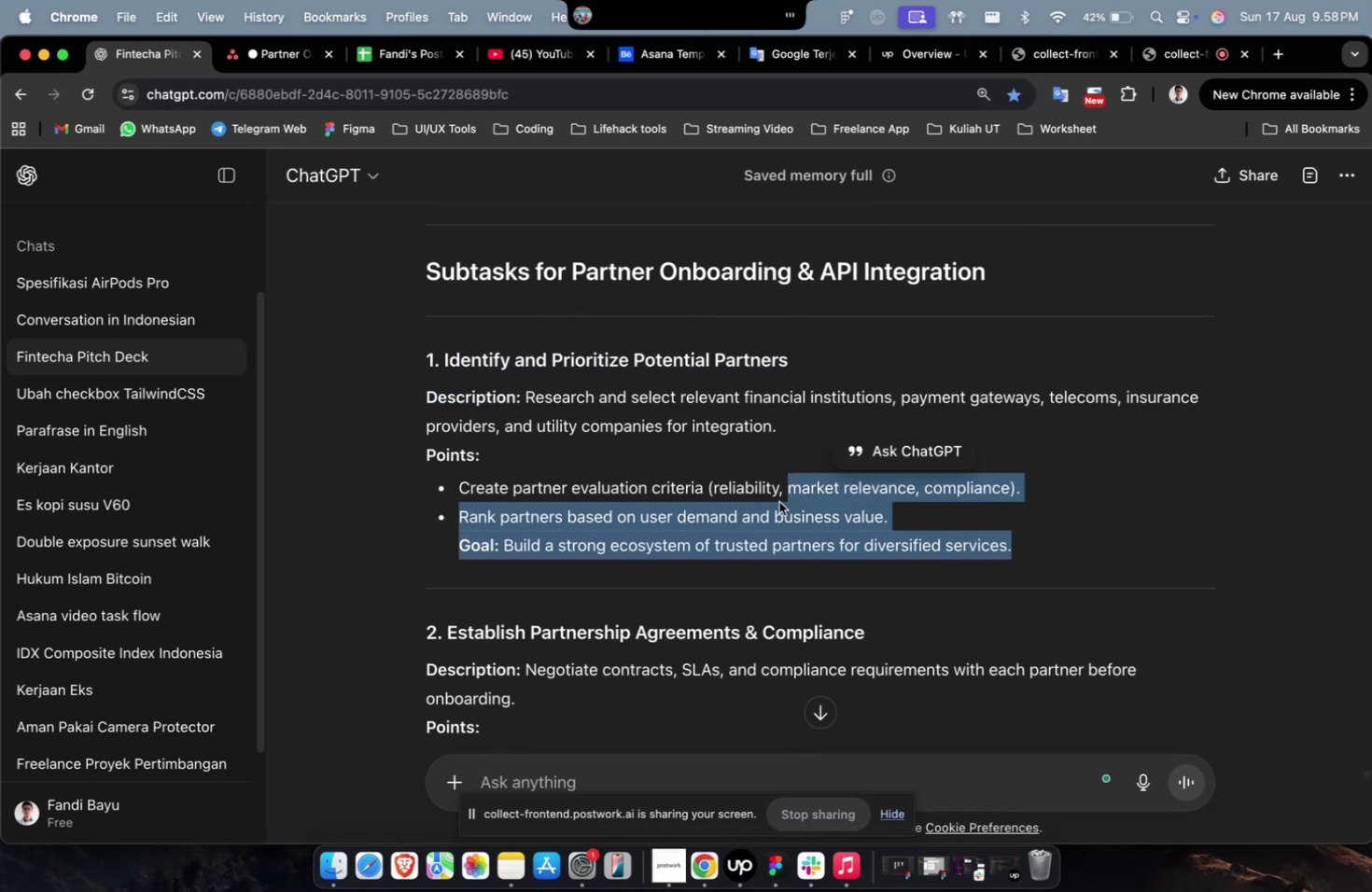 
scroll: coordinate [777, 503], scroll_direction: down, amount: 75.0
 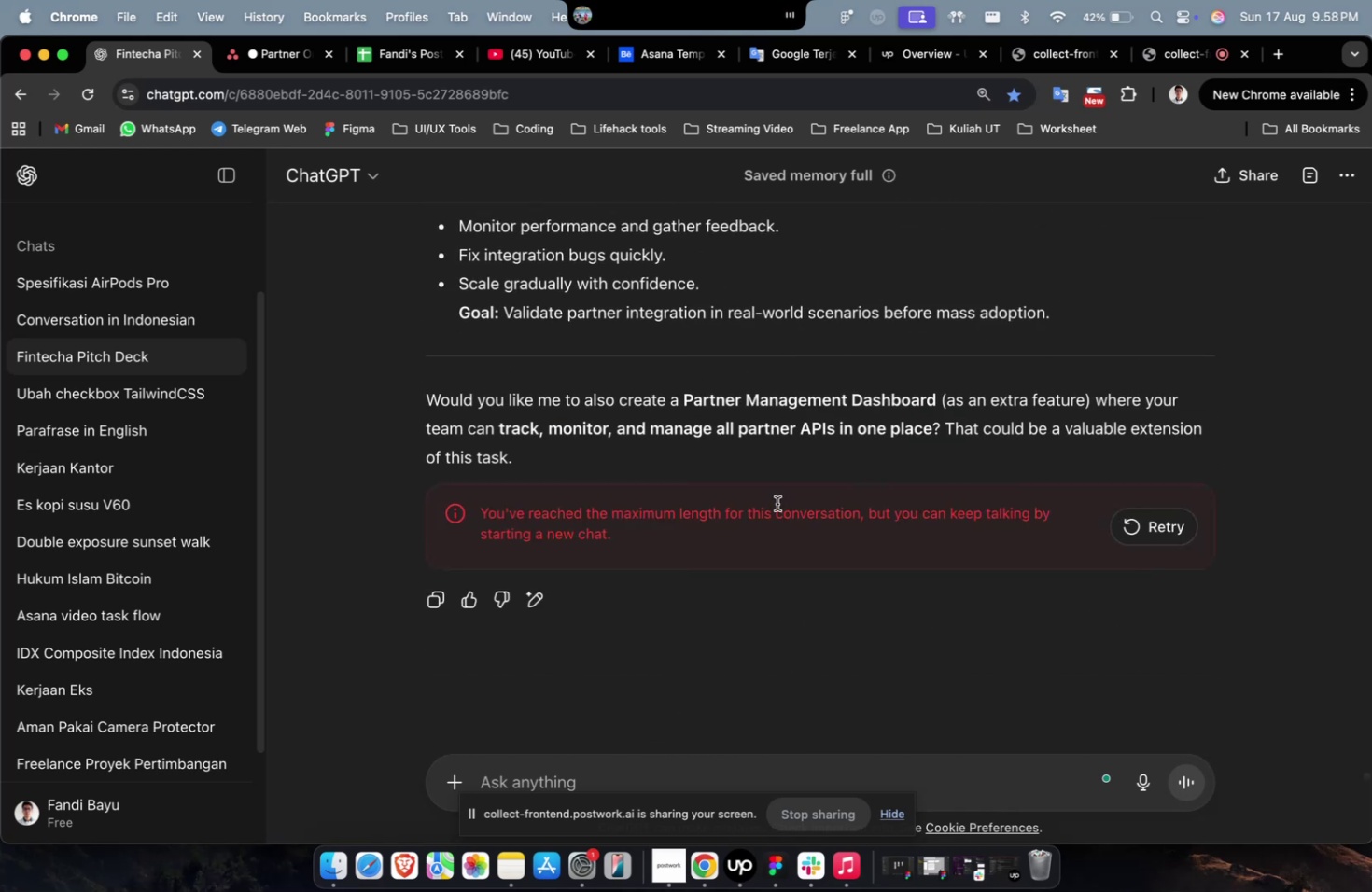 
scroll: coordinate [810, 505], scroll_direction: up, amount: 9.0
 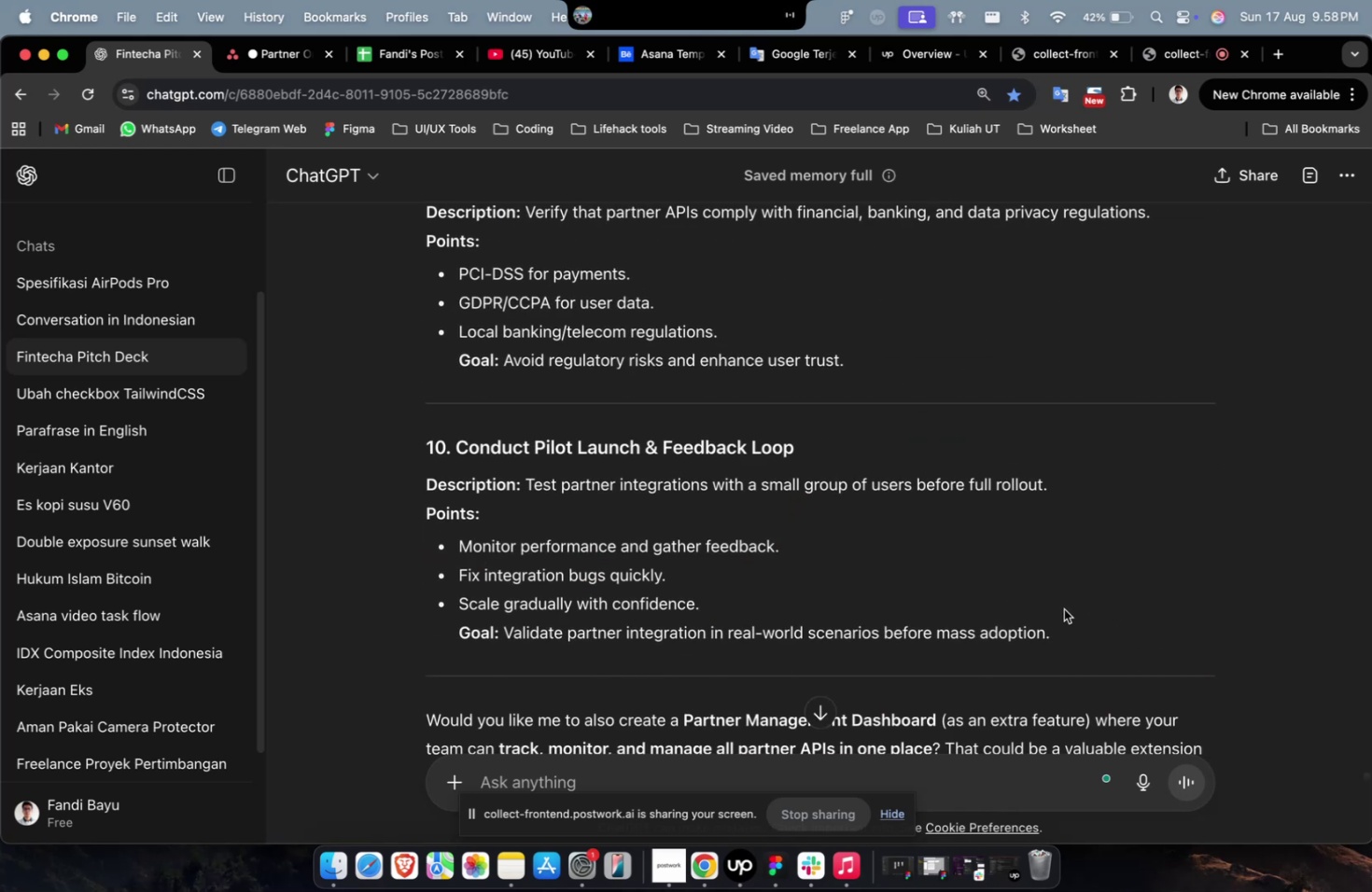 
left_click_drag(start_coordinate=[1060, 635], to_coordinate=[527, 491])
 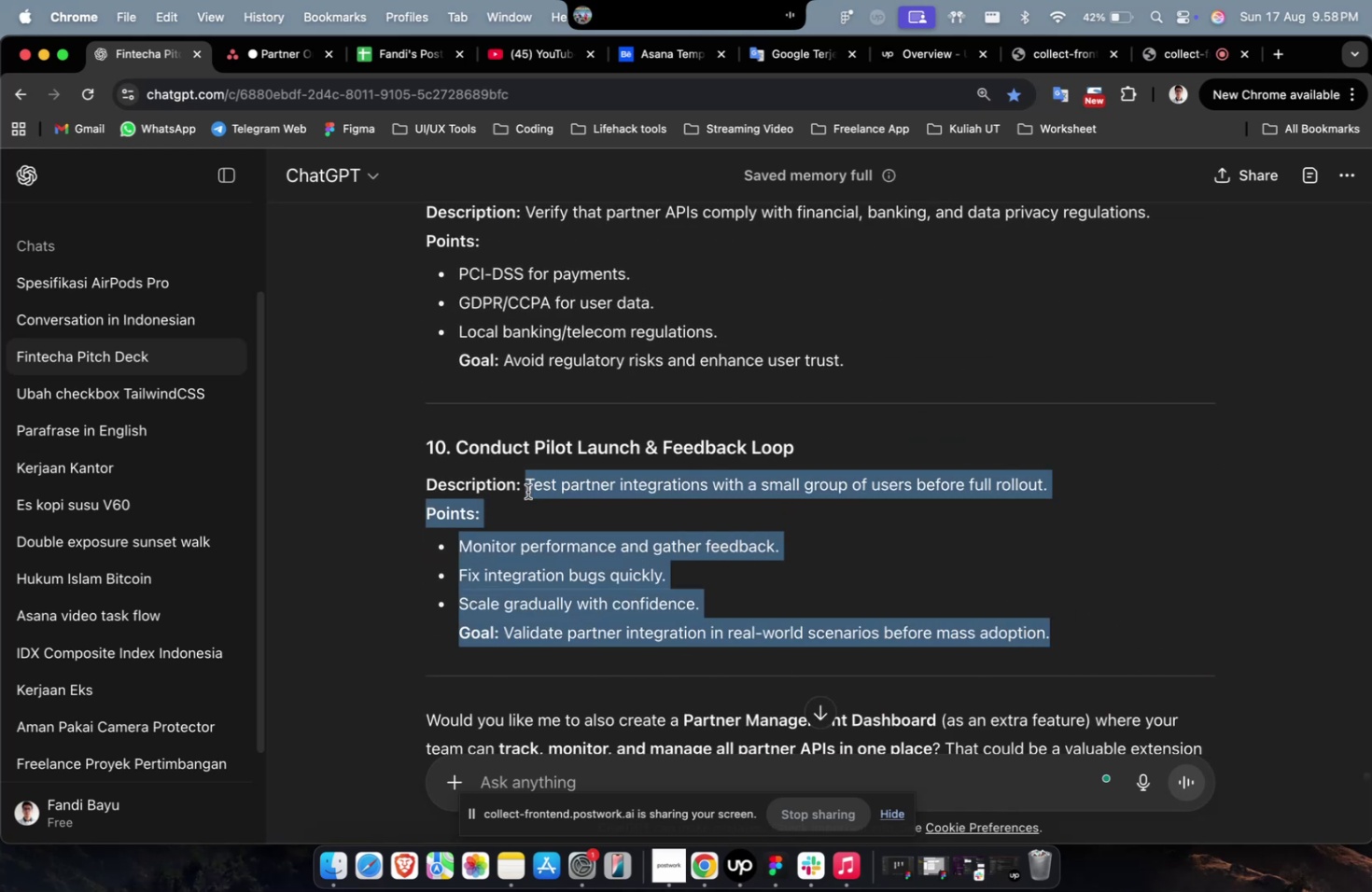 
key(Meta+C)
 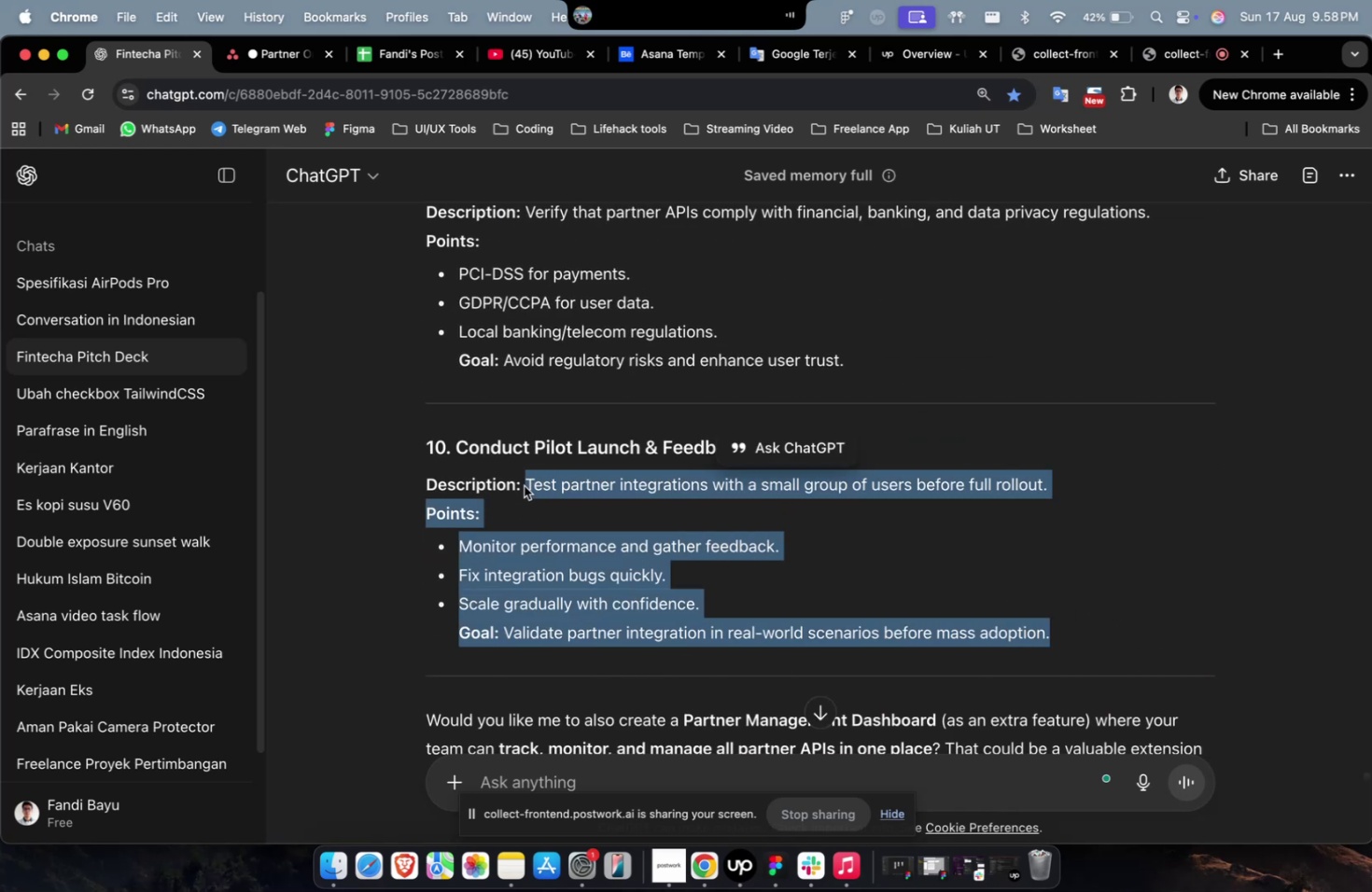 
key(Meta+C)
 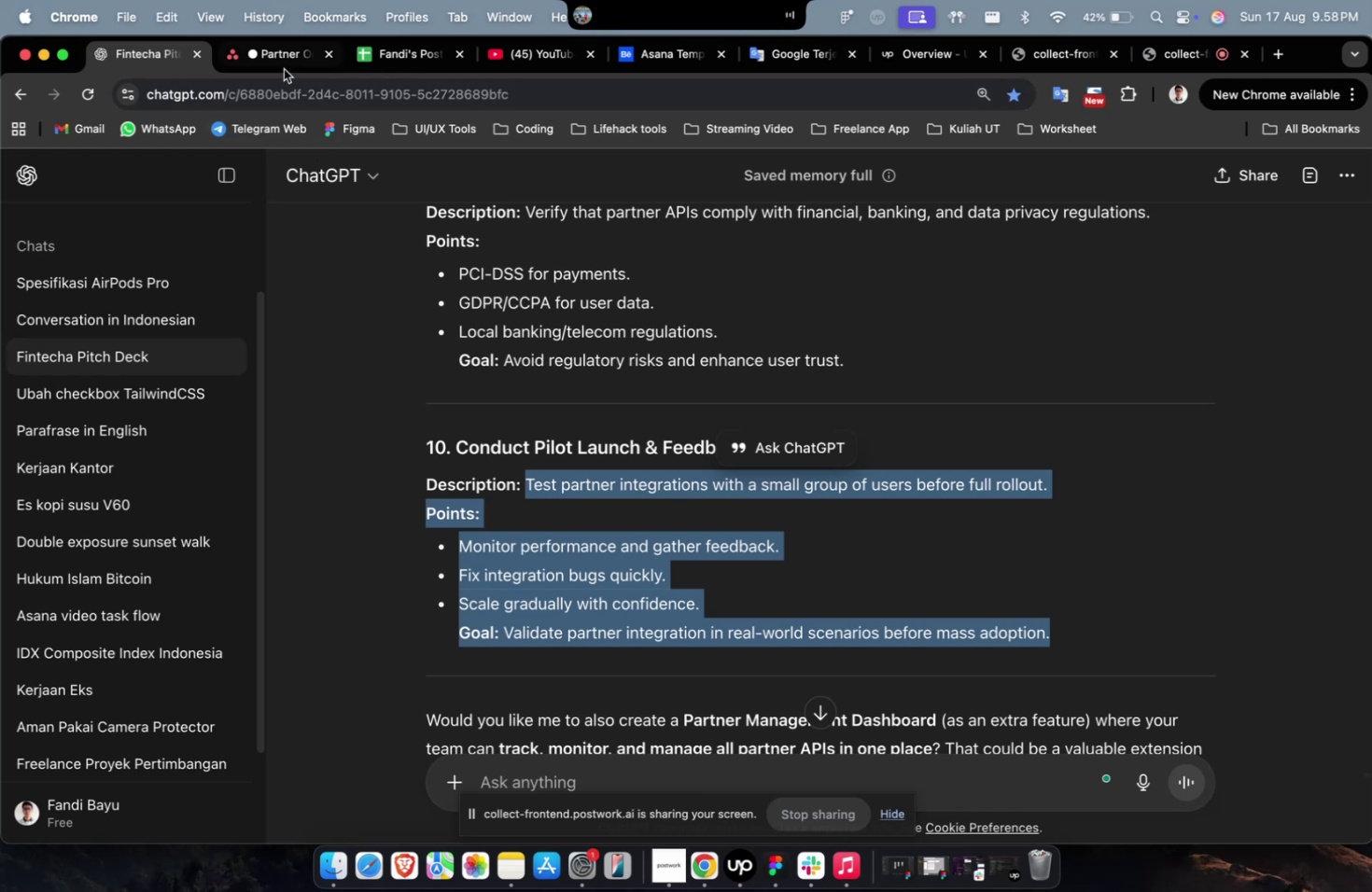 
left_click([283, 64])
 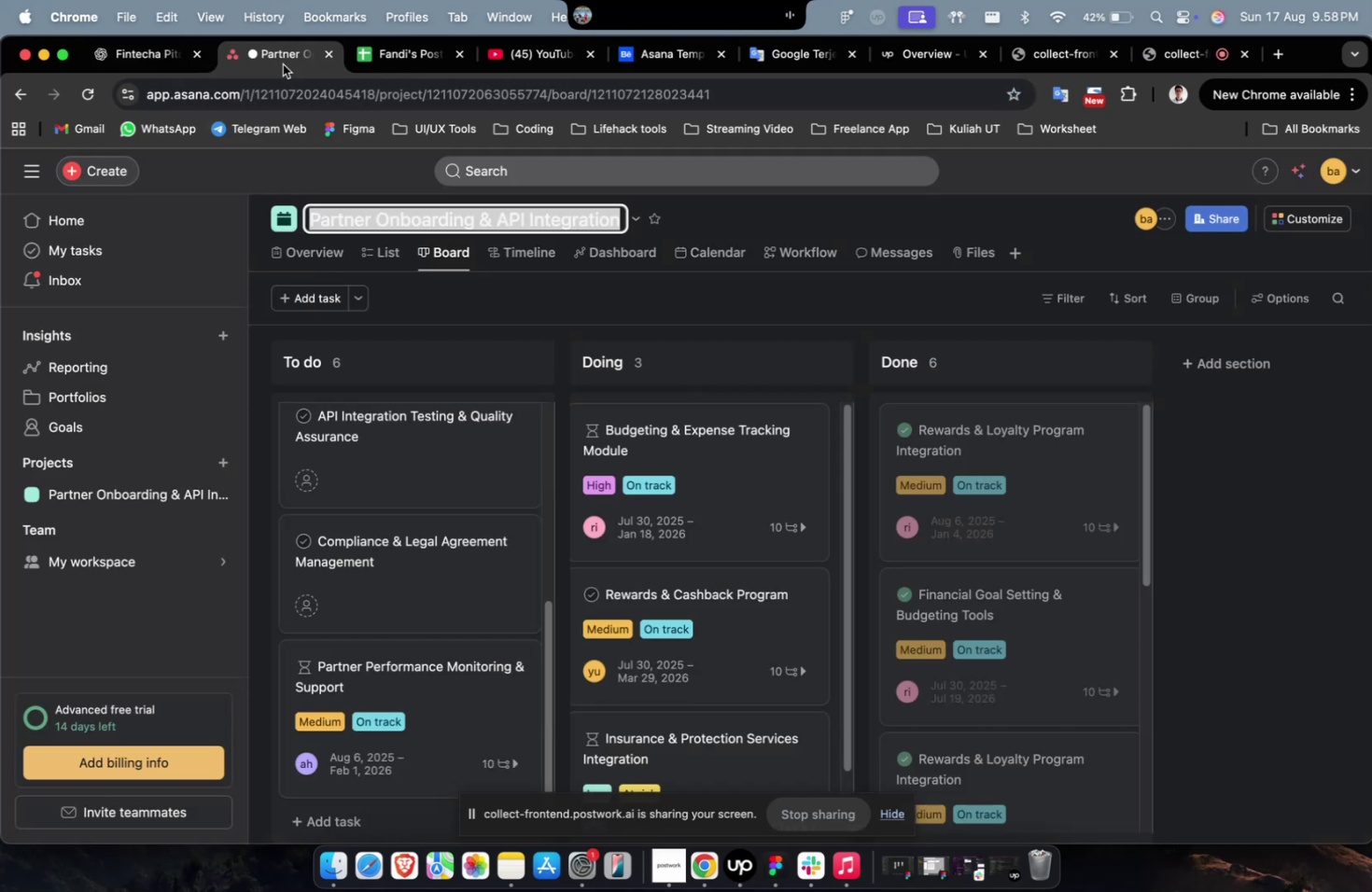 
wait(10.49)
 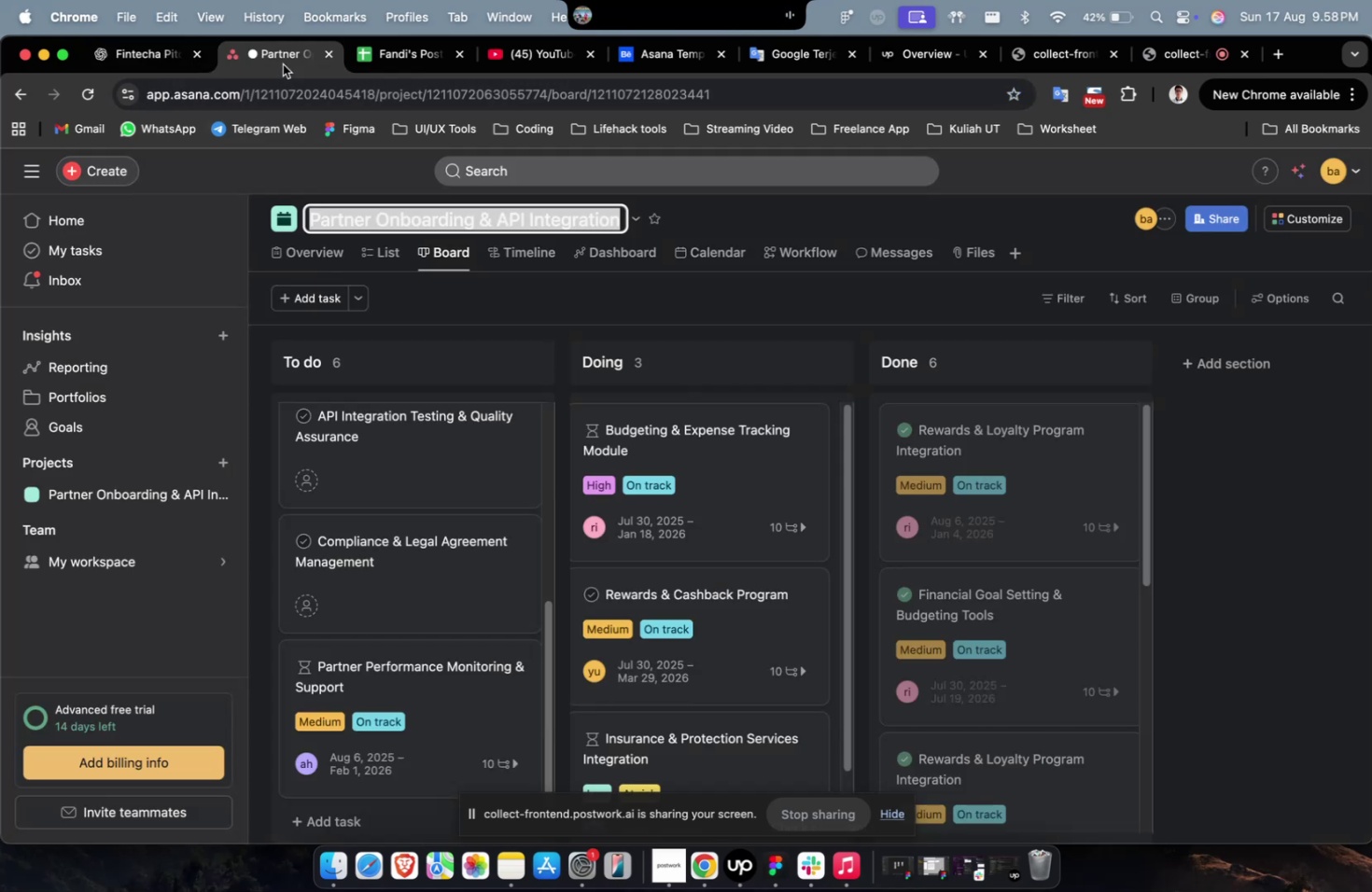 
scroll: coordinate [944, 537], scroll_direction: down, amount: 47.0
 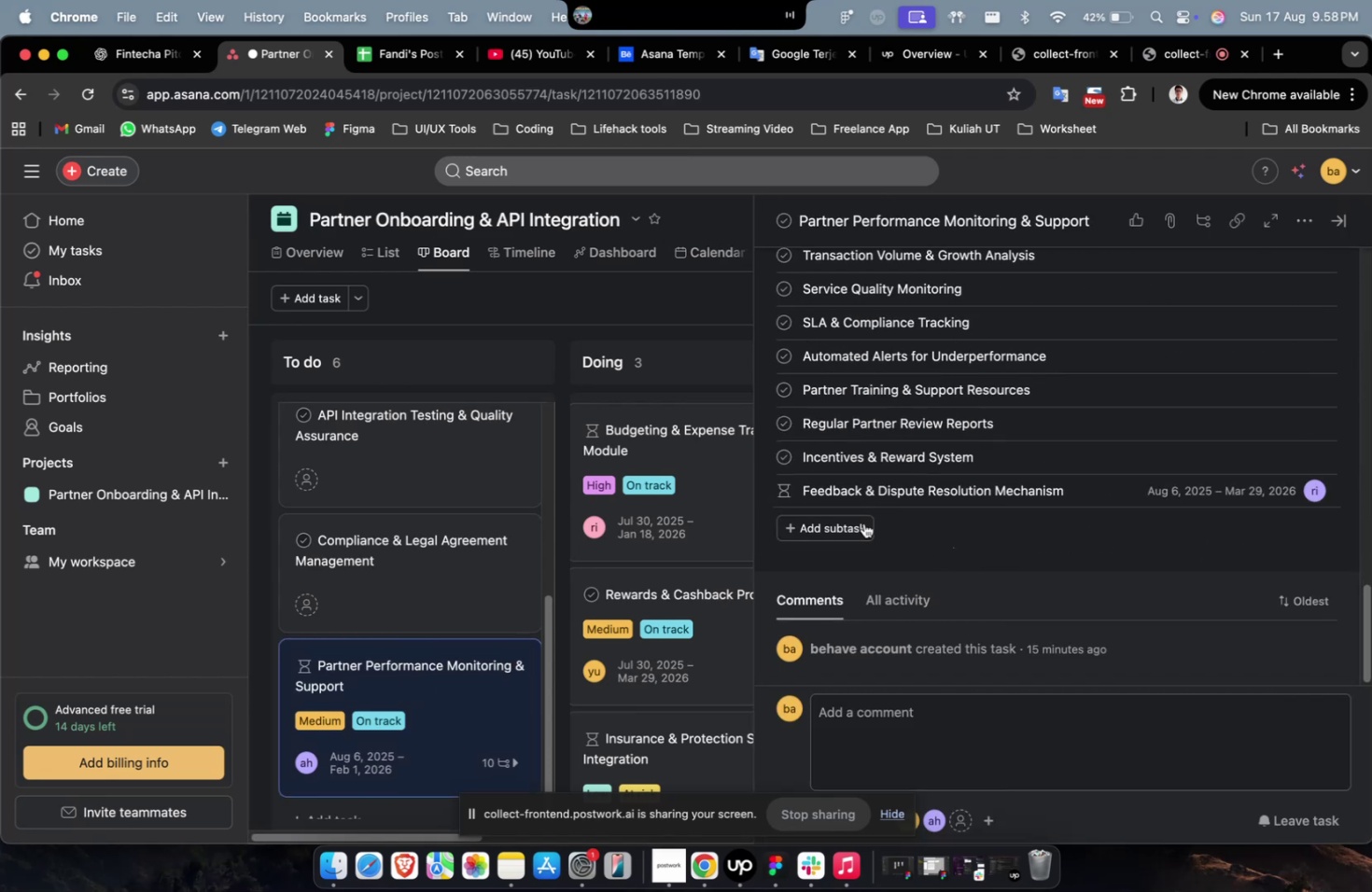 
left_click([847, 519])
 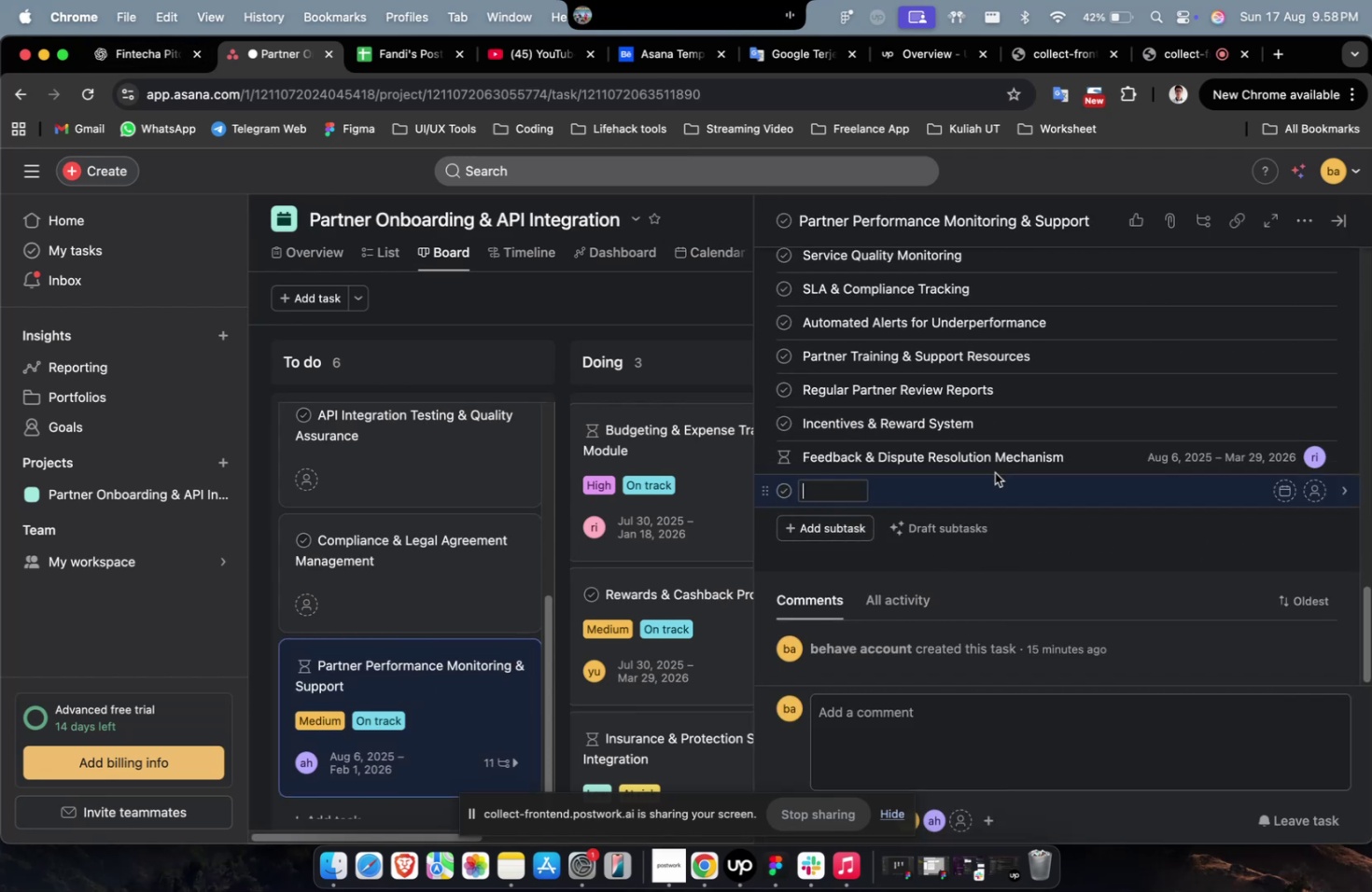 
left_click([1073, 455])
 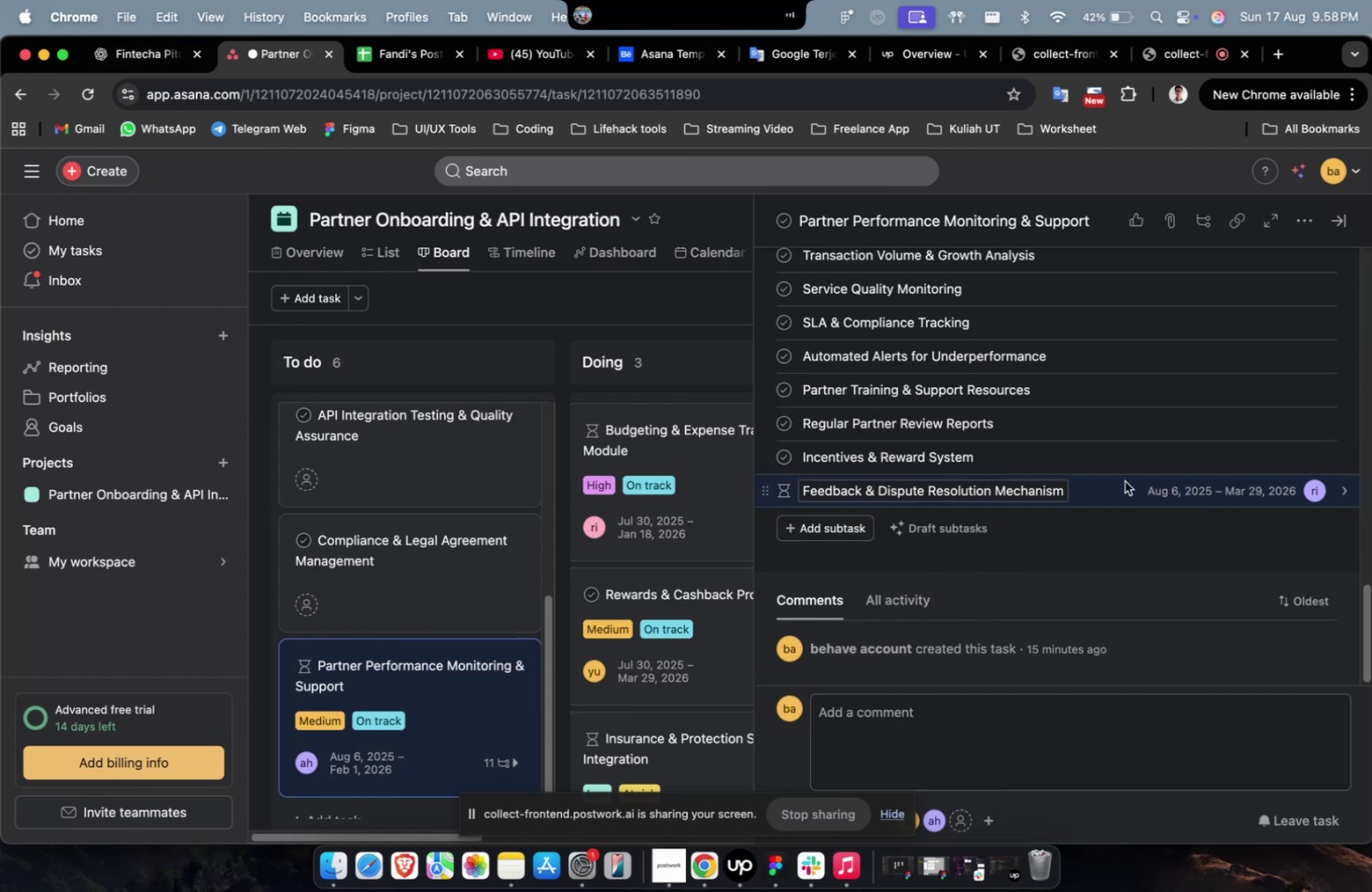 
left_click([1124, 482])
 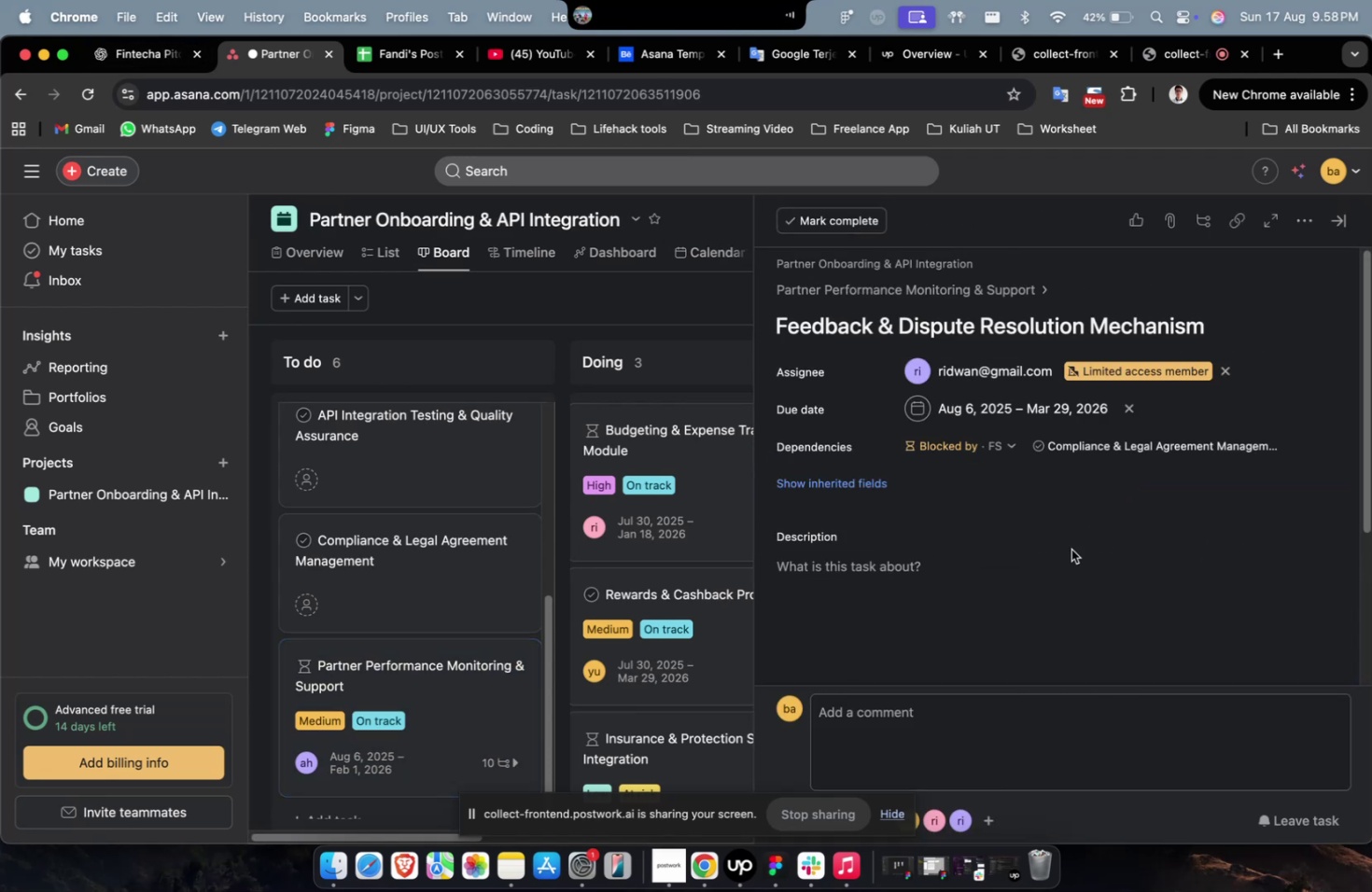 
double_click([1055, 570])
 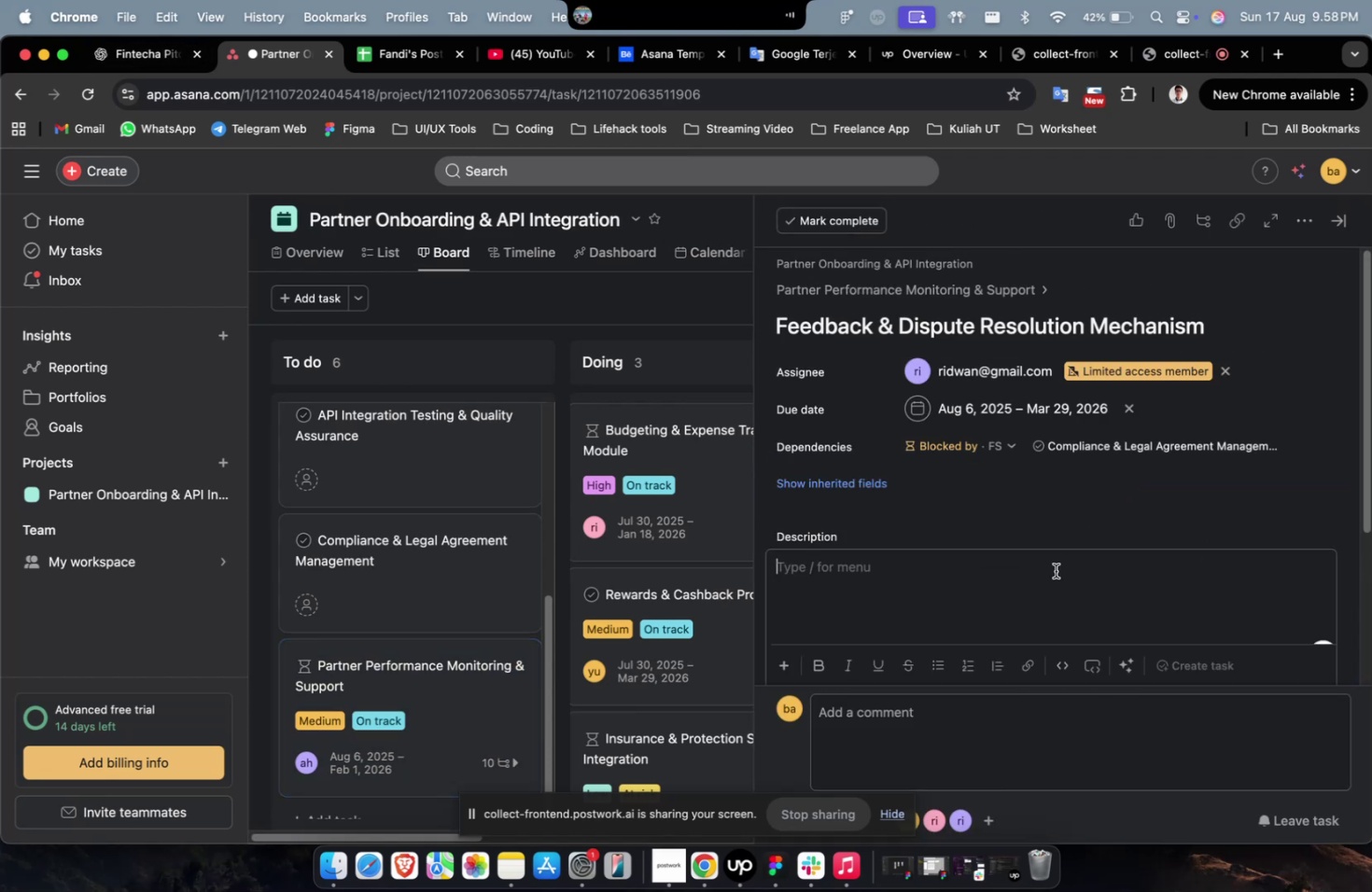 
key(Meta+V)
 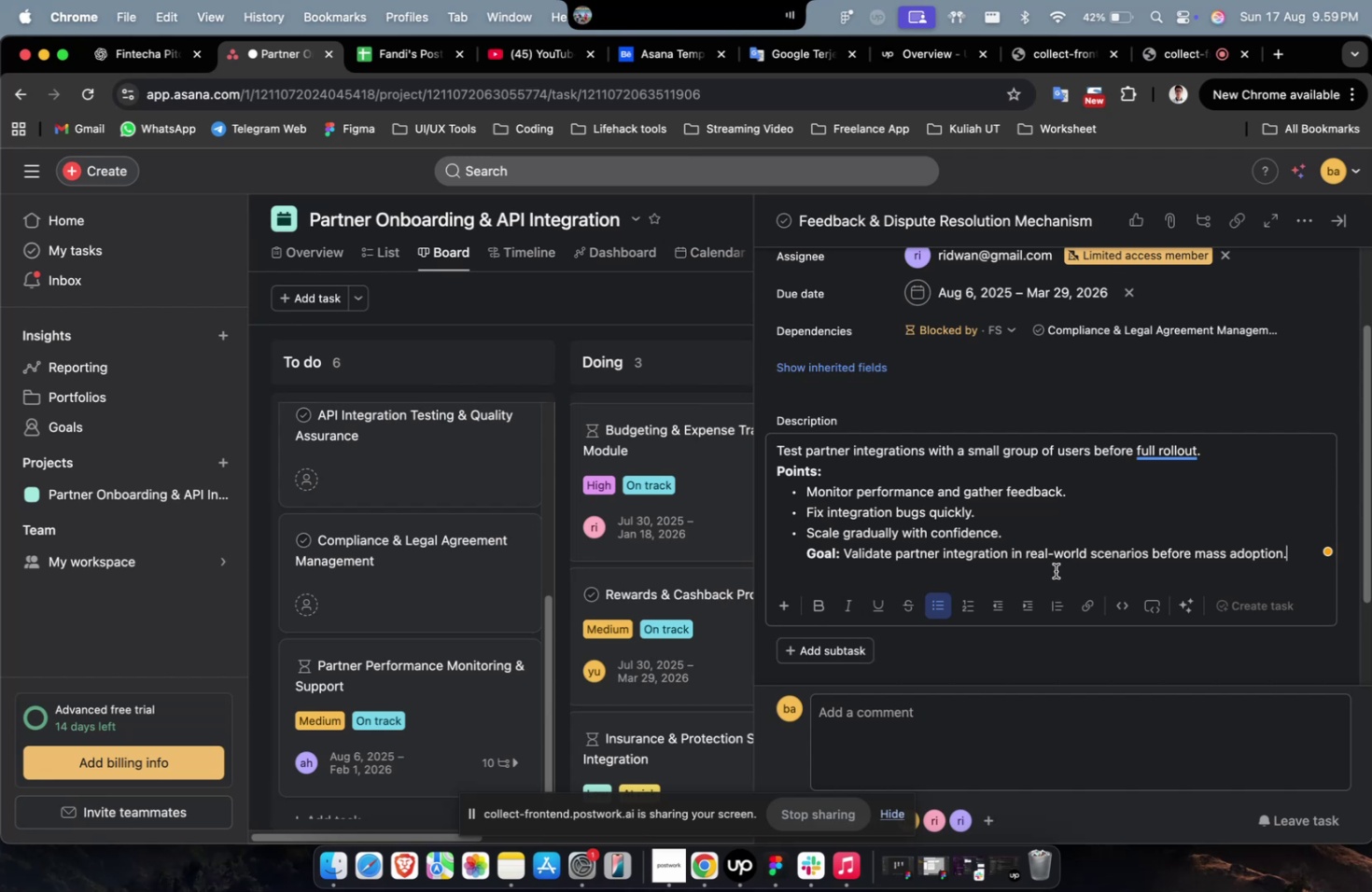 
wait(39.36)
 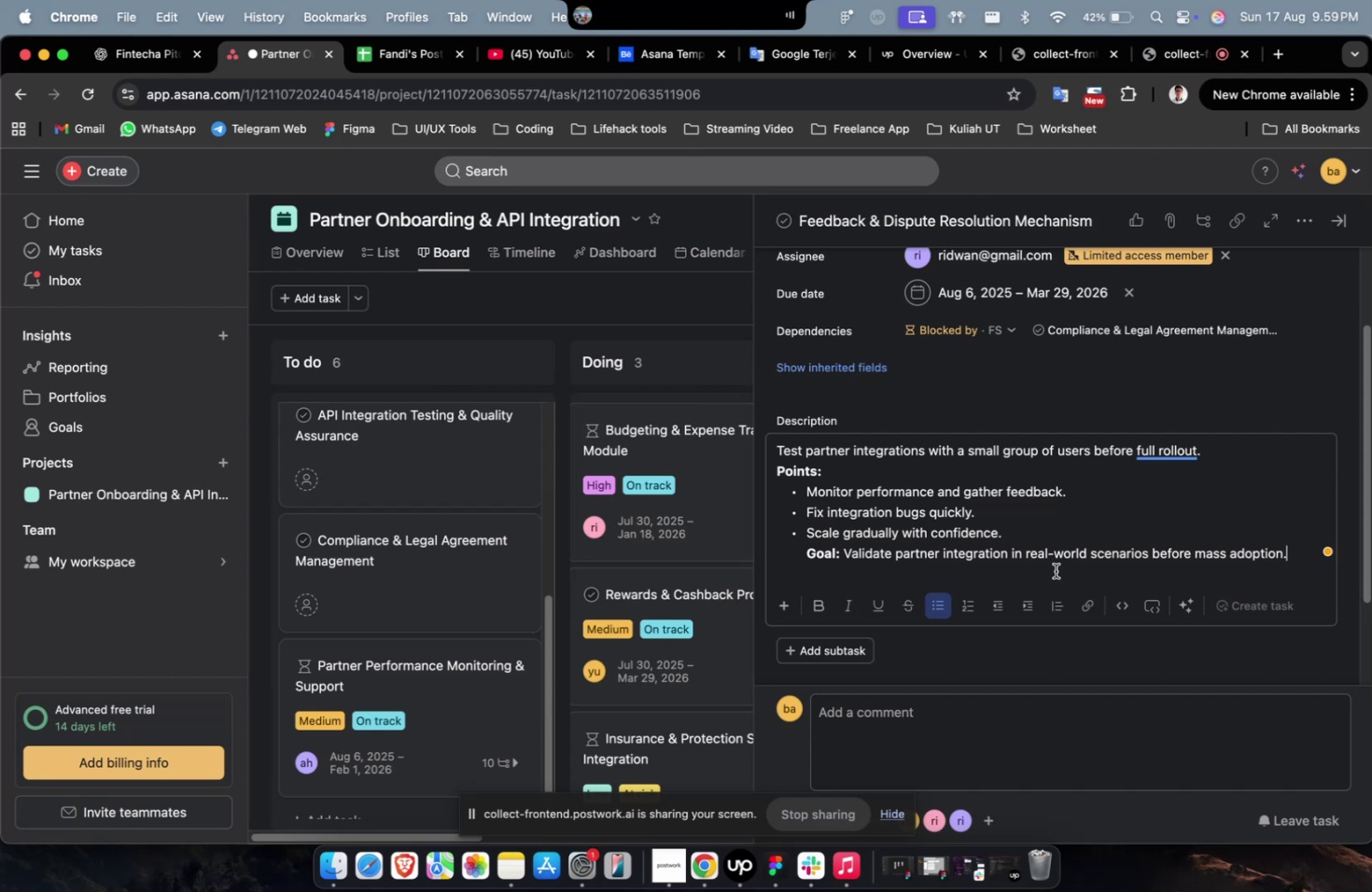 
scroll: coordinate [1044, 565], scroll_direction: up, amount: 4.0
 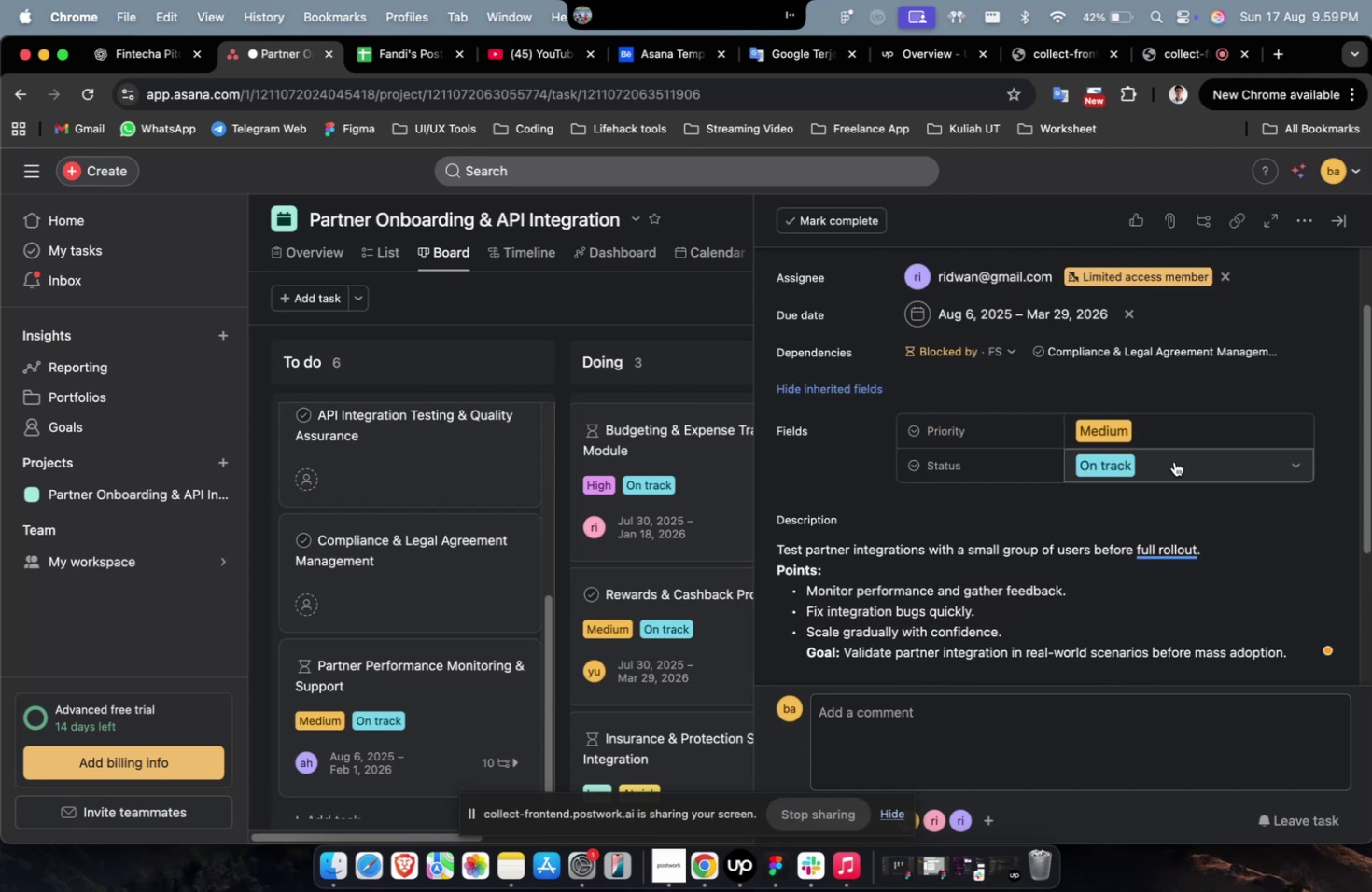 
scroll: coordinate [1173, 467], scroll_direction: down, amount: 44.0
 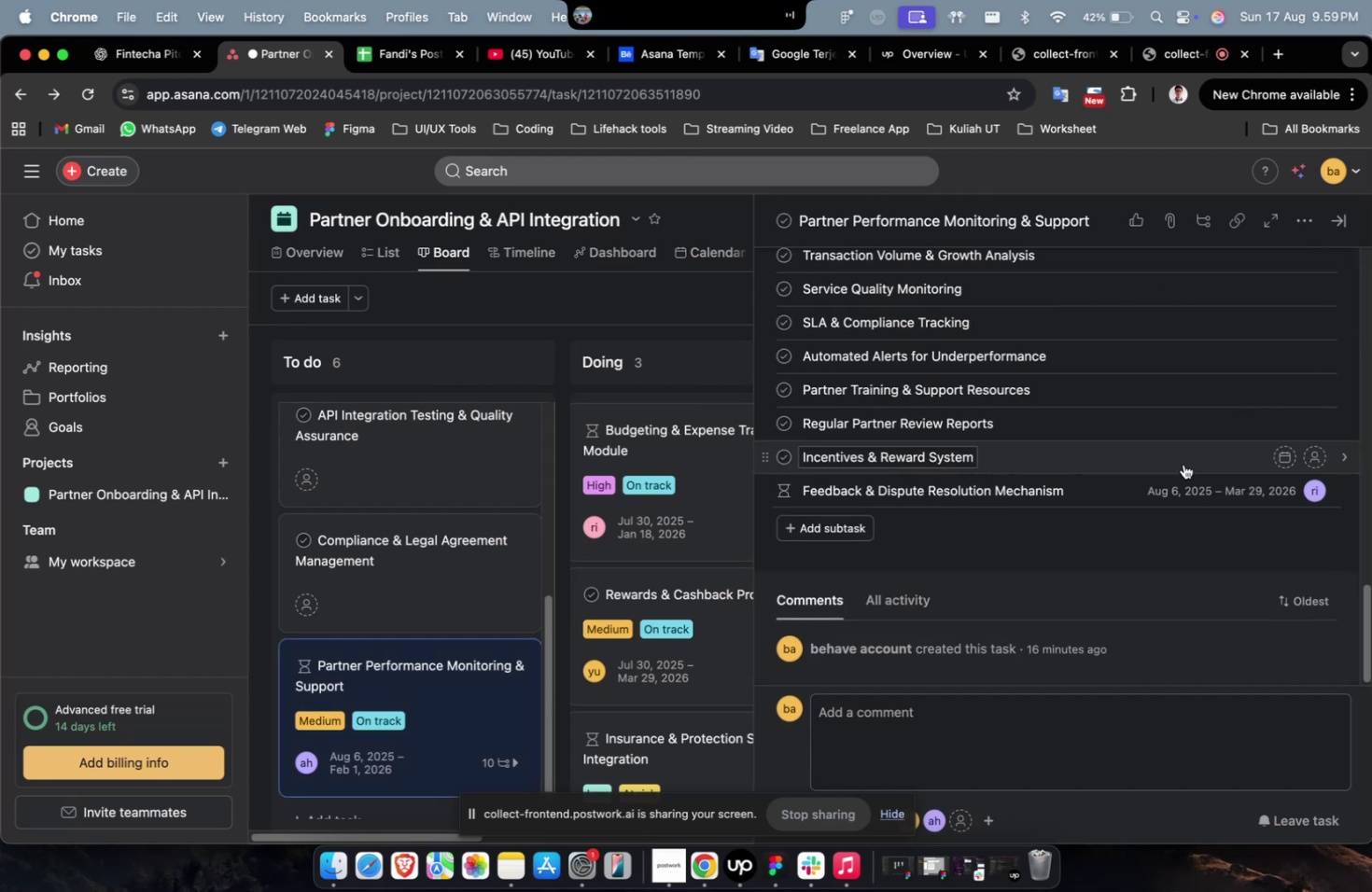 
left_click([1183, 467])
 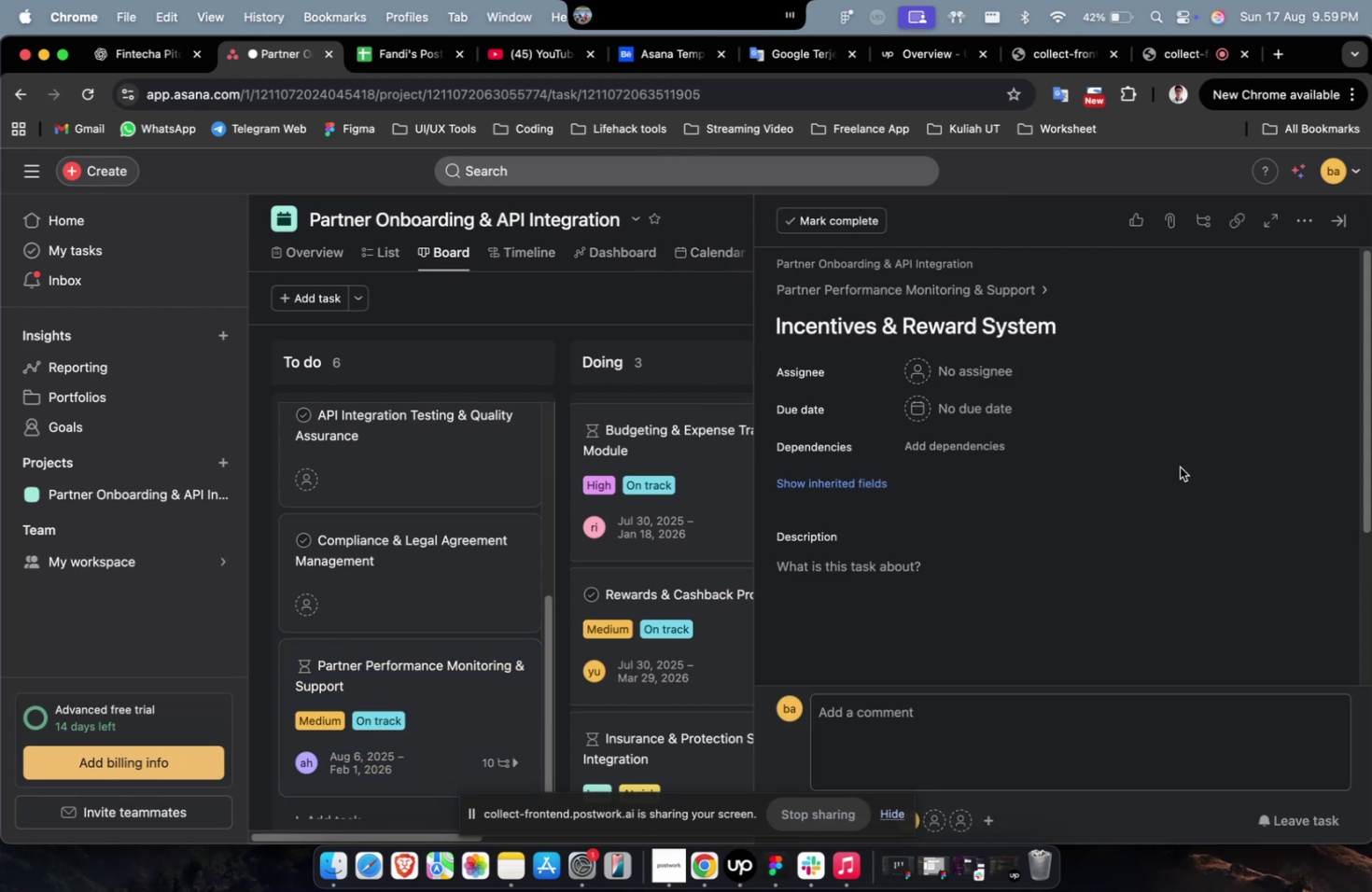 
wait(9.54)
 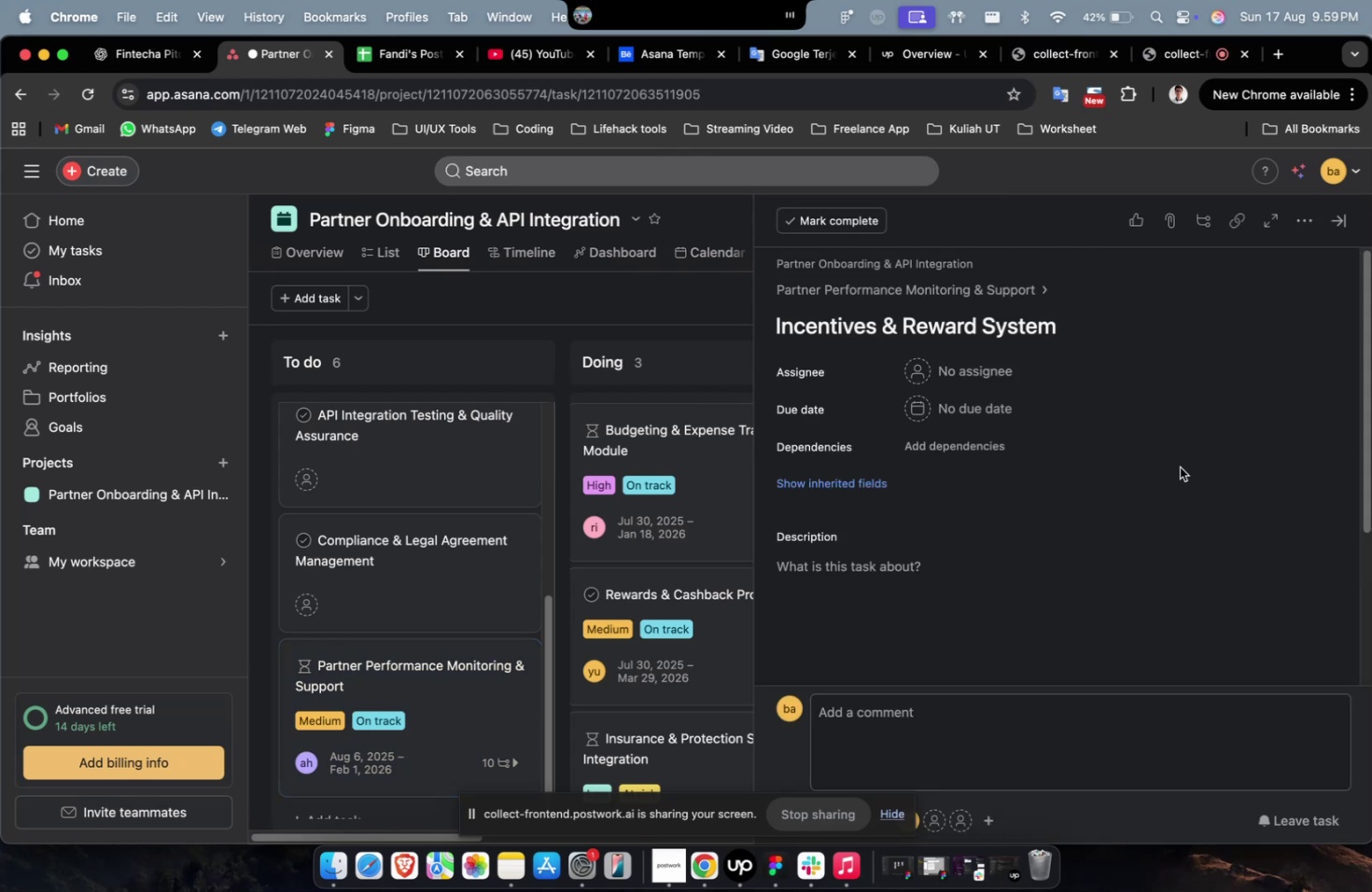 
double_click([1007, 441])
 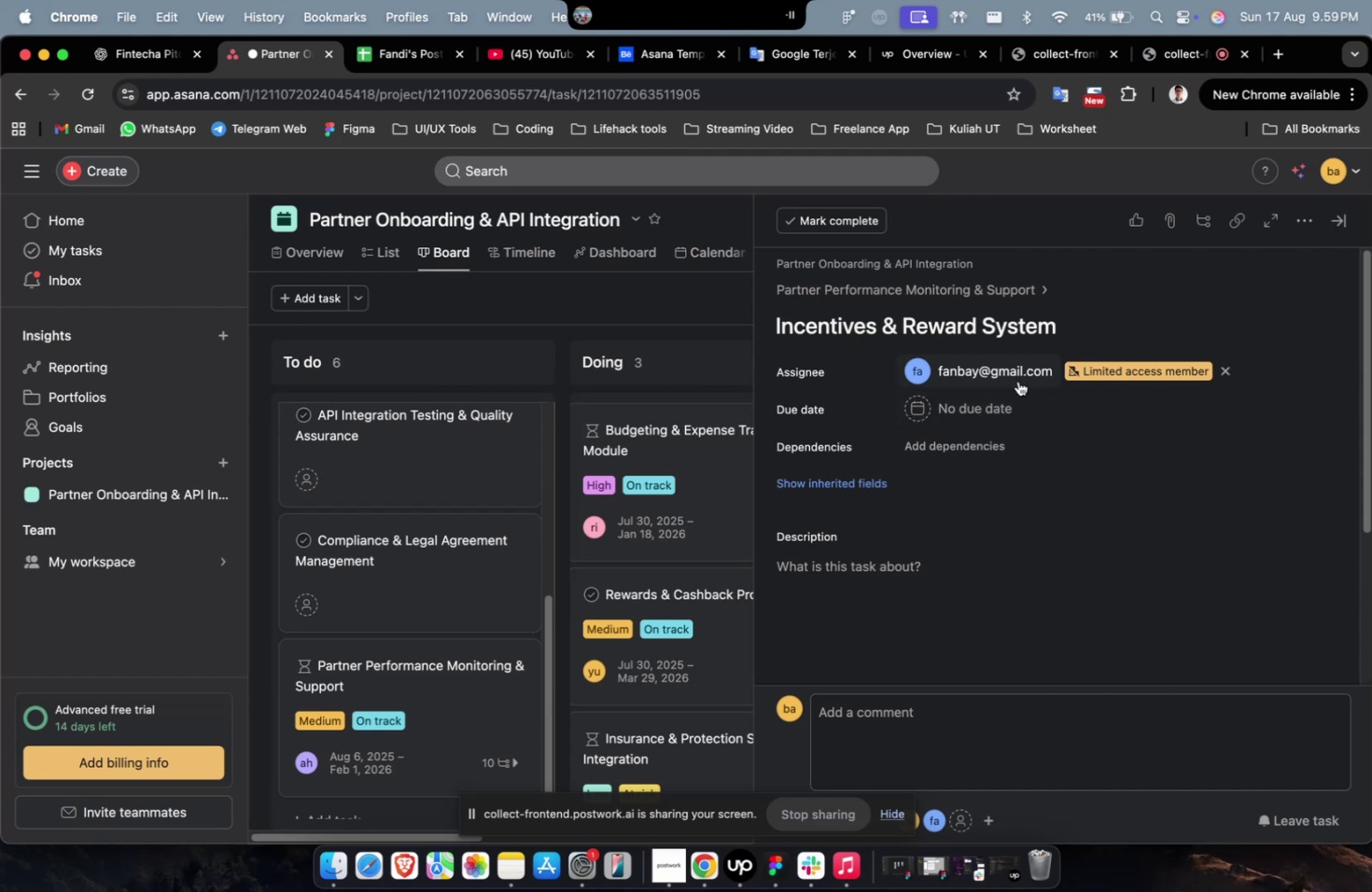 
triple_click([1017, 381])
 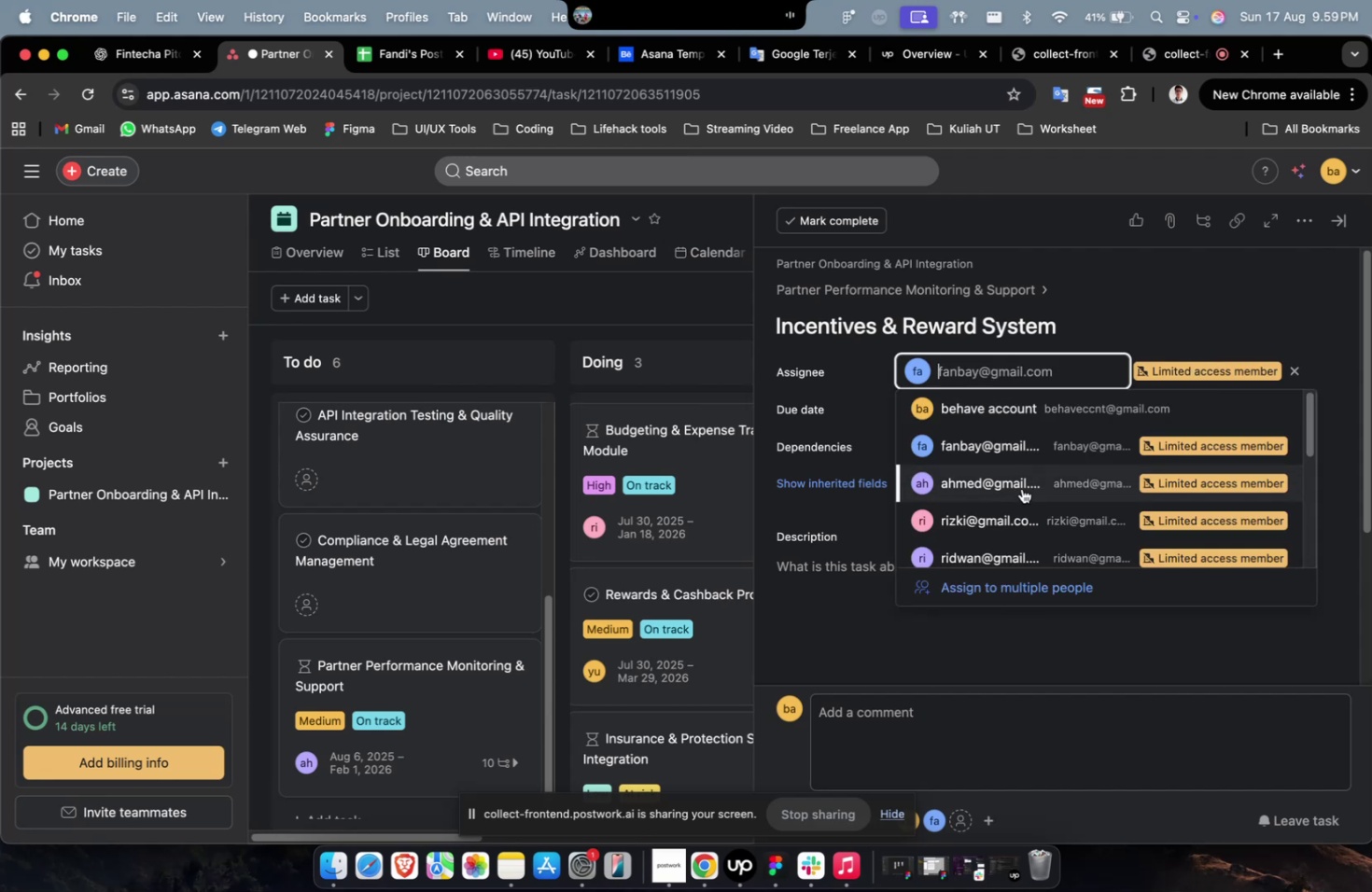 
triple_click([1021, 488])
 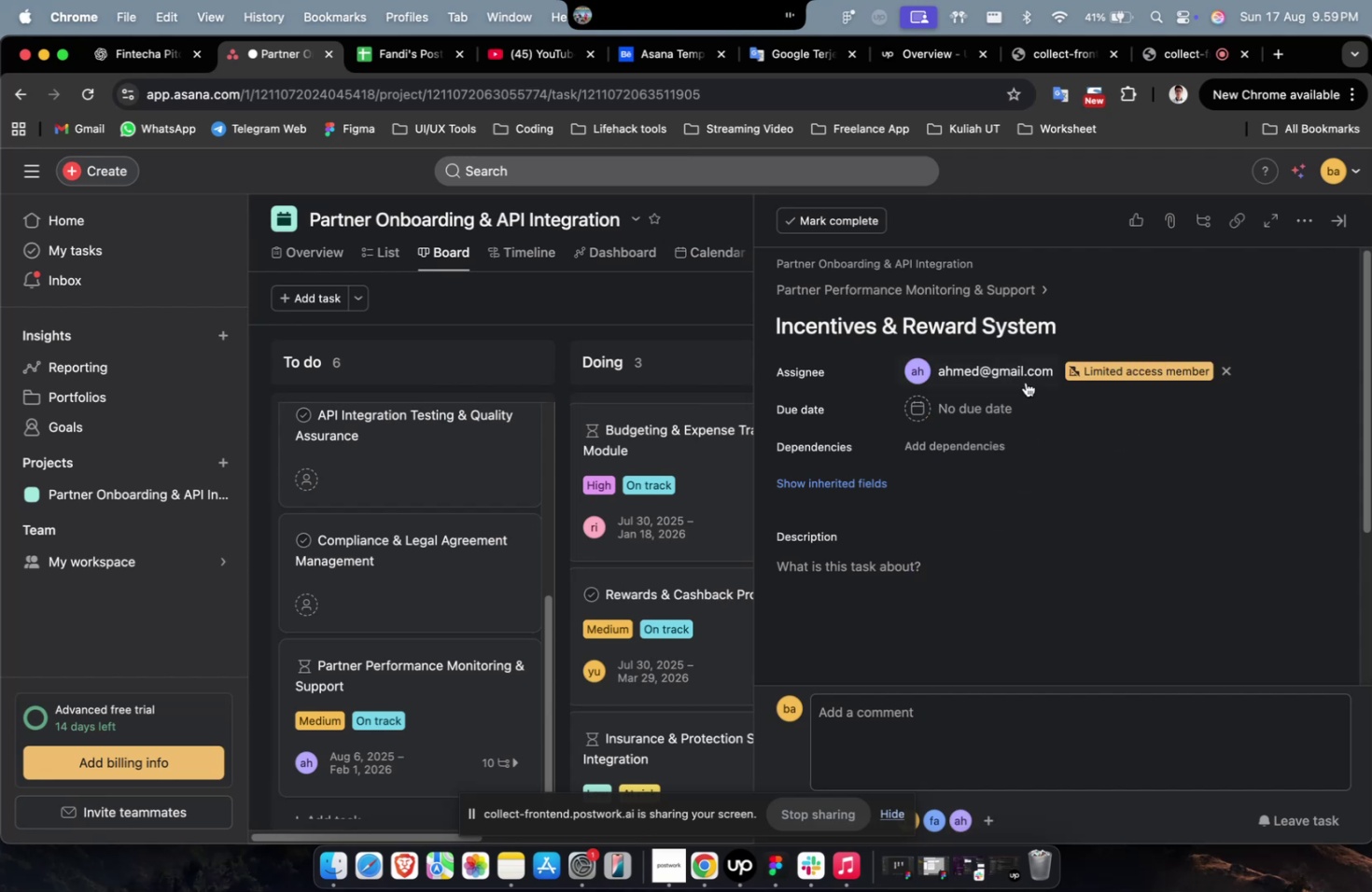 
triple_click([1023, 379])
 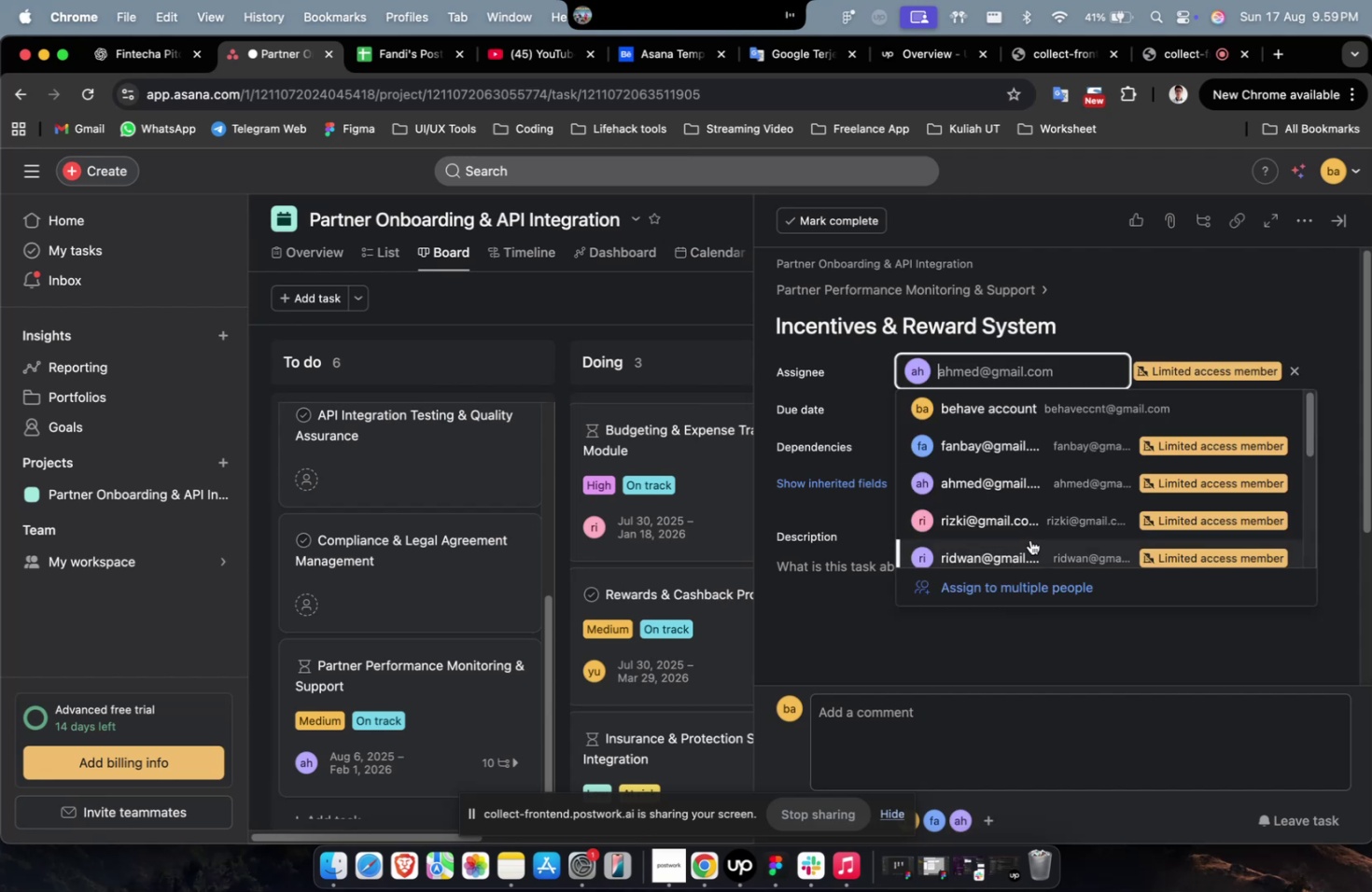 
triple_click([1029, 539])
 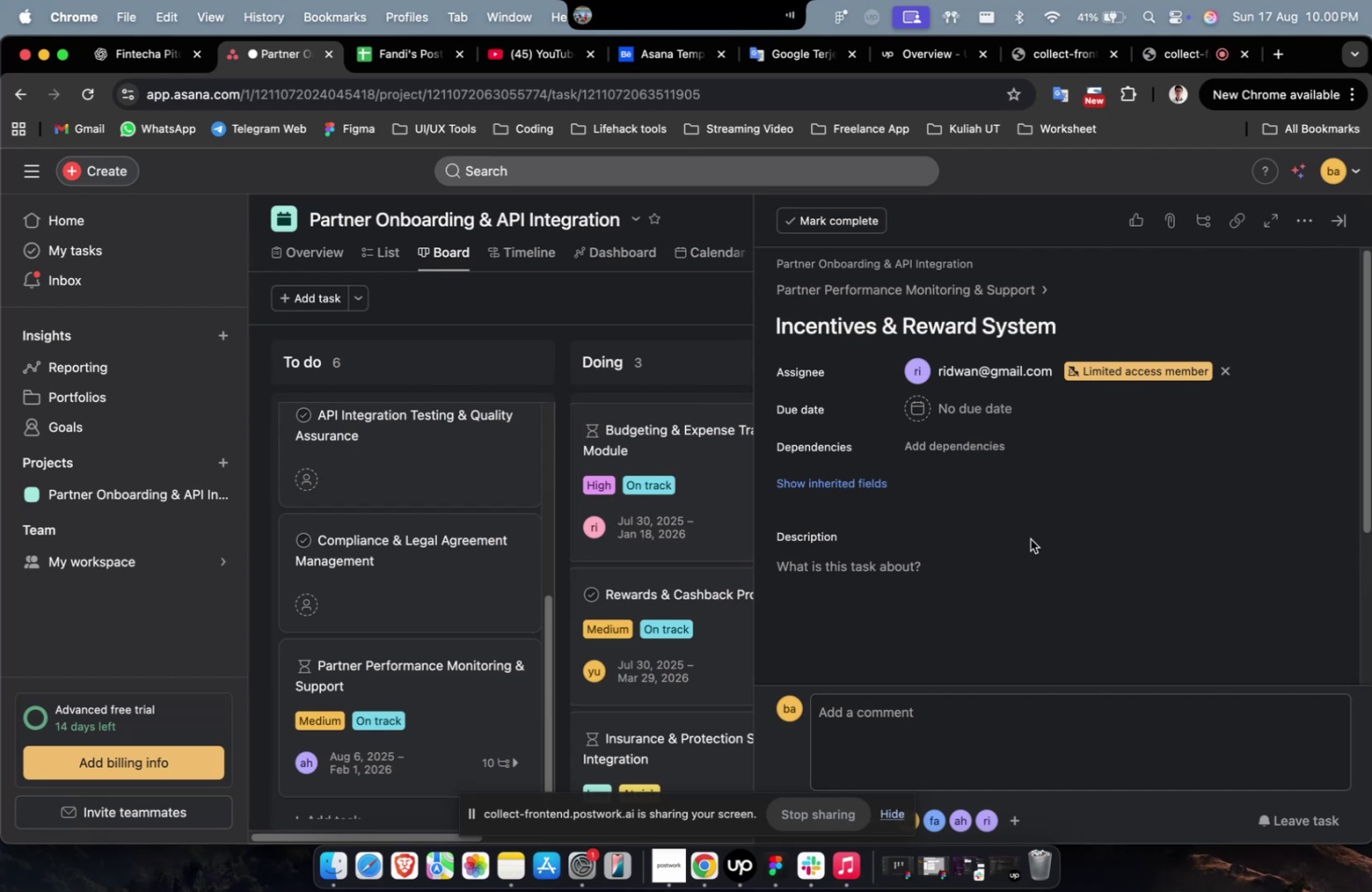 
wait(25.39)
 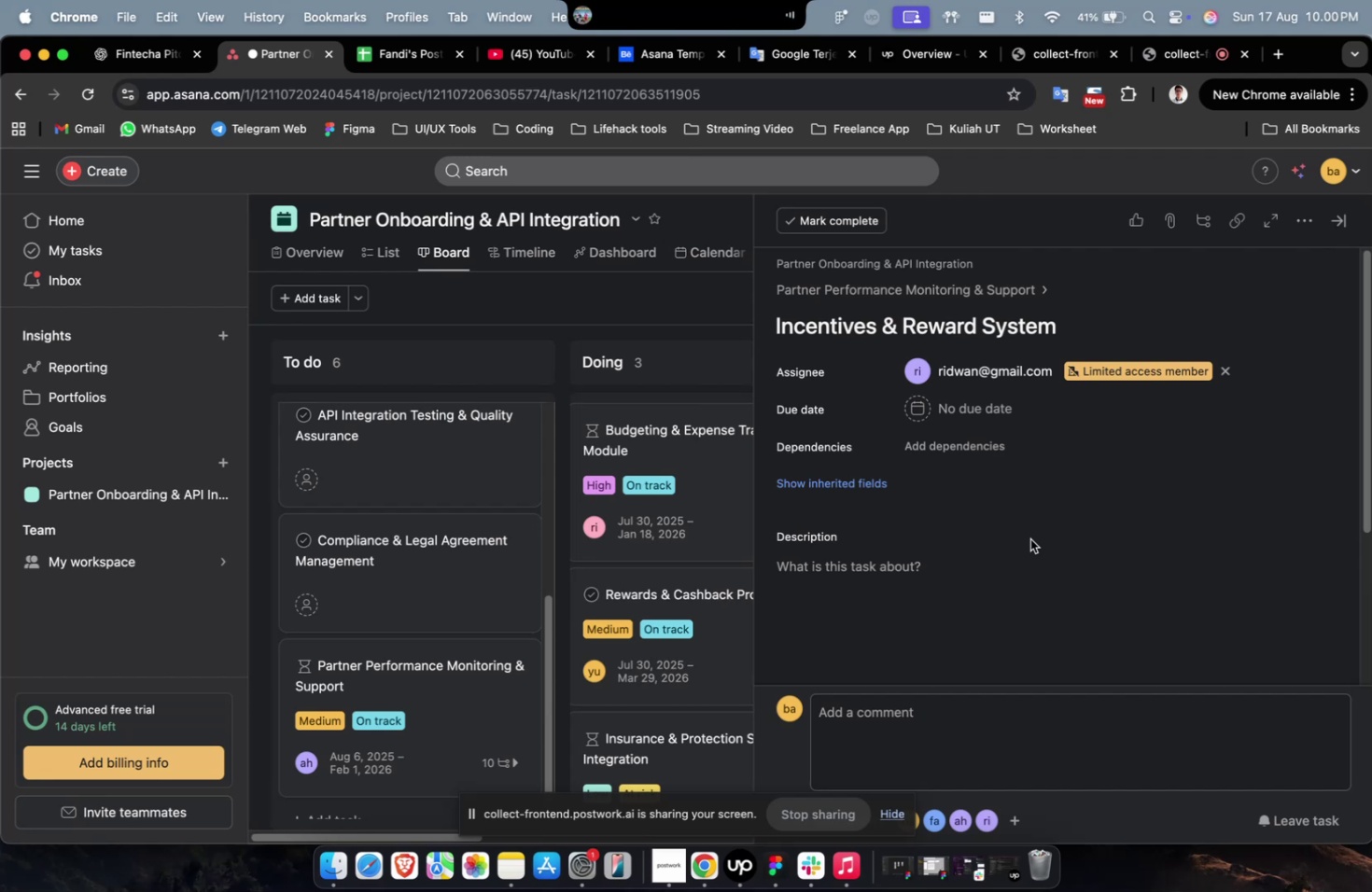 
left_click([923, 395])
 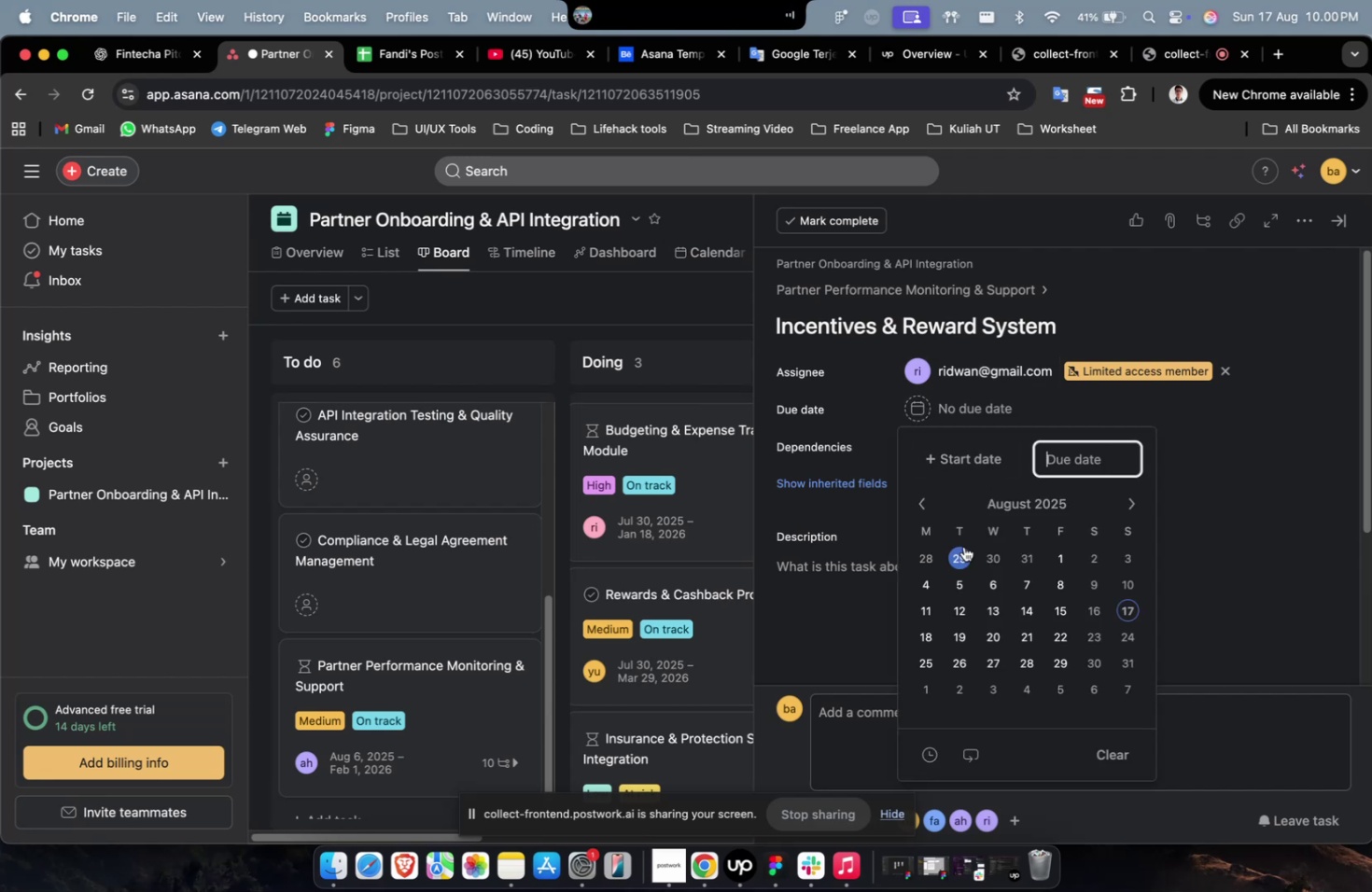 
left_click([968, 537])
 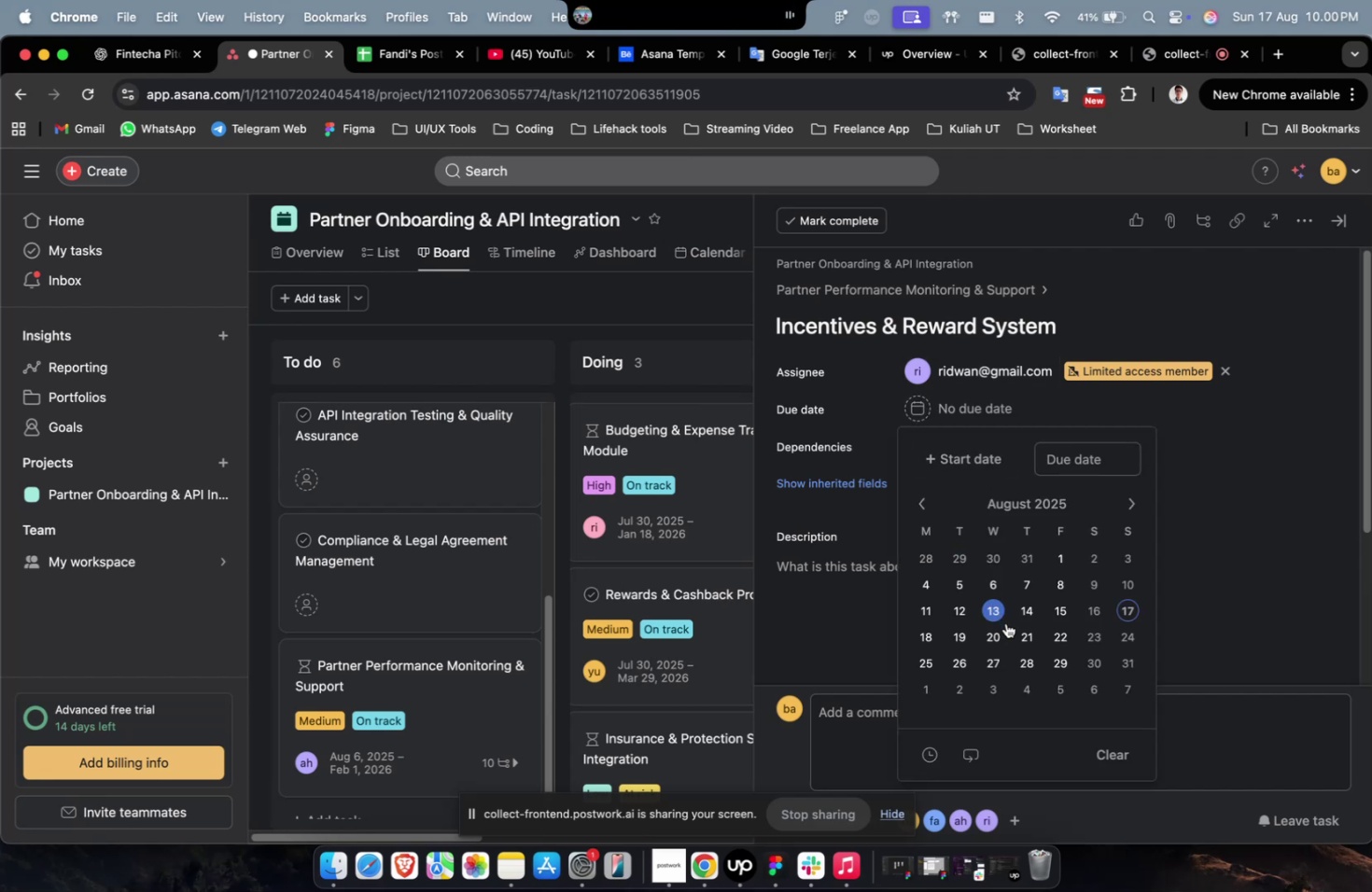 
left_click([1005, 622])
 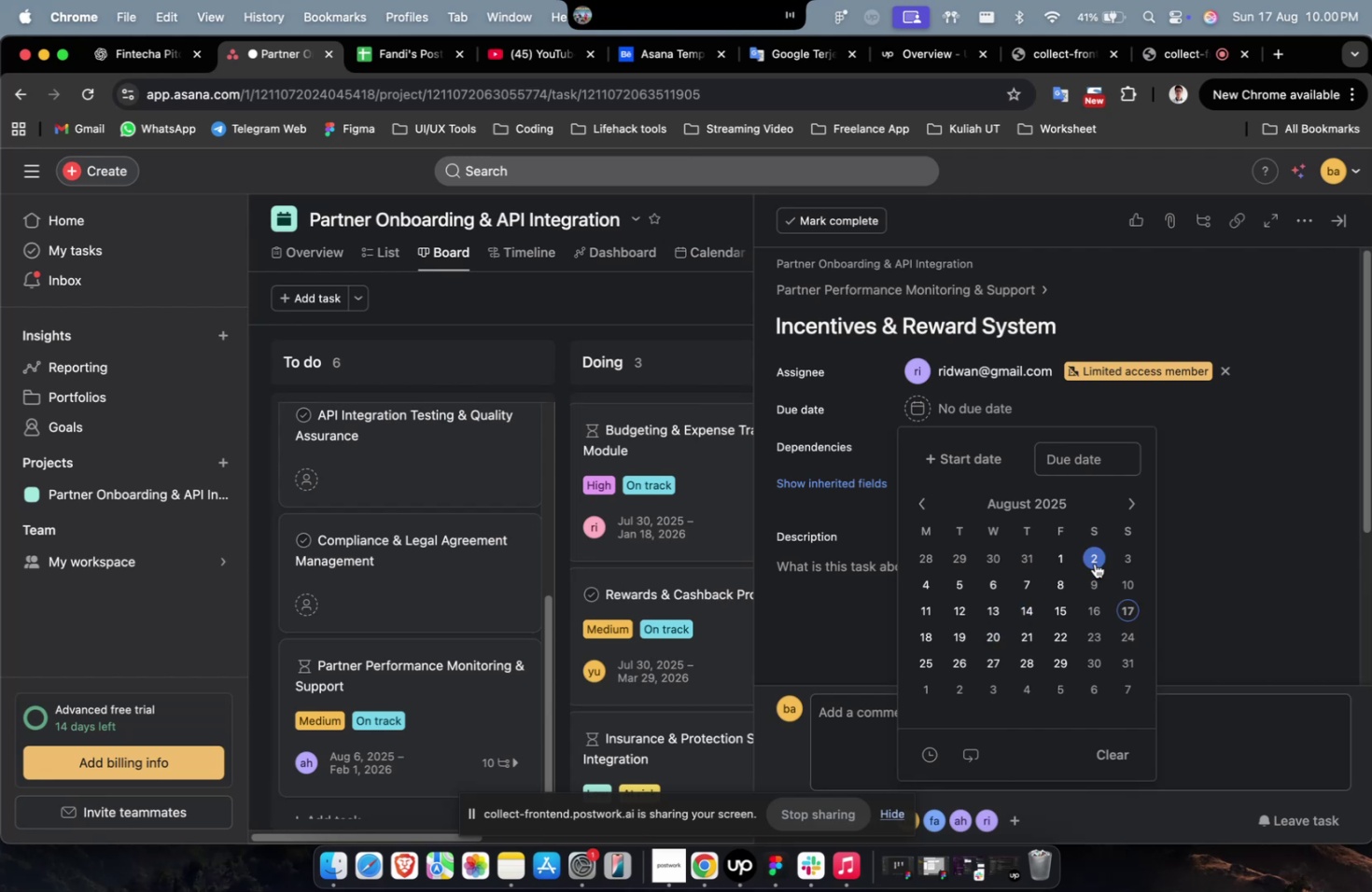 
left_click([1089, 565])
 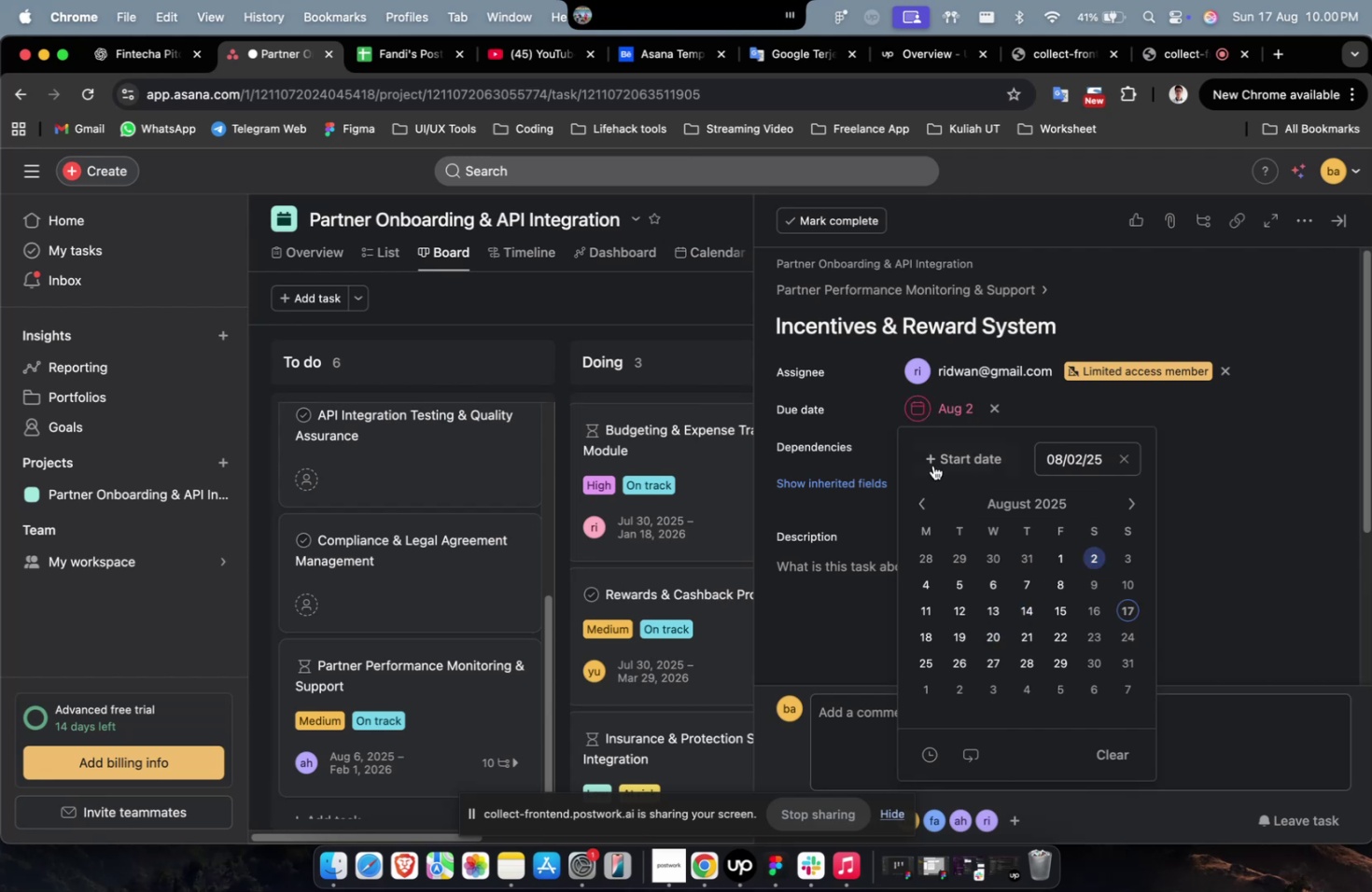 
left_click_drag(start_coordinate=[944, 454], to_coordinate=[954, 456])
 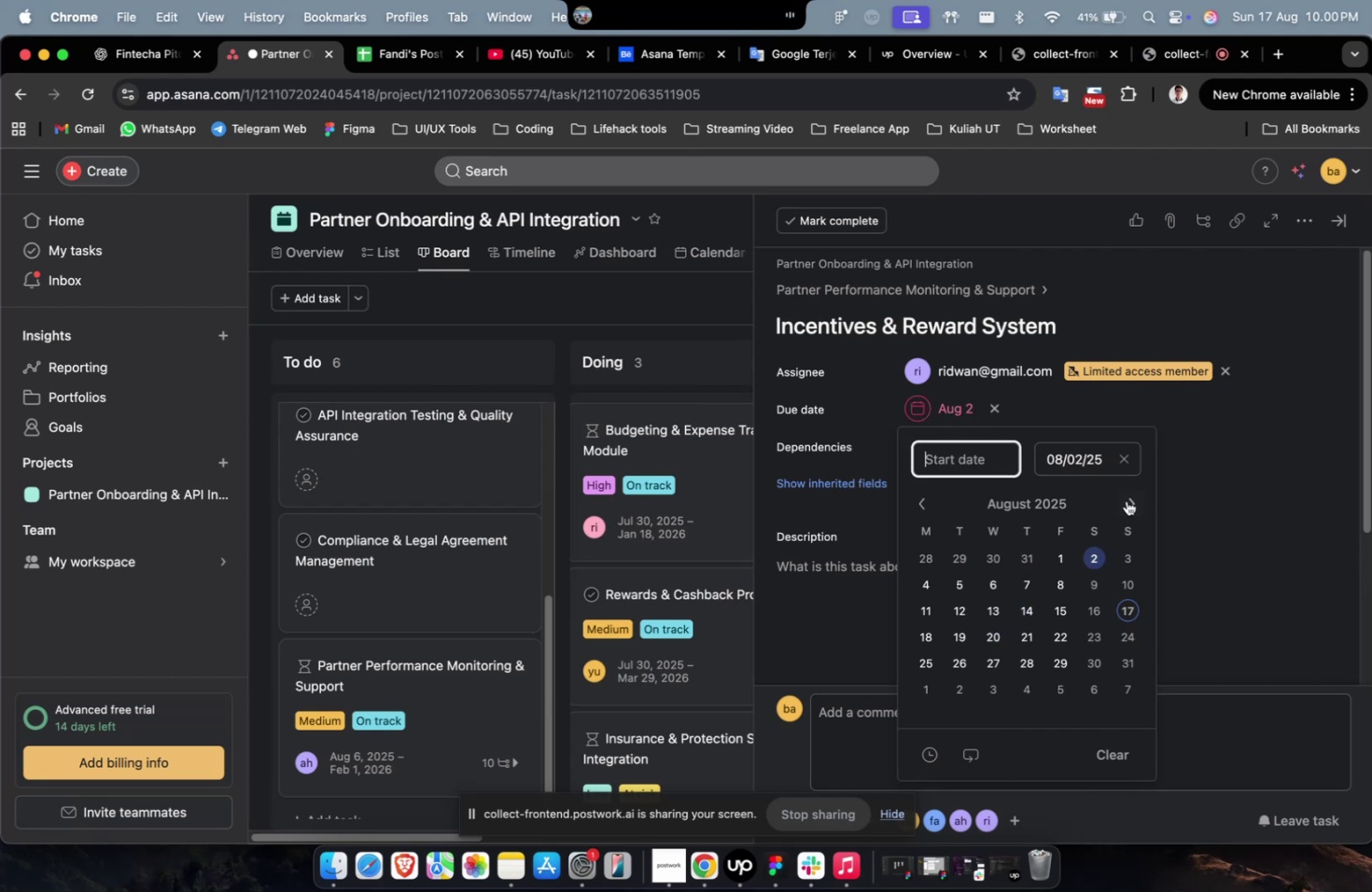 
double_click([1126, 500])
 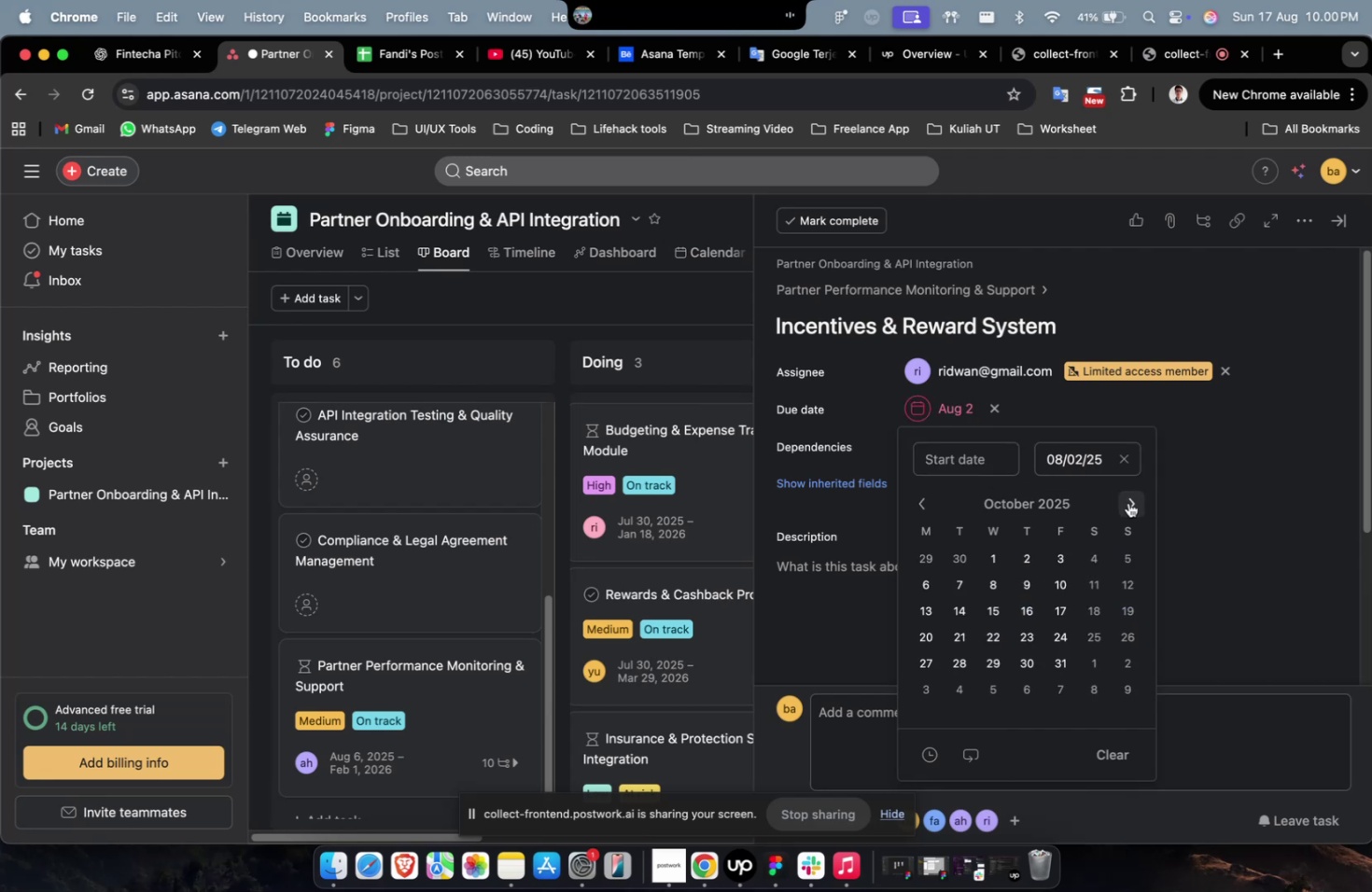 
triple_click([1127, 502])
 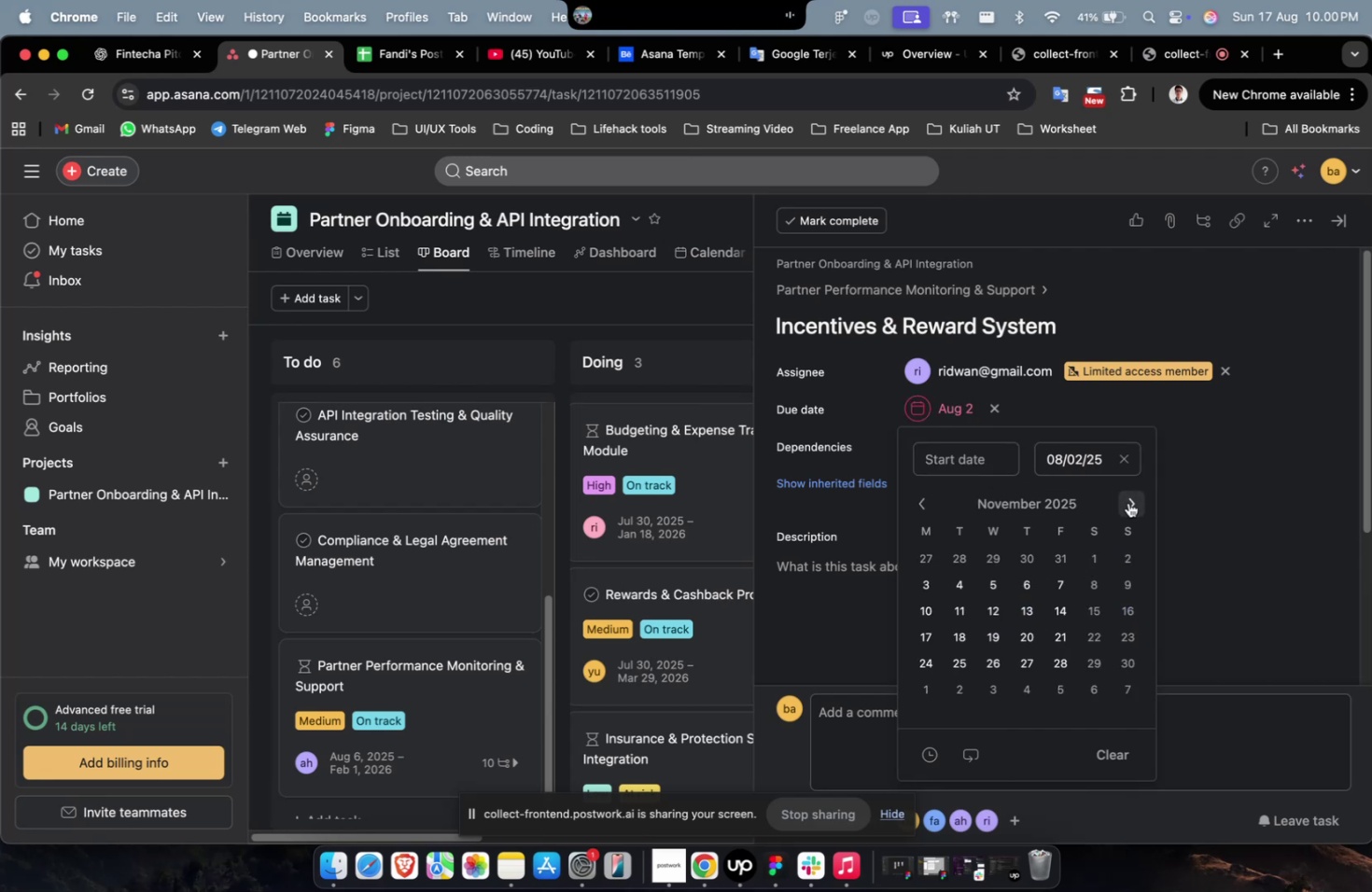 
triple_click([1127, 502])
 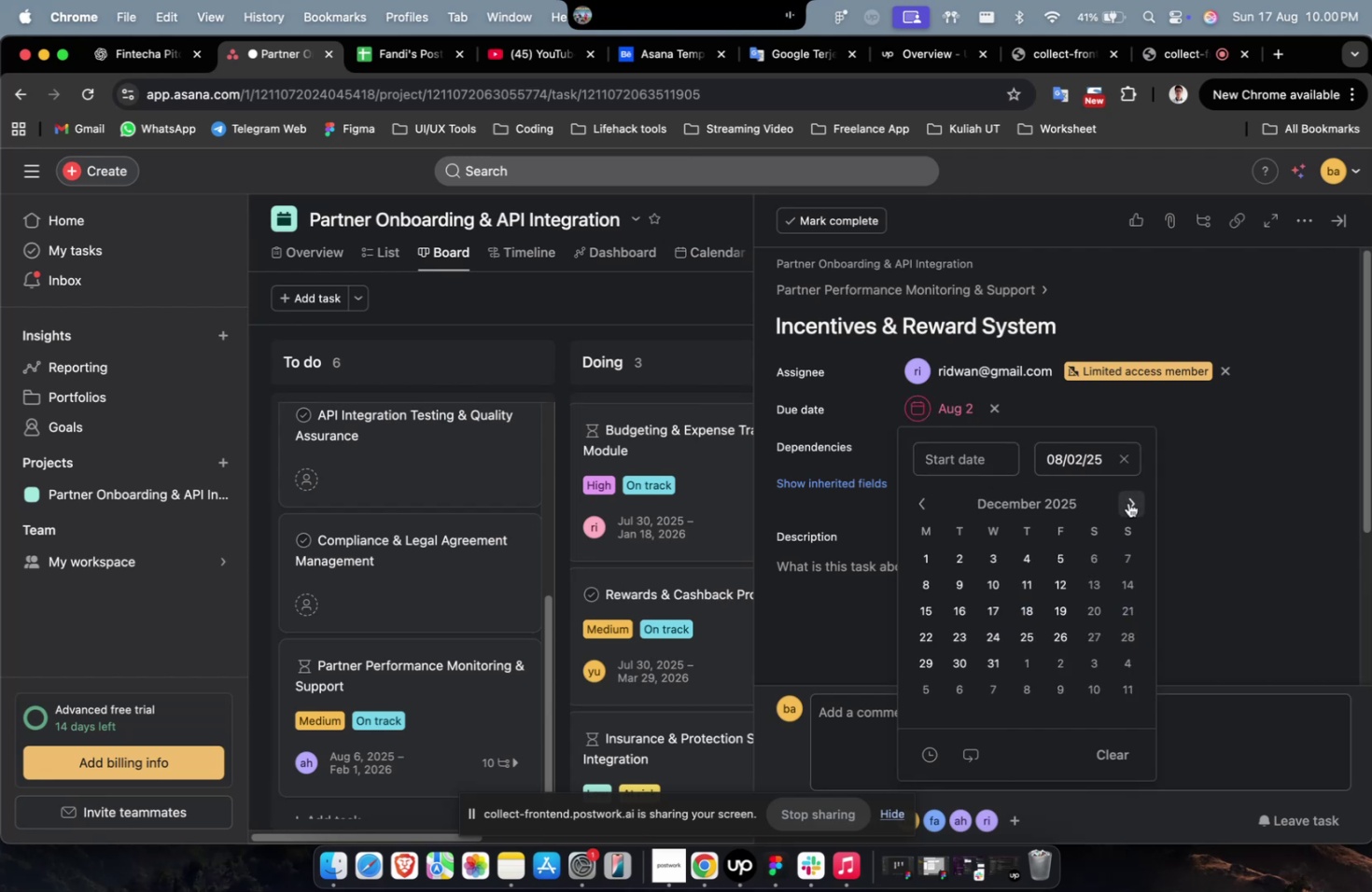 
triple_click([1127, 502])
 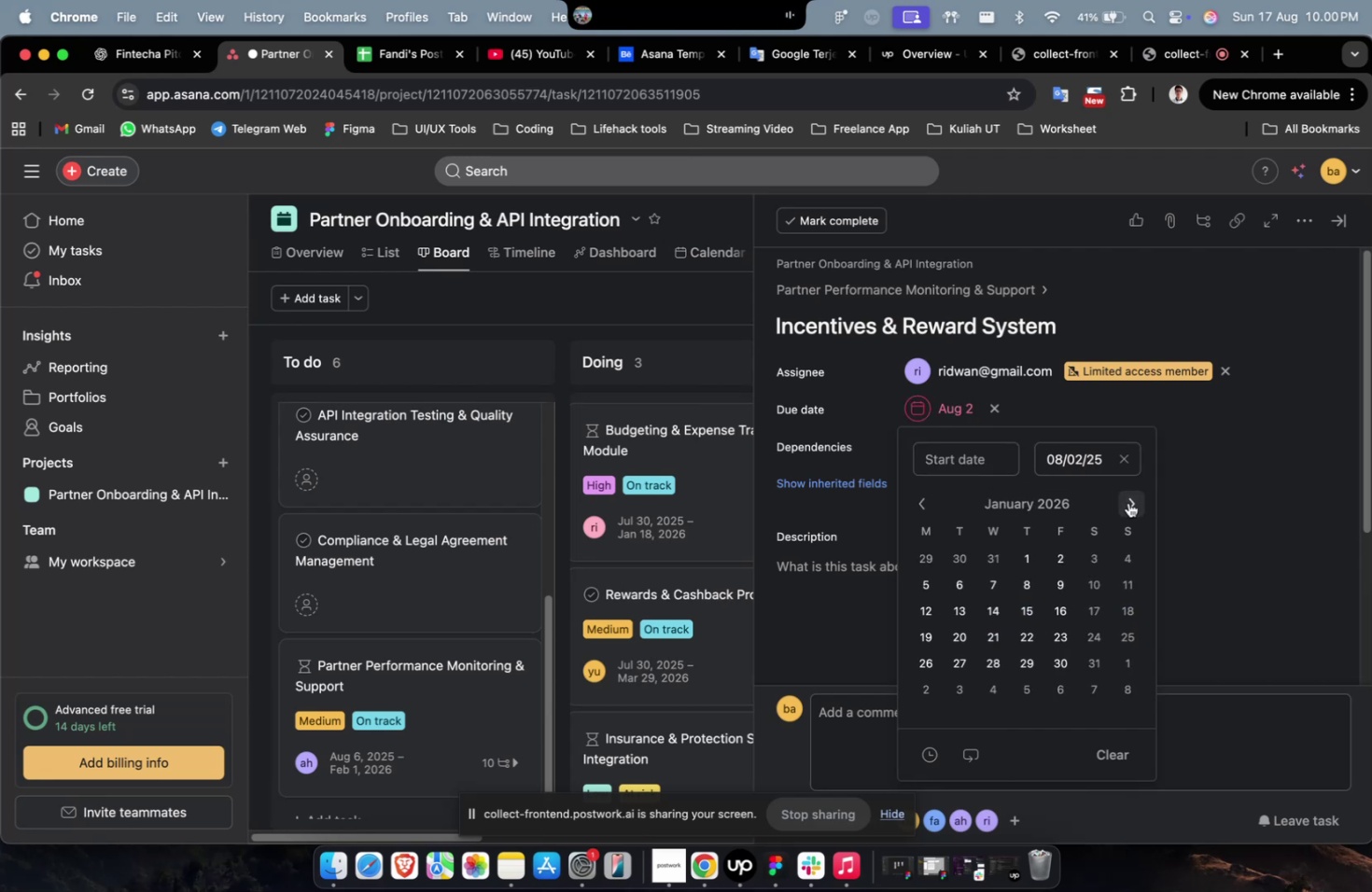 
triple_click([1127, 502])
 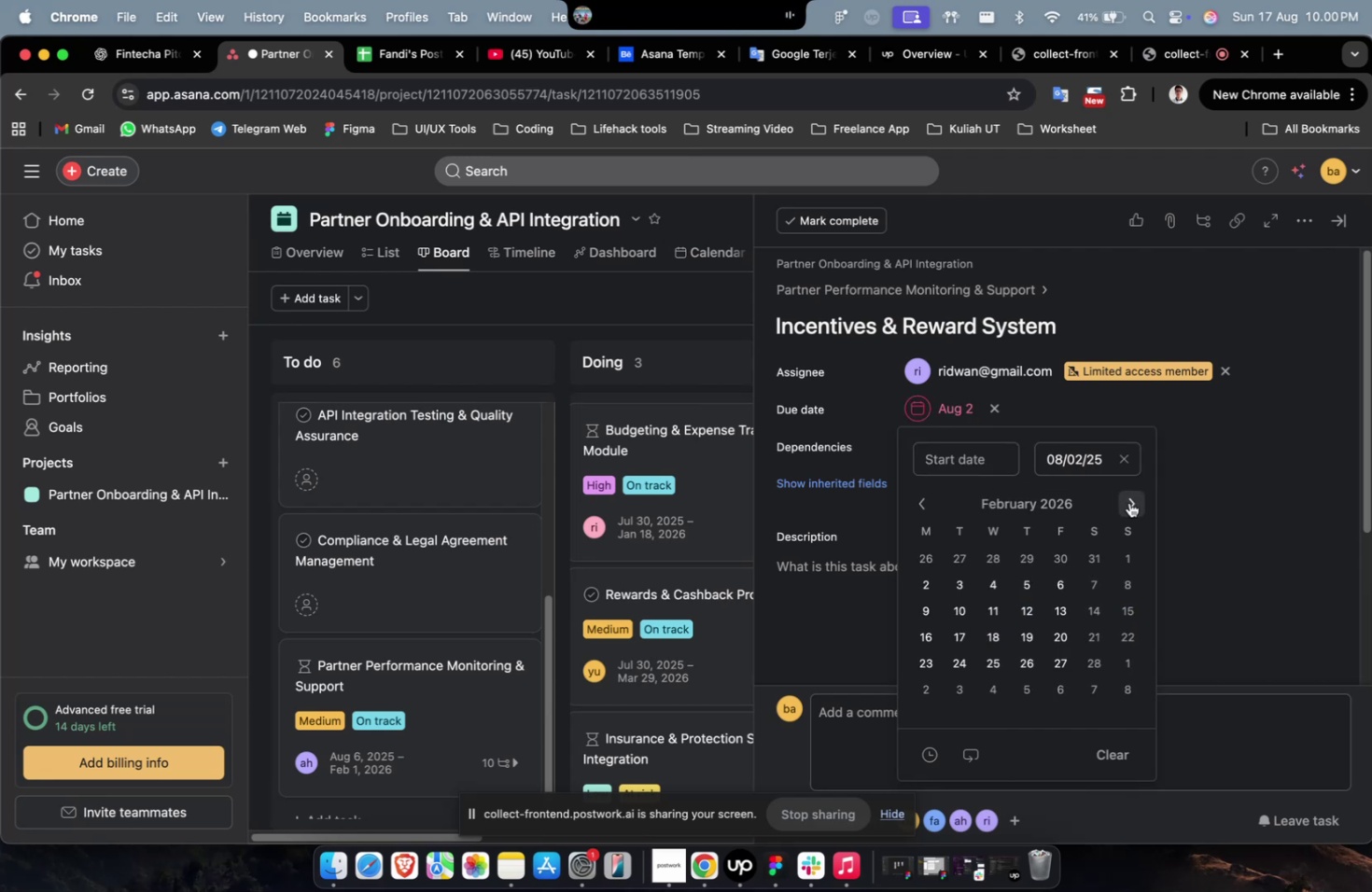 
left_click_drag(start_coordinate=[1128, 503], to_coordinate=[1133, 515])
 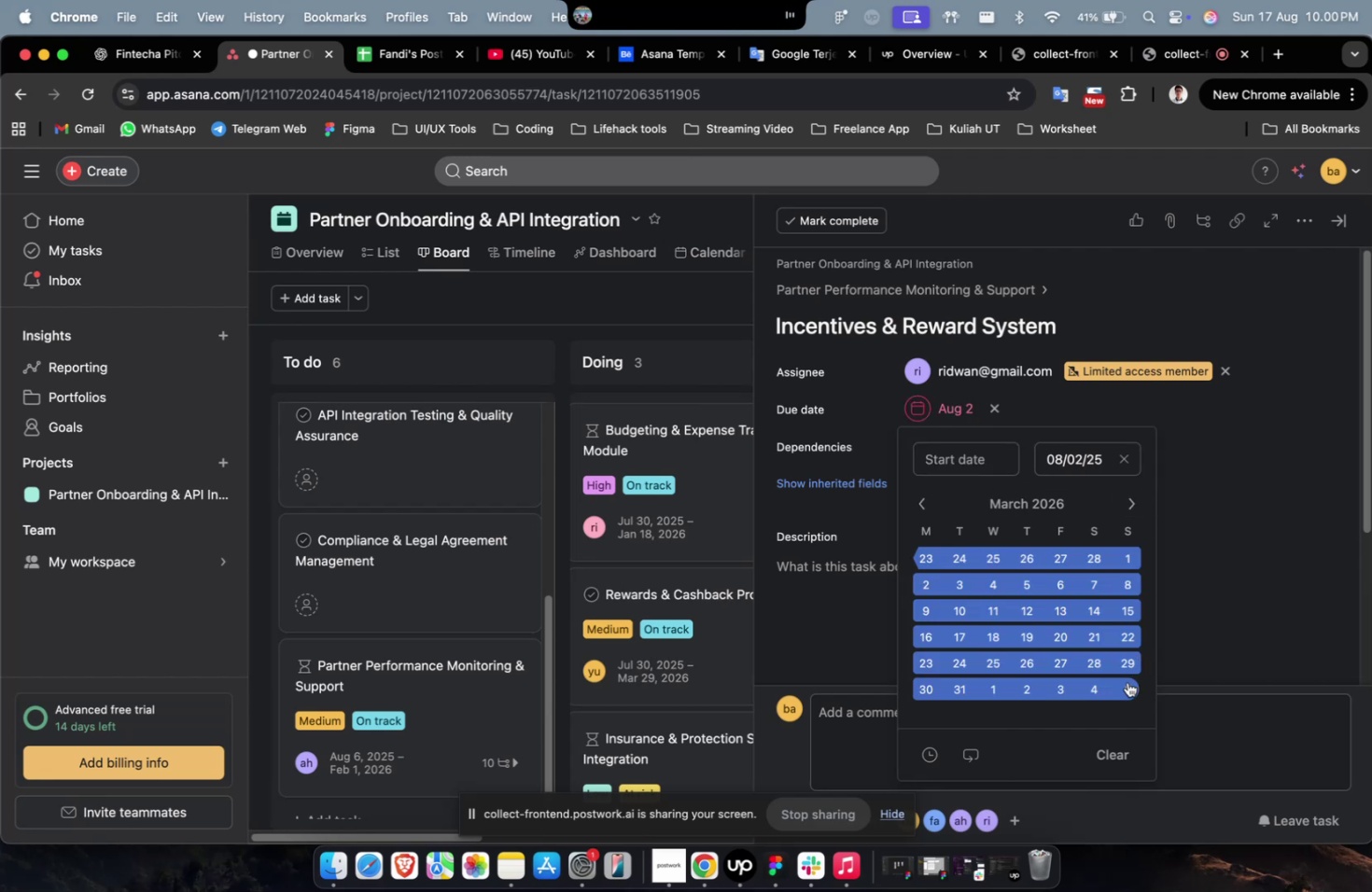 
triple_click([1127, 682])
 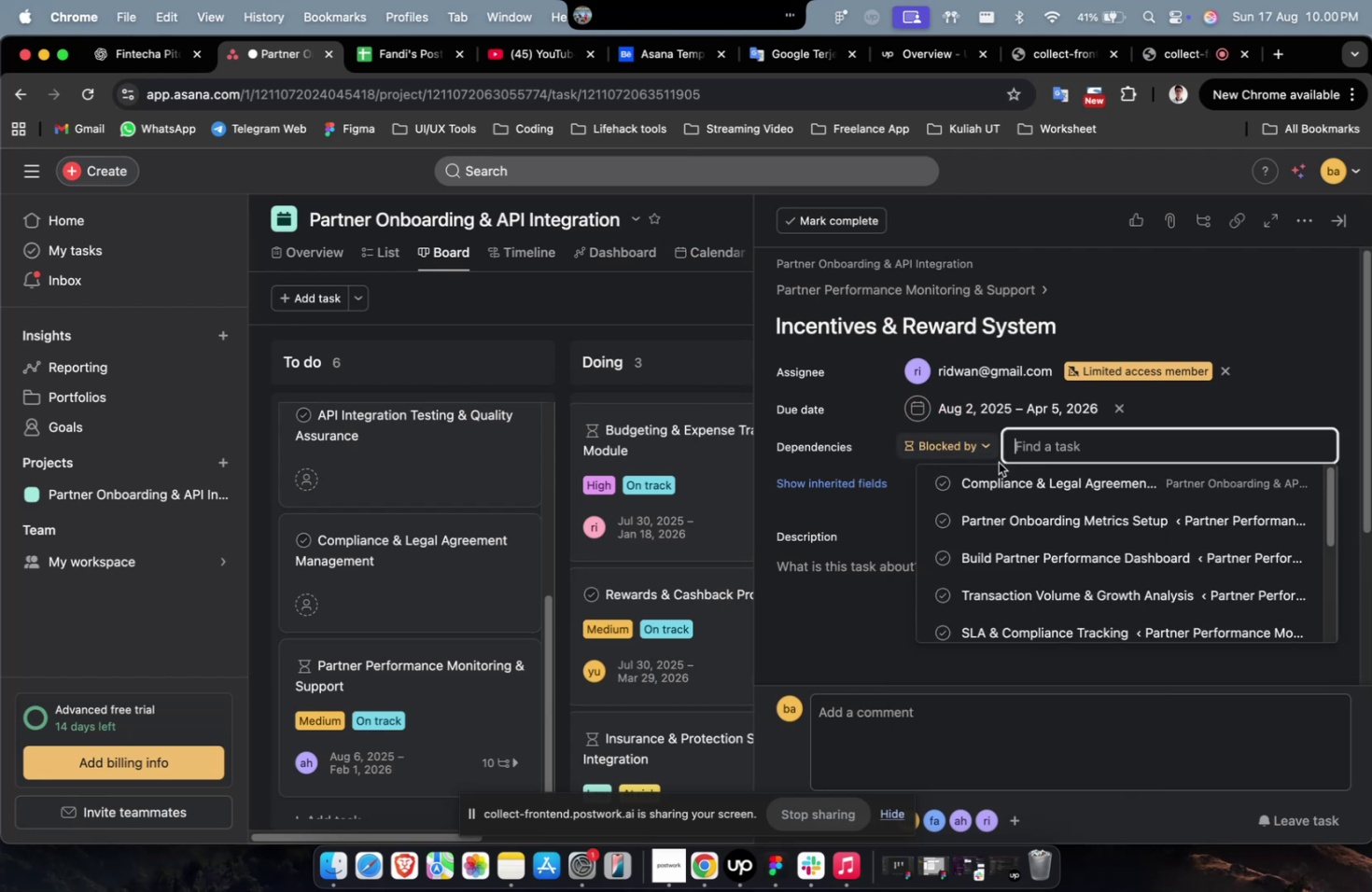 
triple_click([1010, 475])
 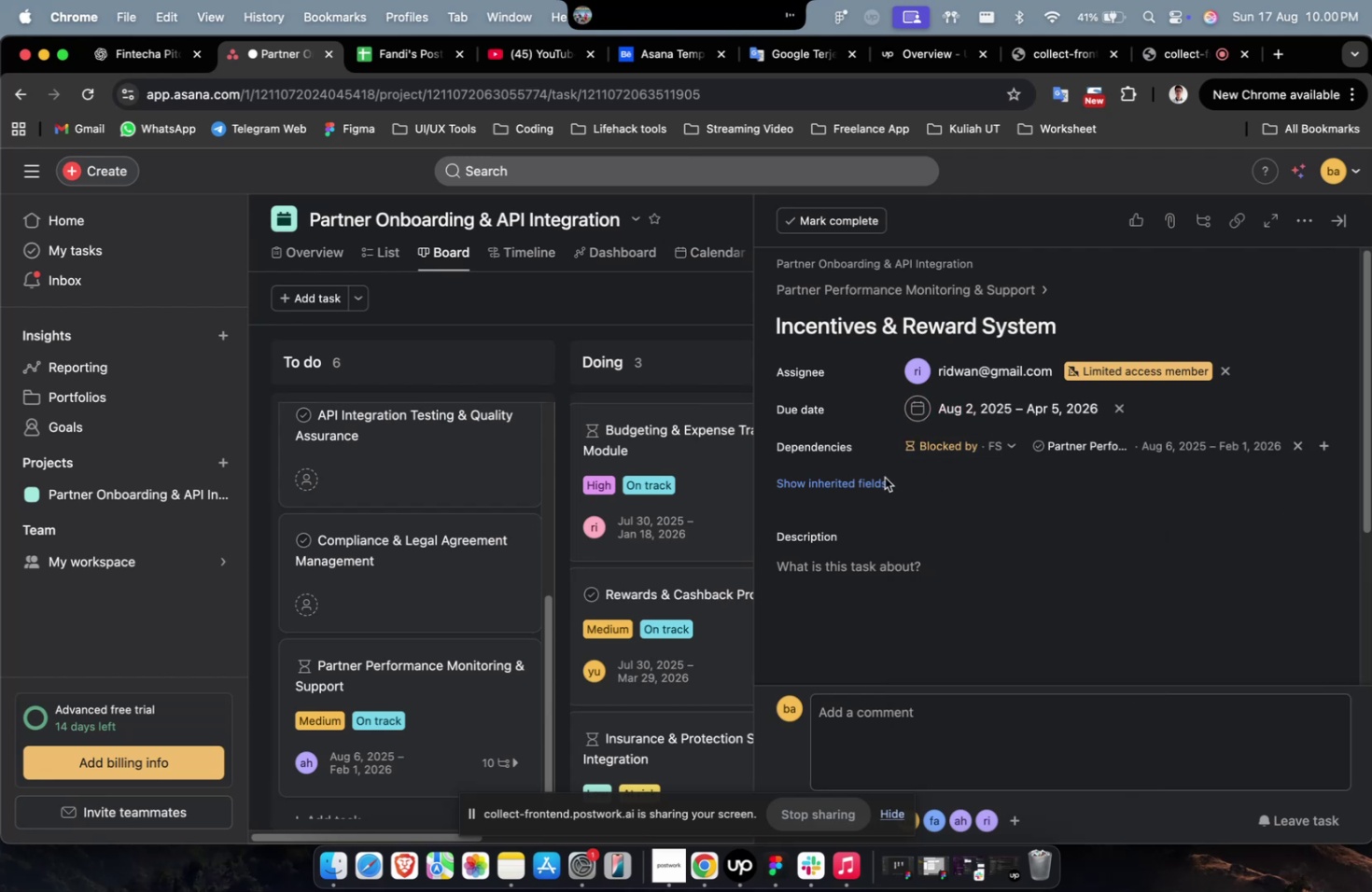 
triple_click([848, 484])
 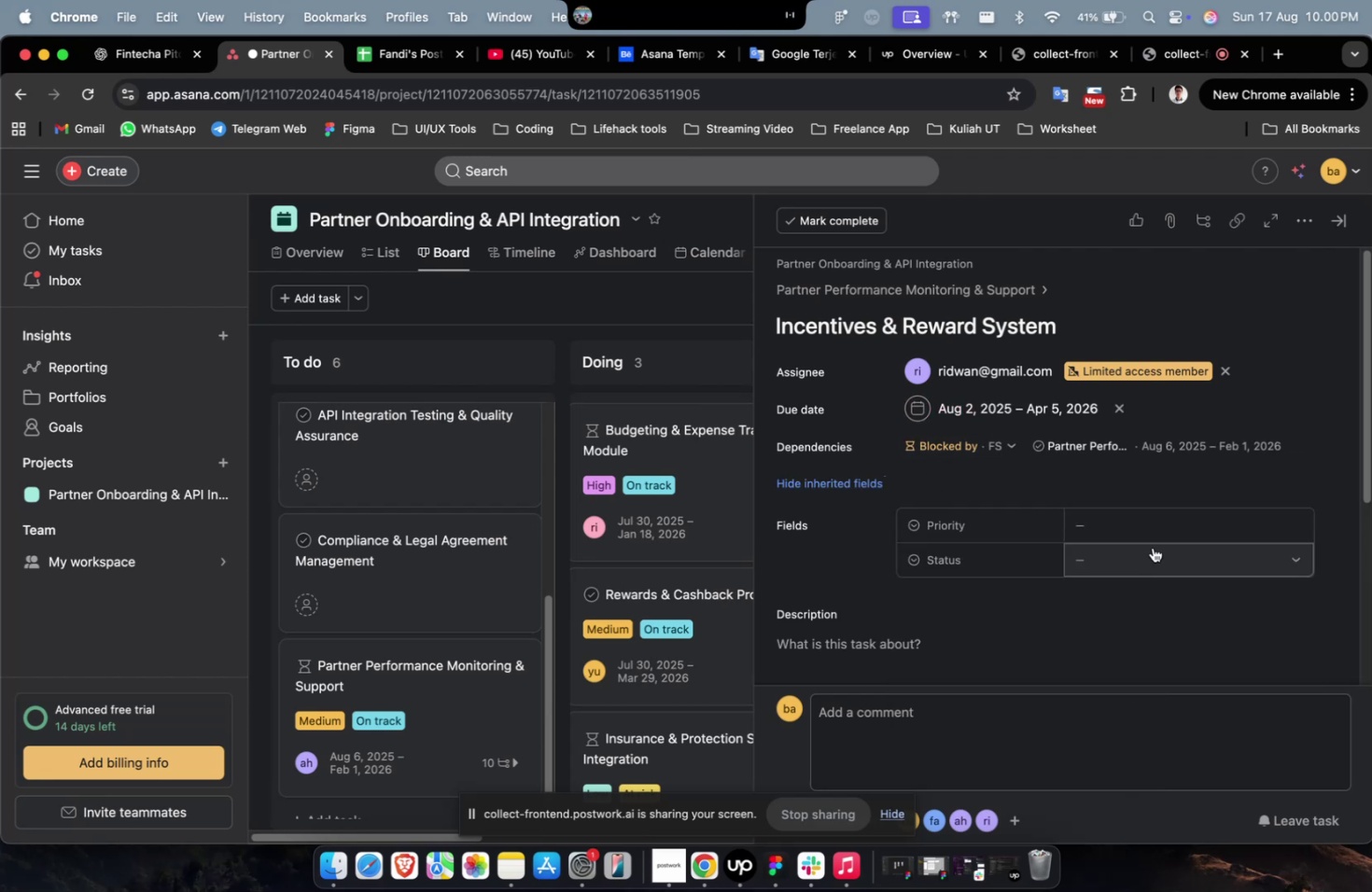 
triple_click([1149, 546])
 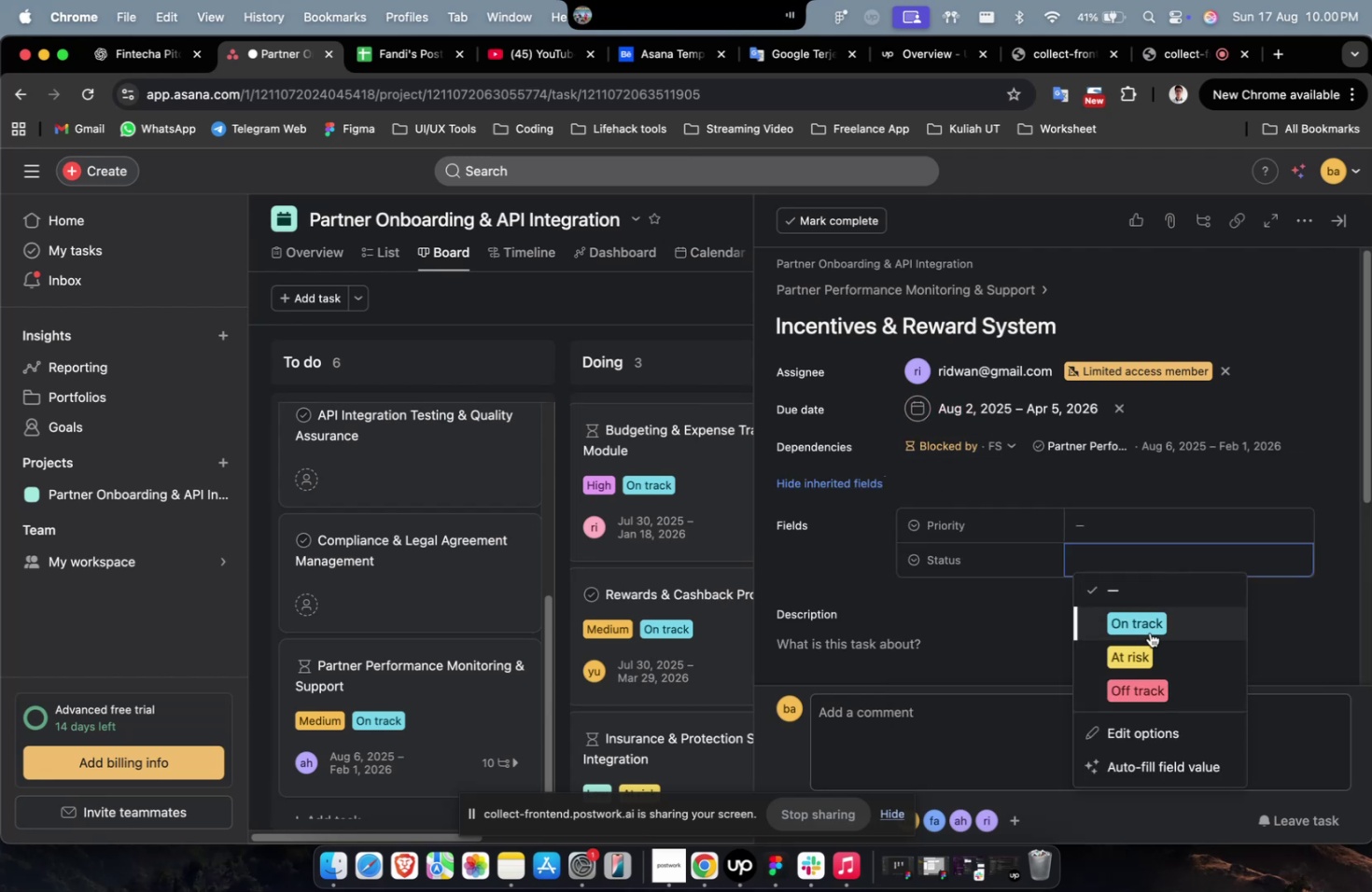 
left_click([1149, 634])
 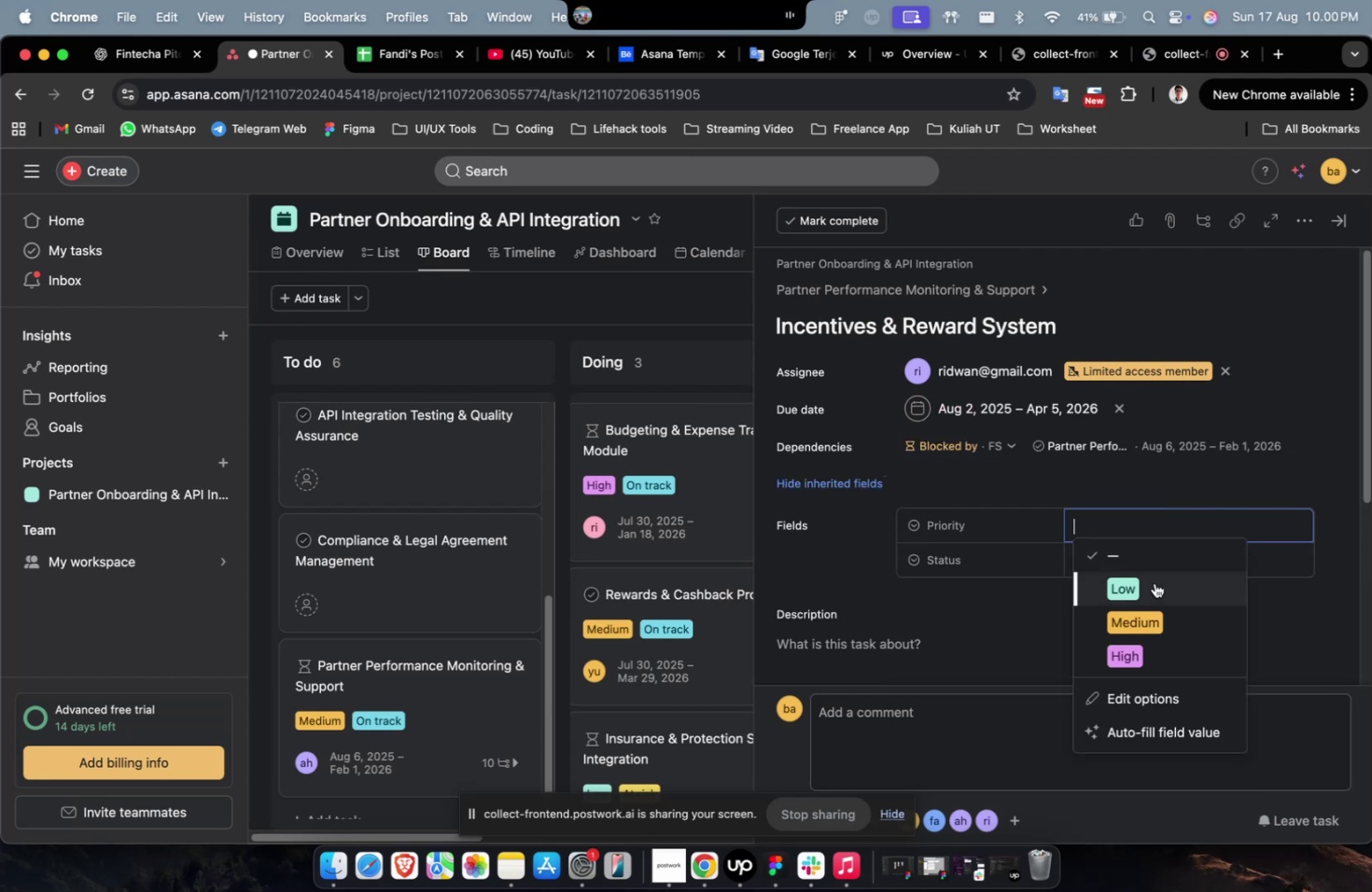 
triple_click([1153, 588])
 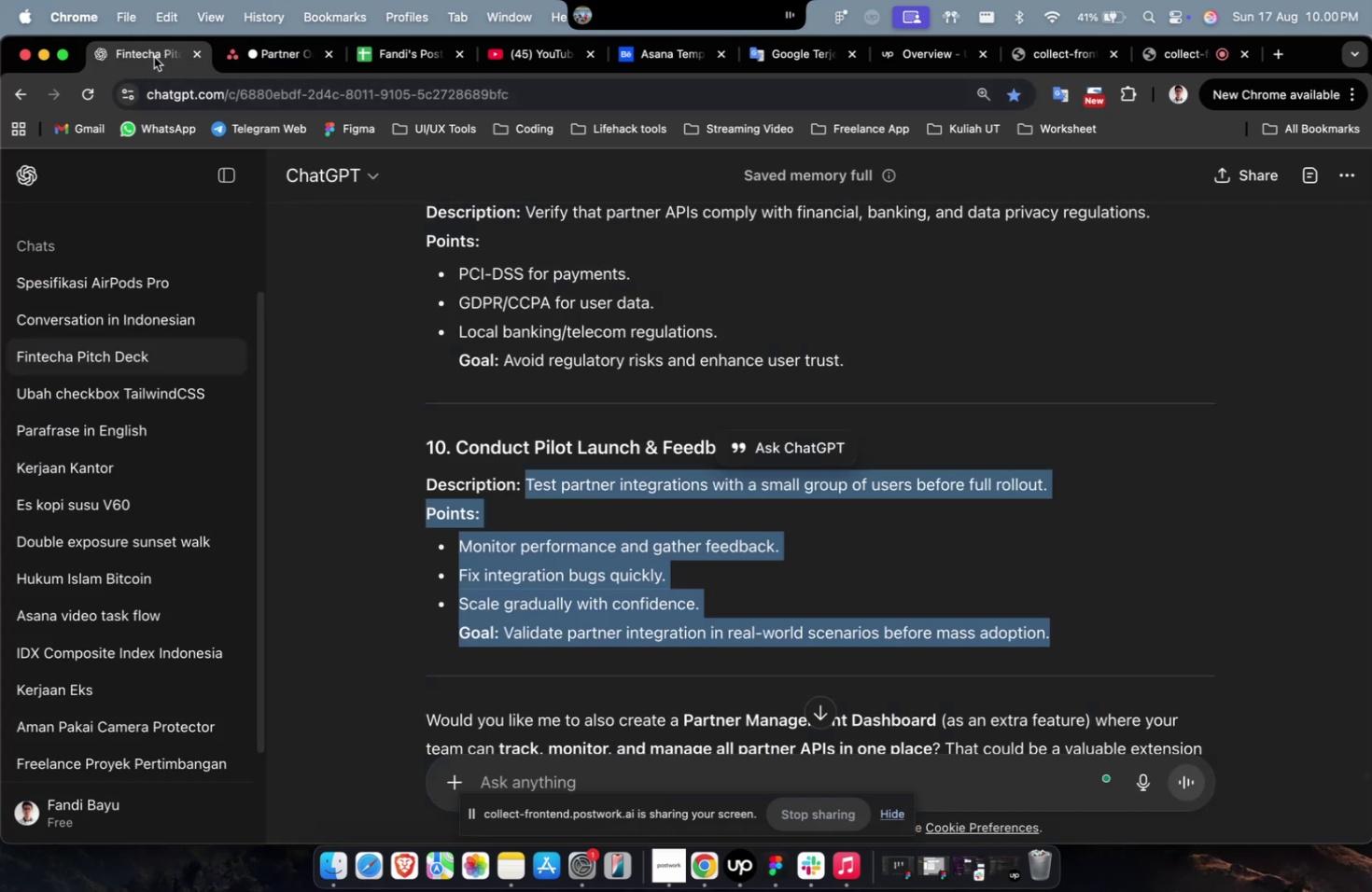 
scroll: coordinate [626, 472], scroll_direction: up, amount: 6.0
 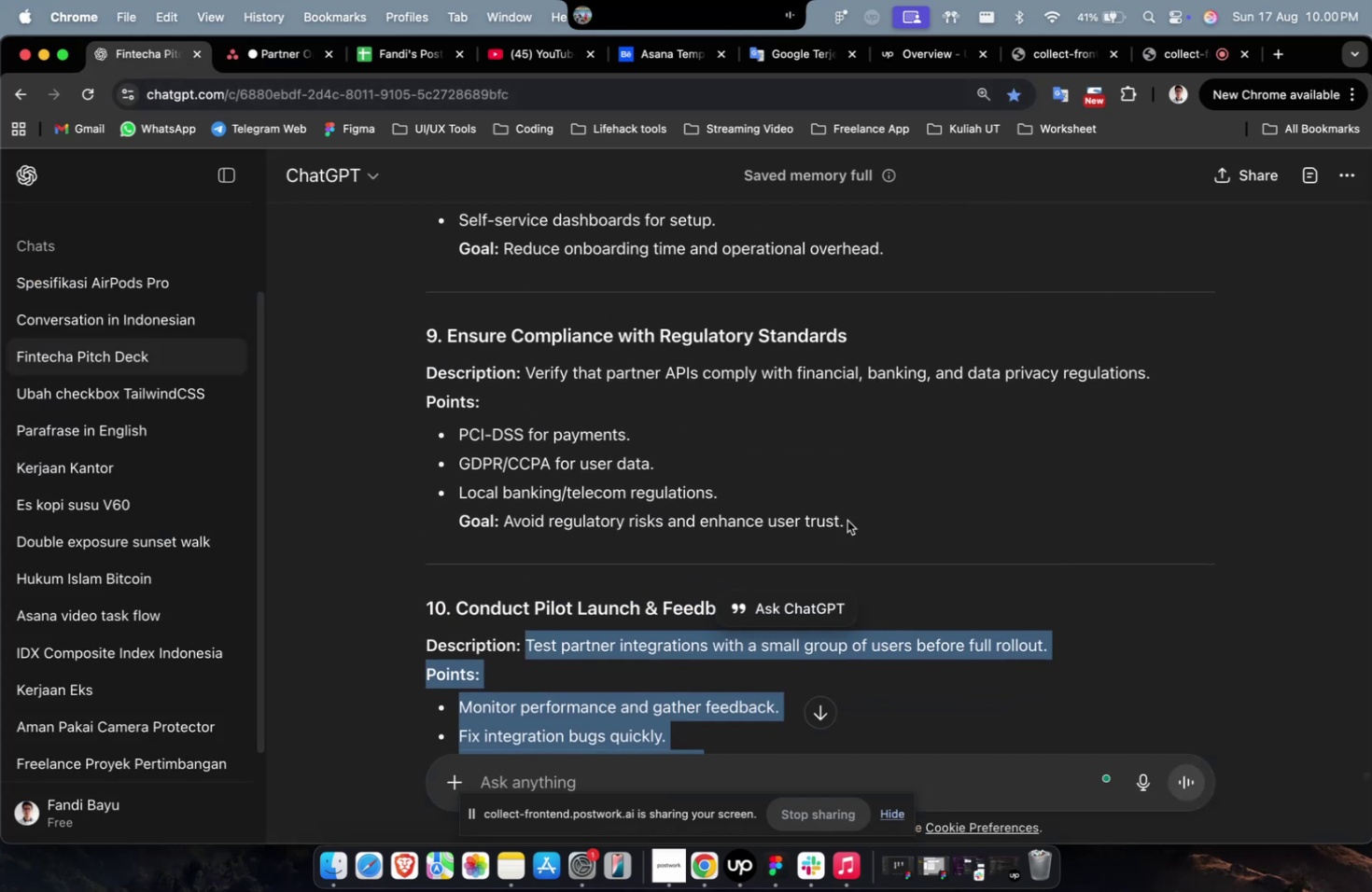 
left_click_drag(start_coordinate=[861, 529], to_coordinate=[527, 381])
 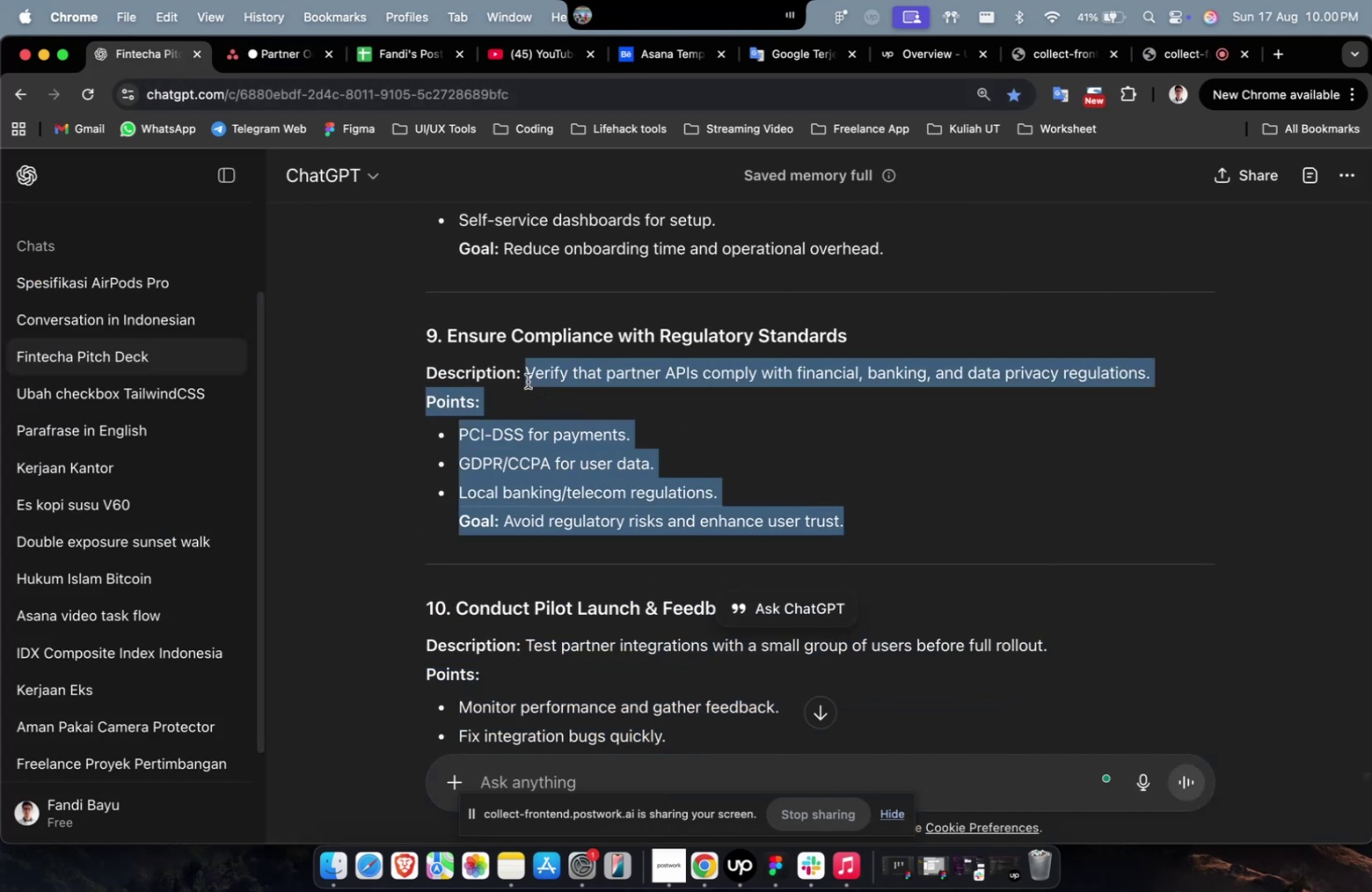 
key(Meta+C)
 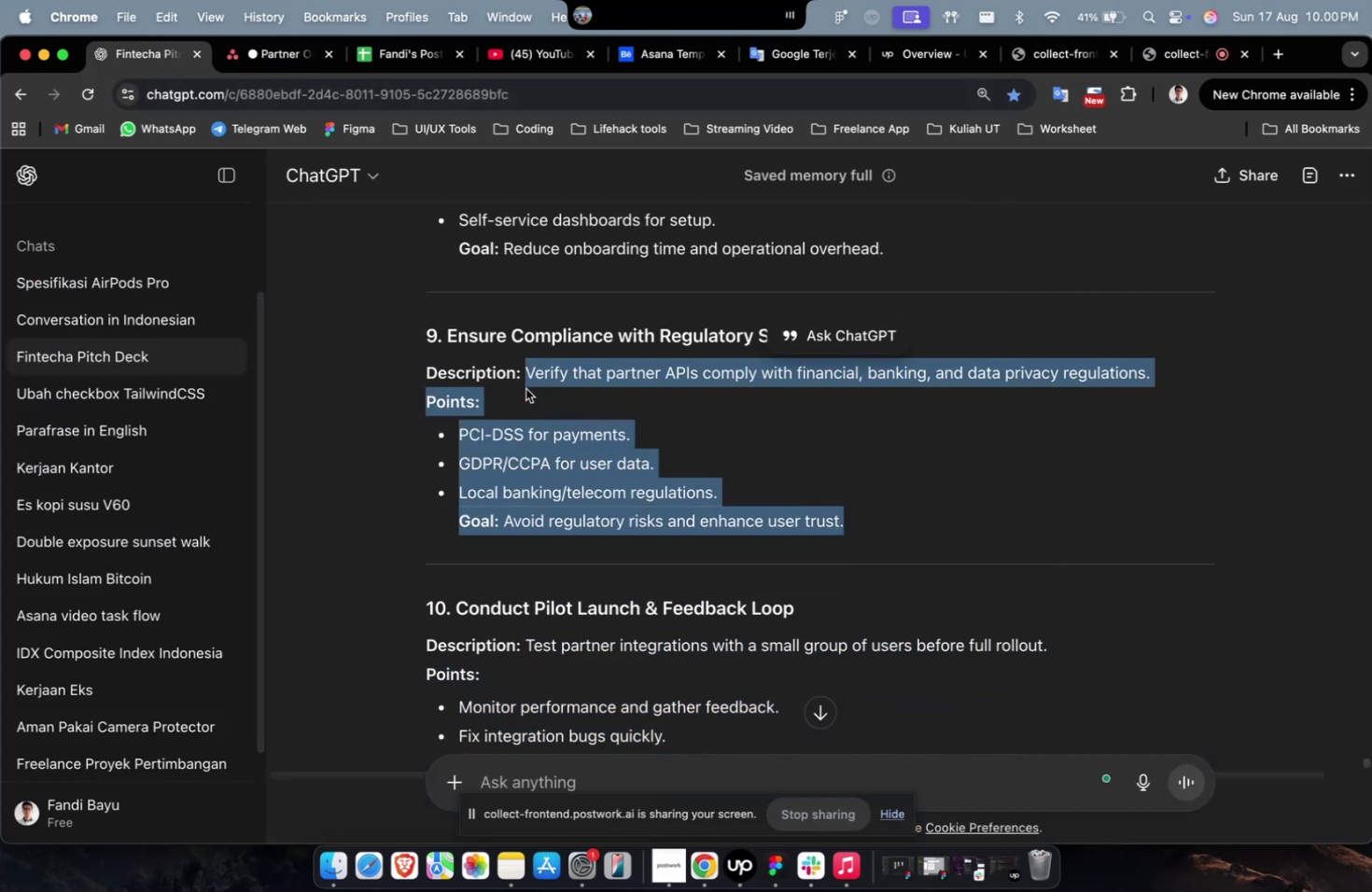 
key(Meta+C)
 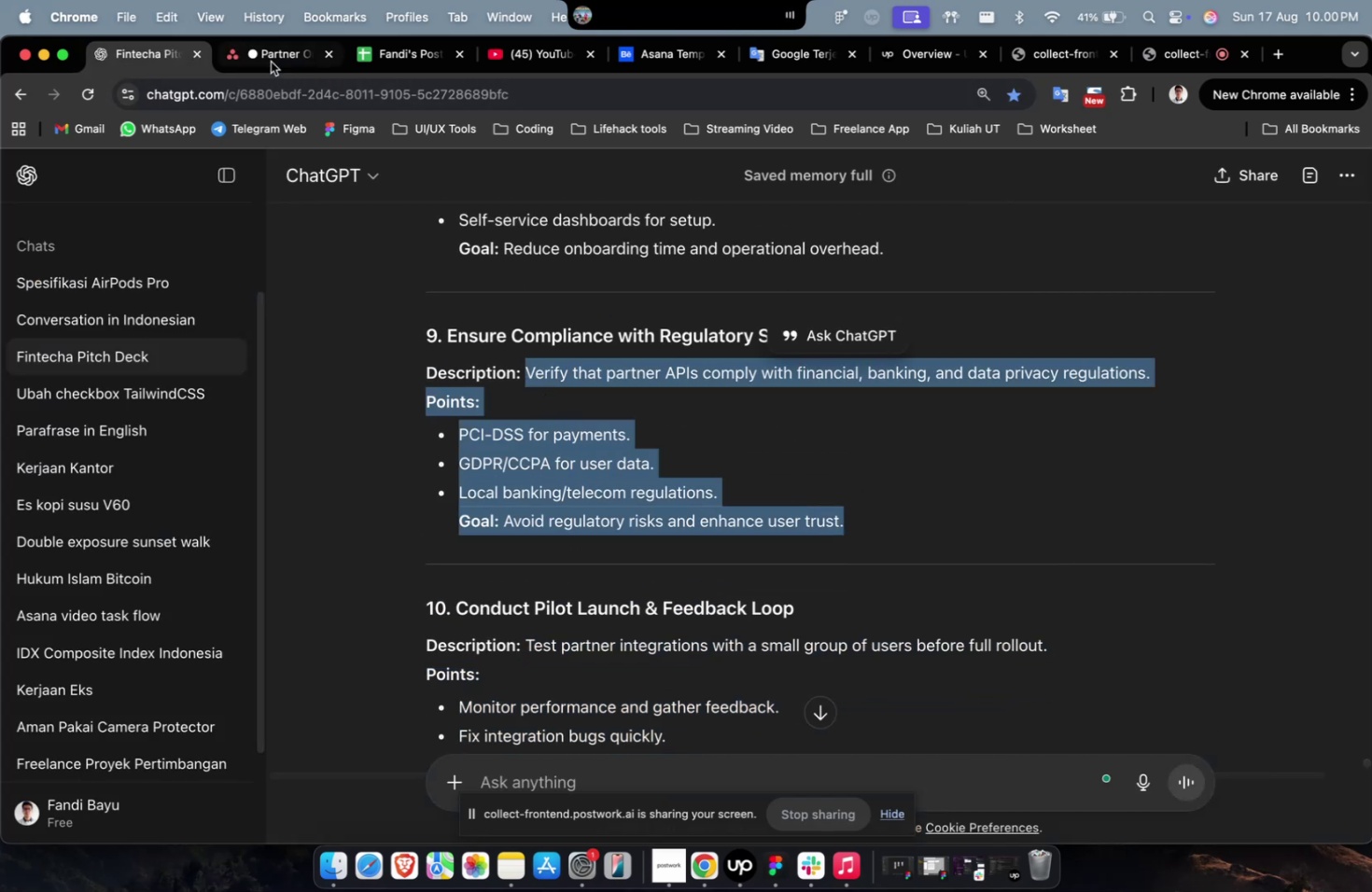 
left_click([270, 62])
 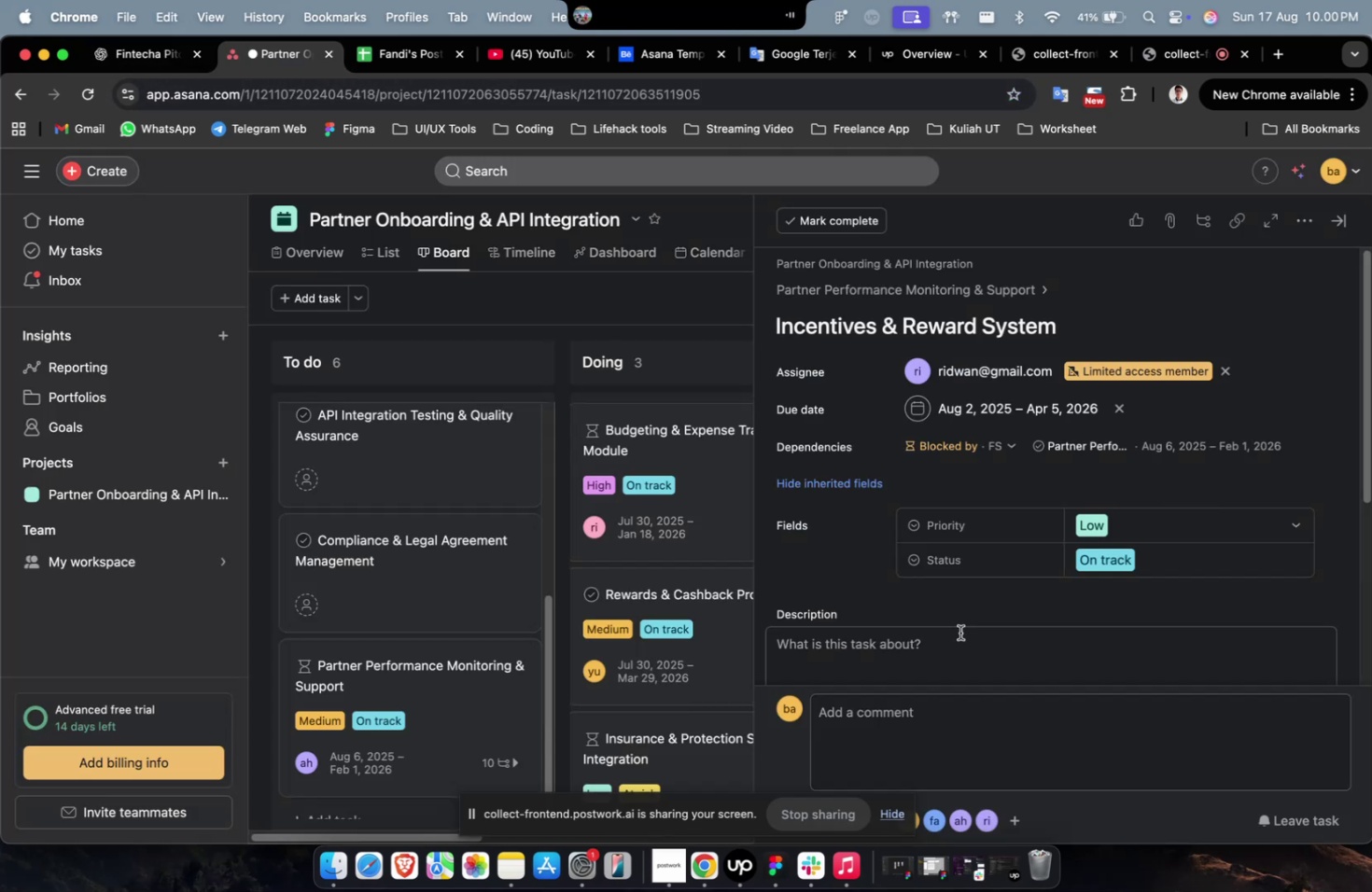 
key(Meta+V)
 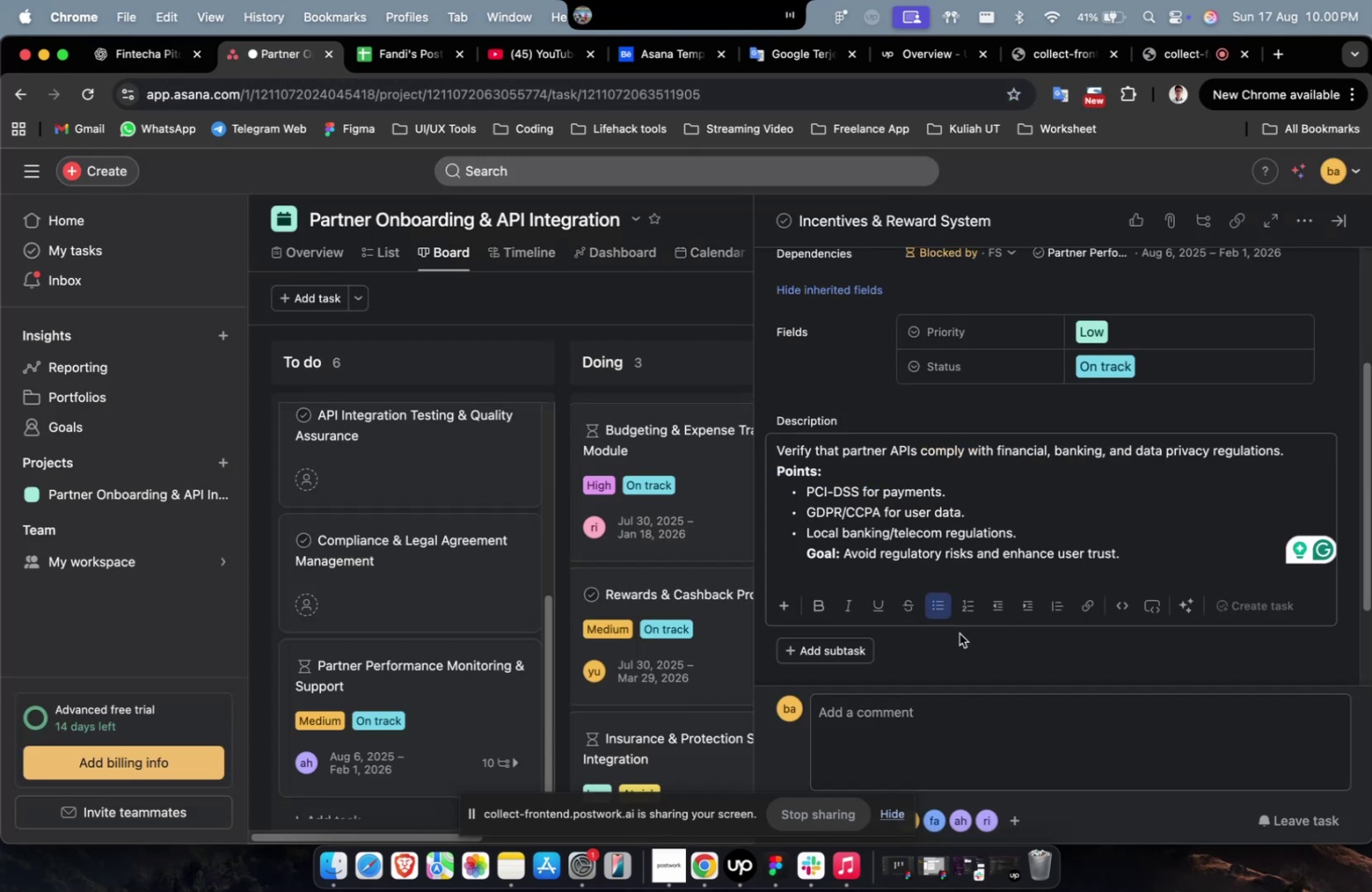 
wait(8.89)
 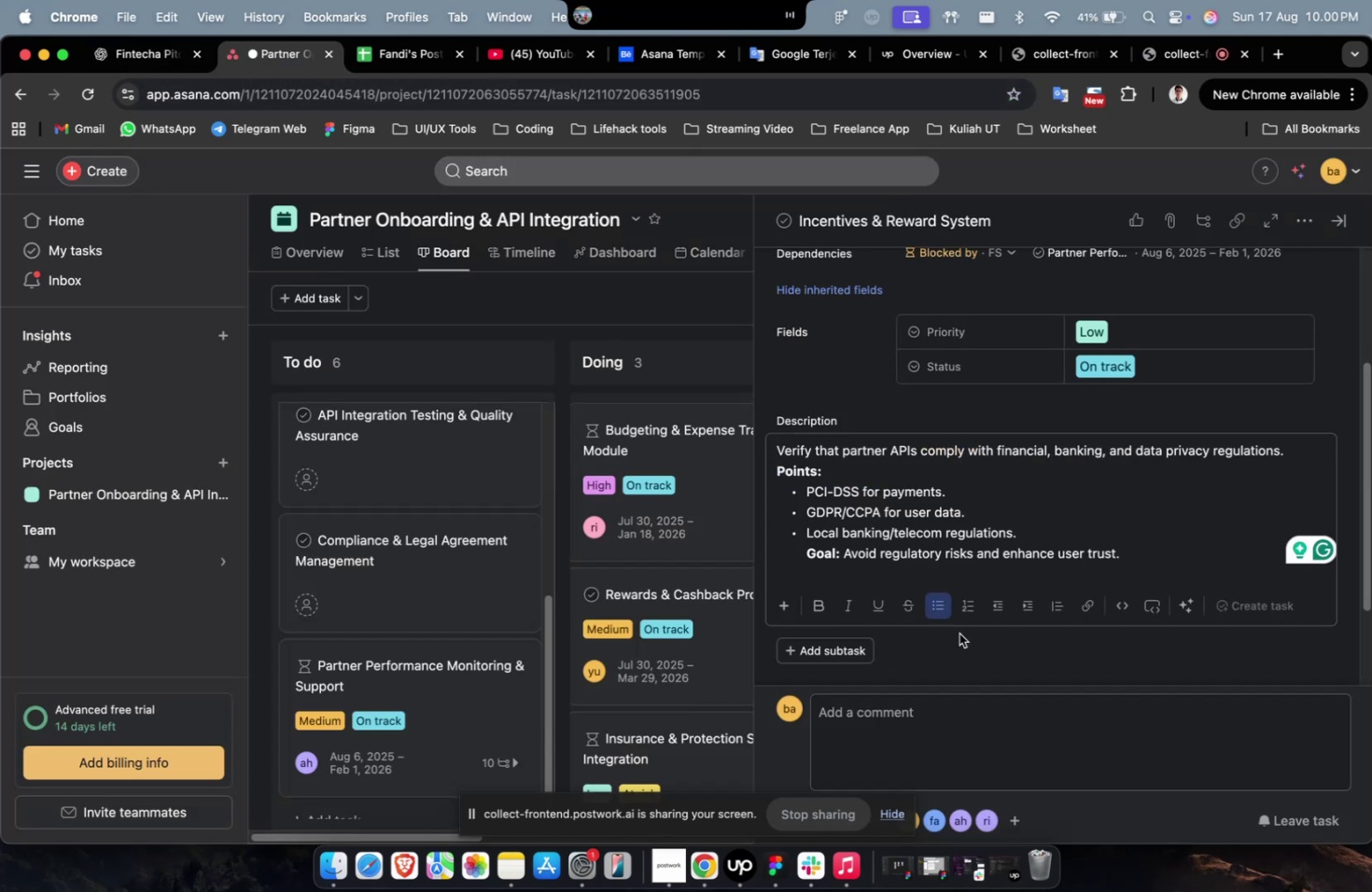 
scroll: coordinate [959, 633], scroll_direction: up, amount: 5.0
 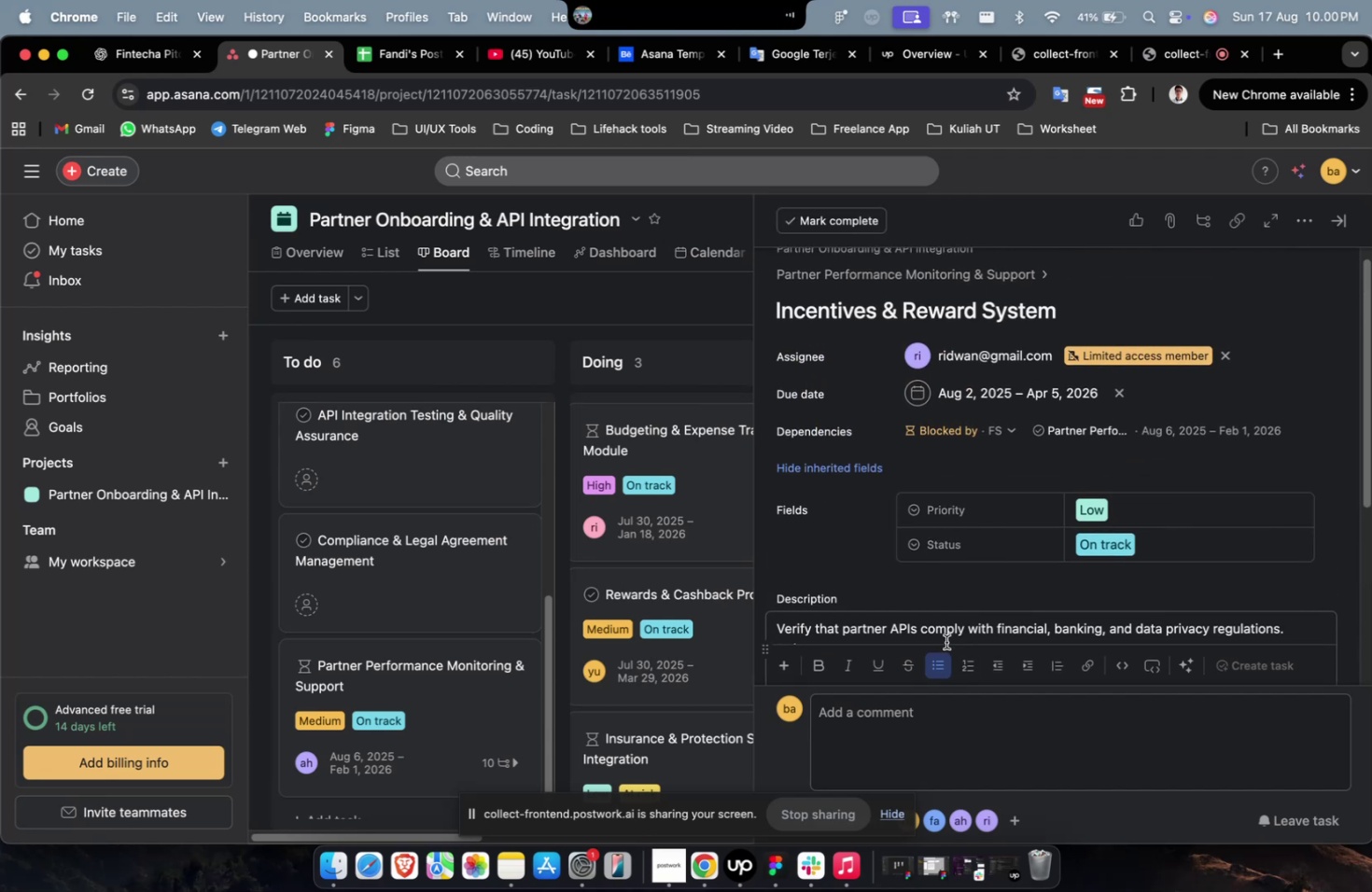 
scroll: coordinate [1073, 640], scroll_direction: down, amount: 36.0
 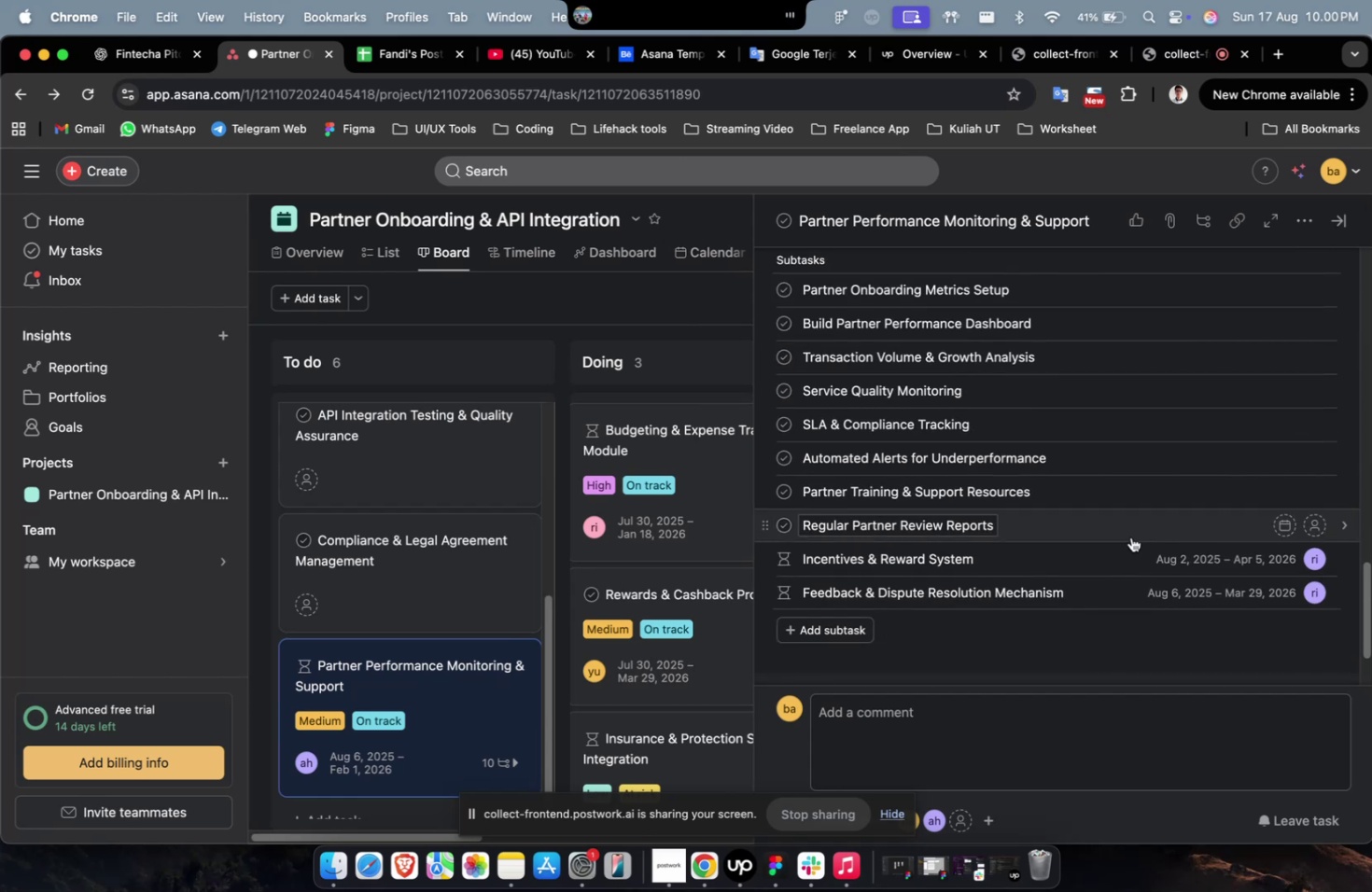 
left_click([1130, 537])
 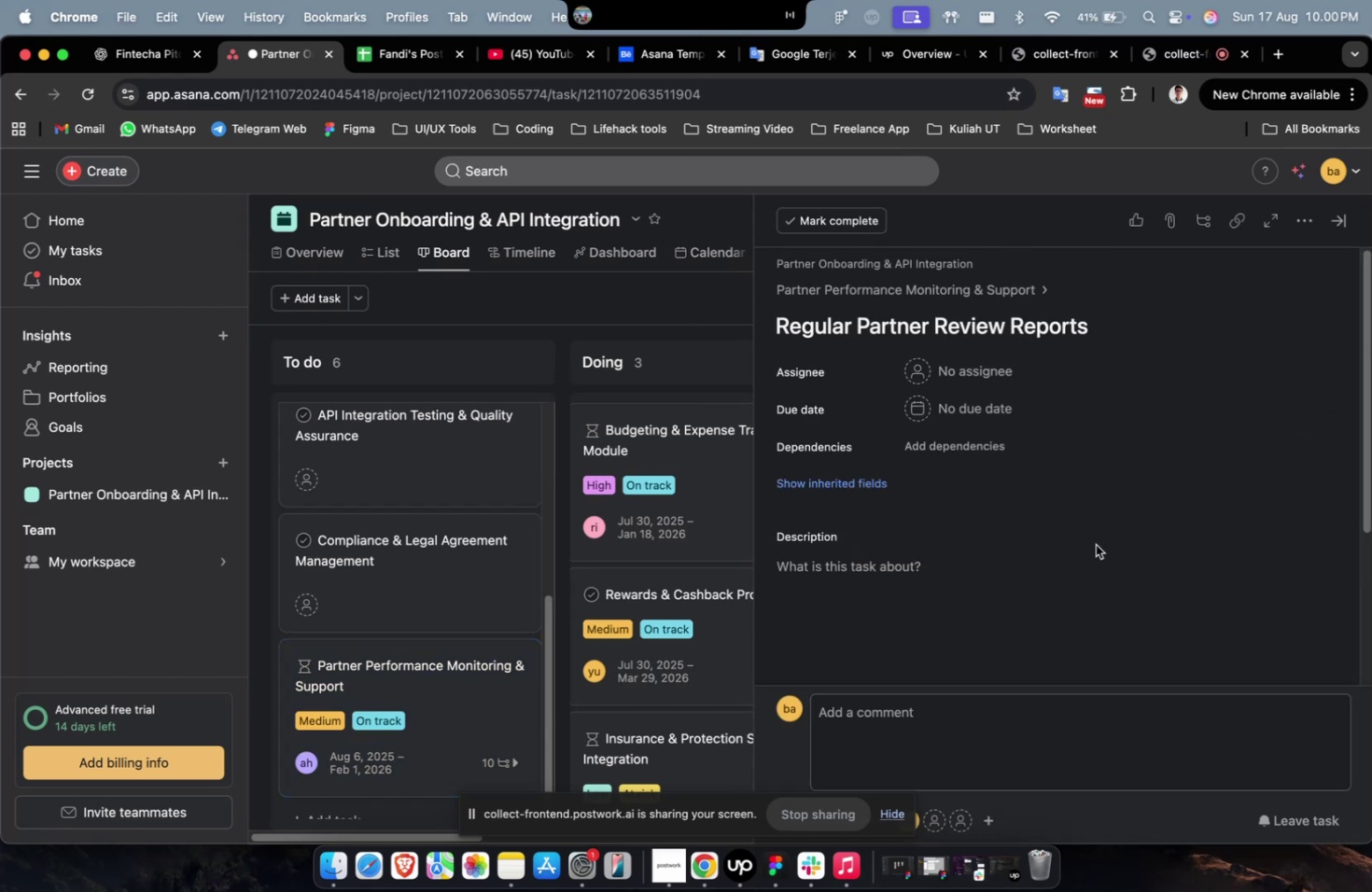 
wait(5.64)
 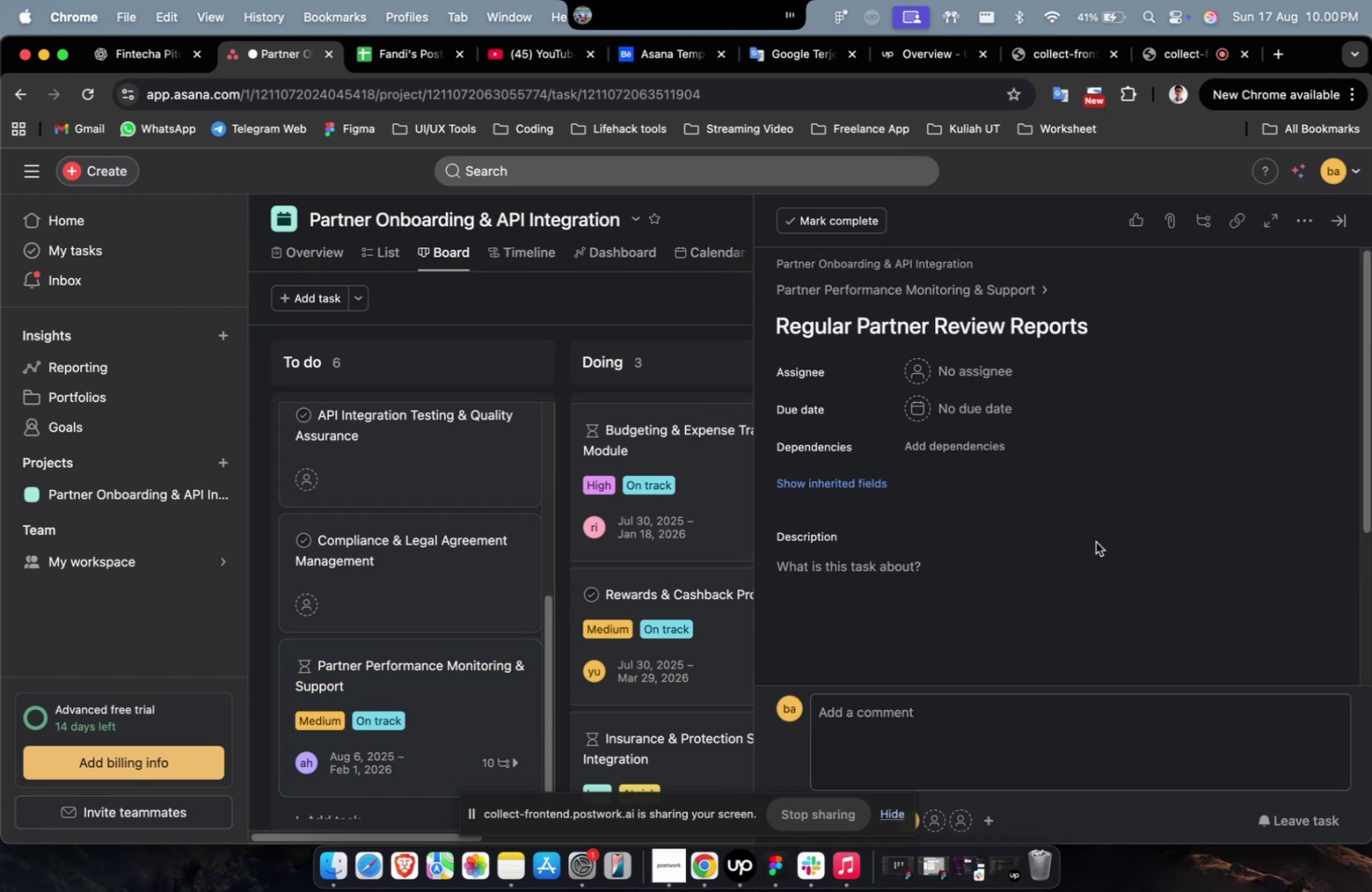 
double_click([979, 461])
 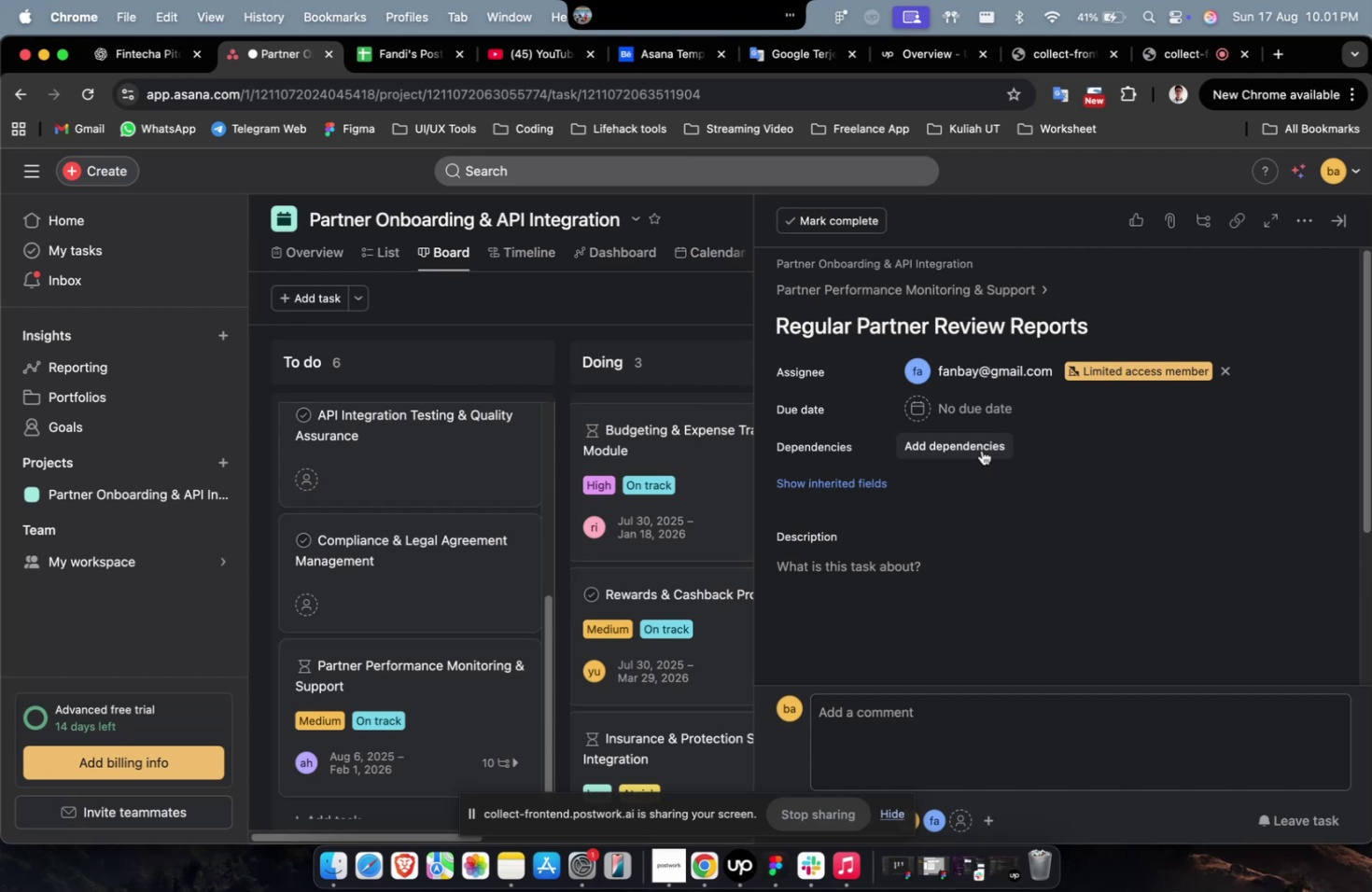 
wait(32.63)
 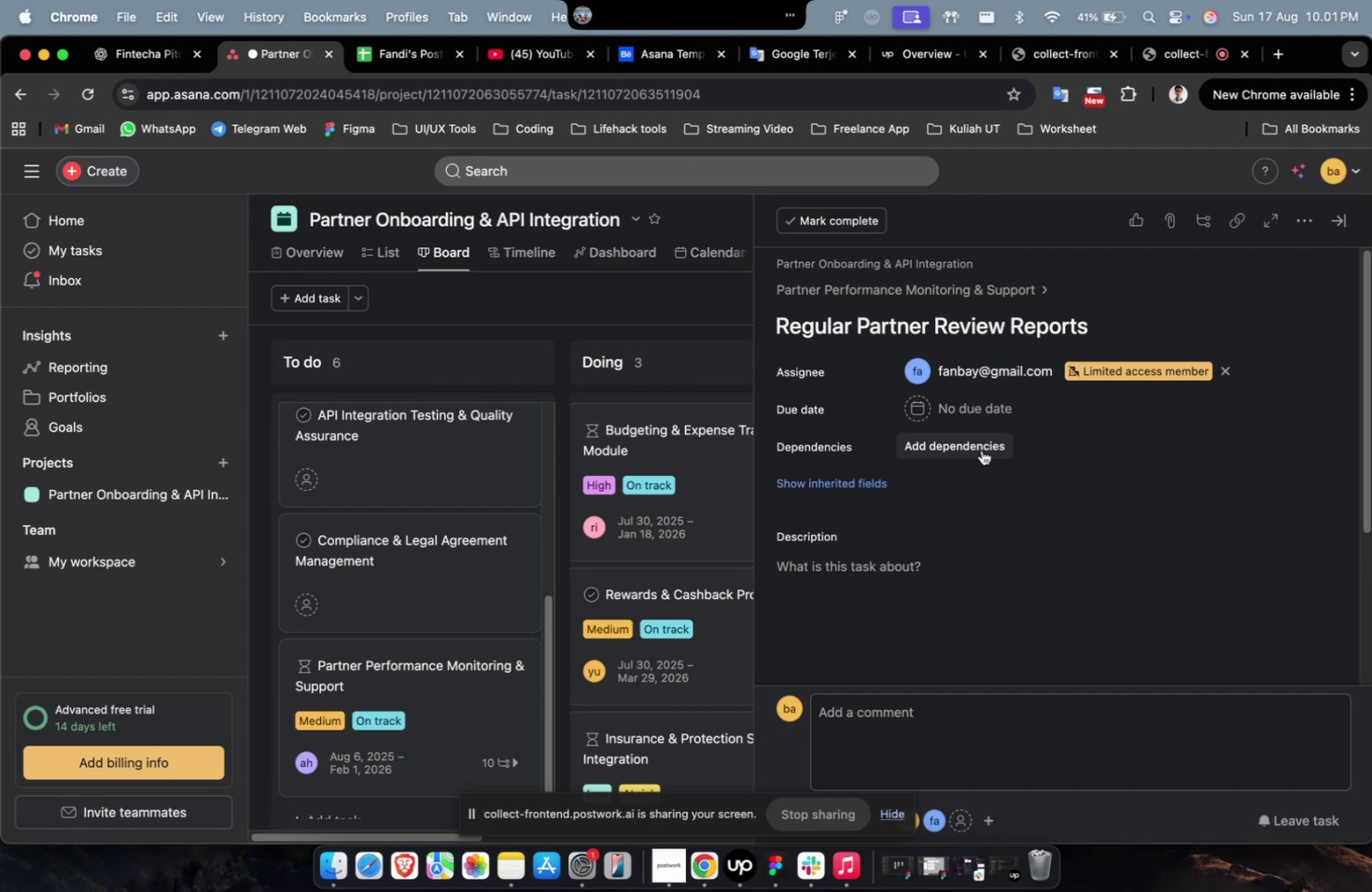 
scroll: coordinate [988, 459], scroll_direction: down, amount: 11.0
 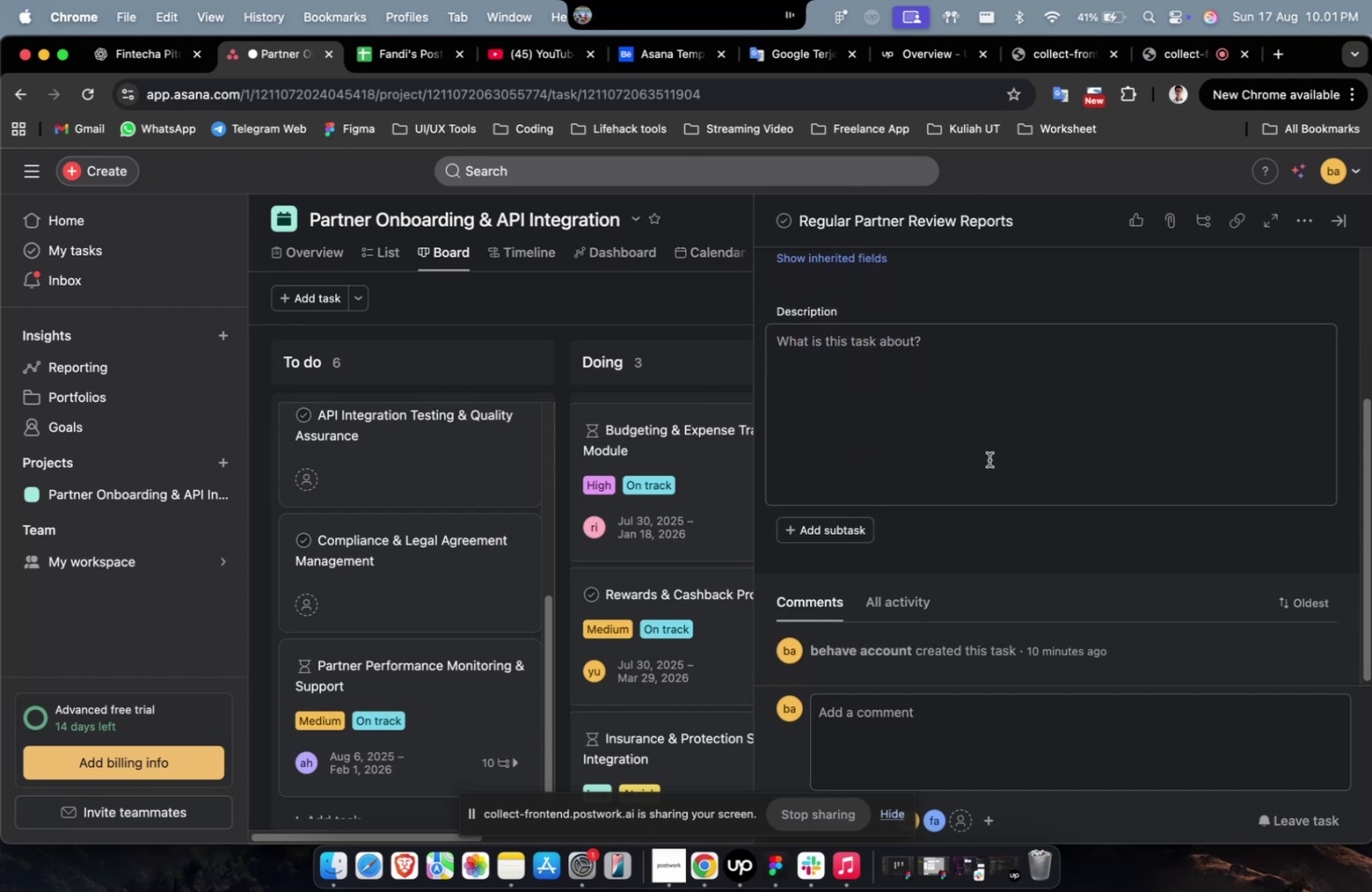 
wait(8.76)
 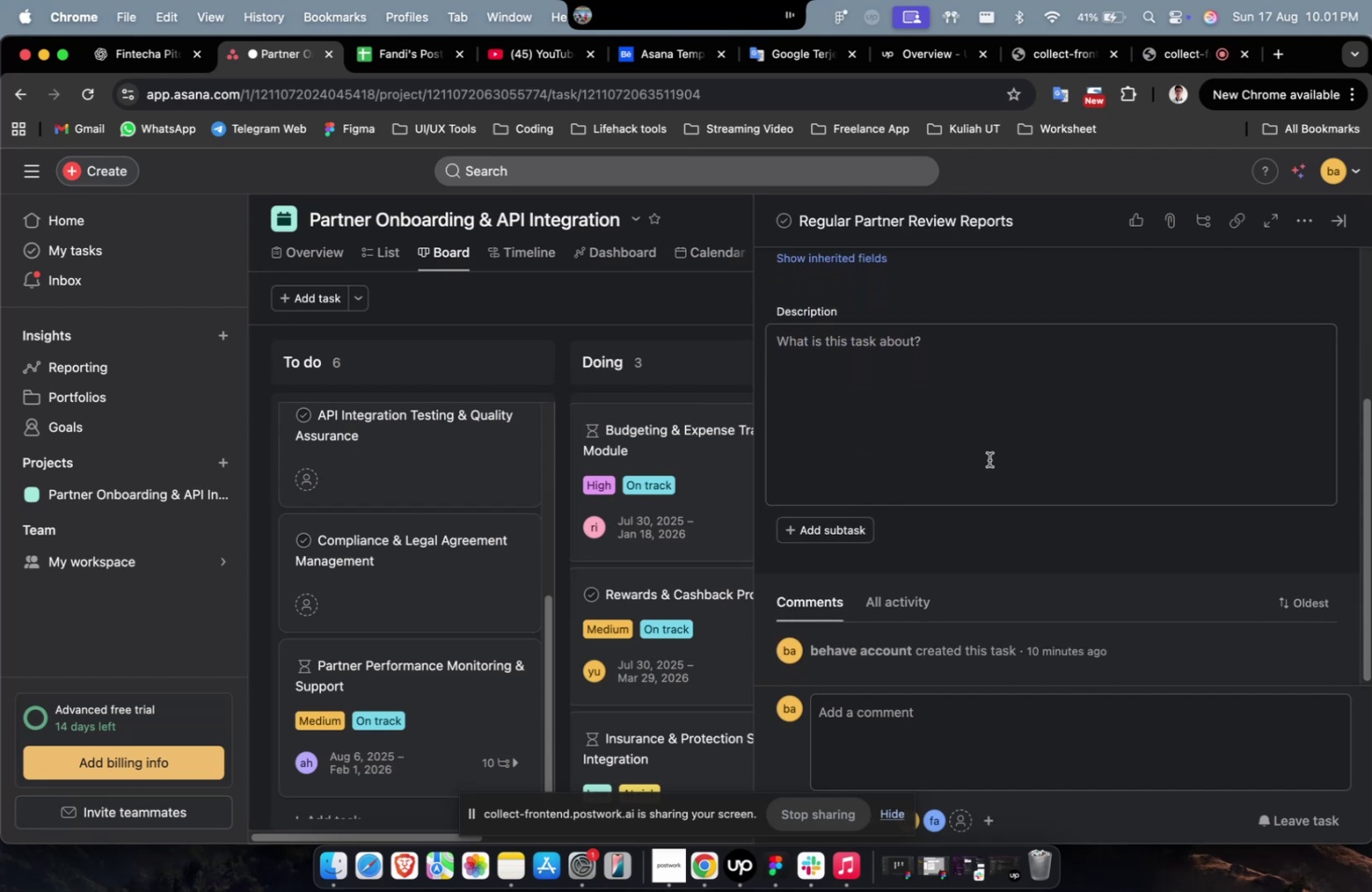 
scroll: coordinate [985, 467], scroll_direction: down, amount: 14.0
 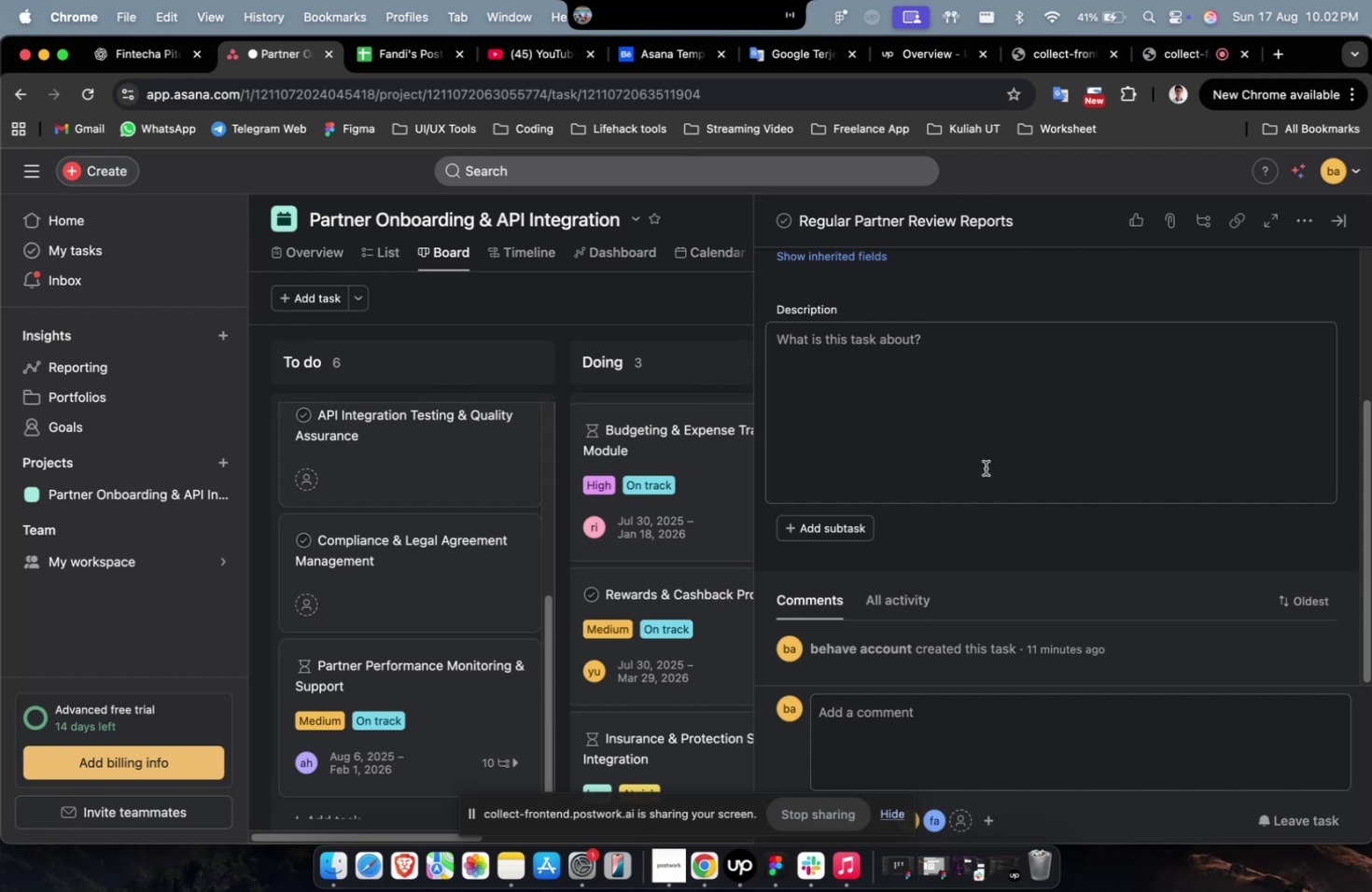 
wait(49.14)
 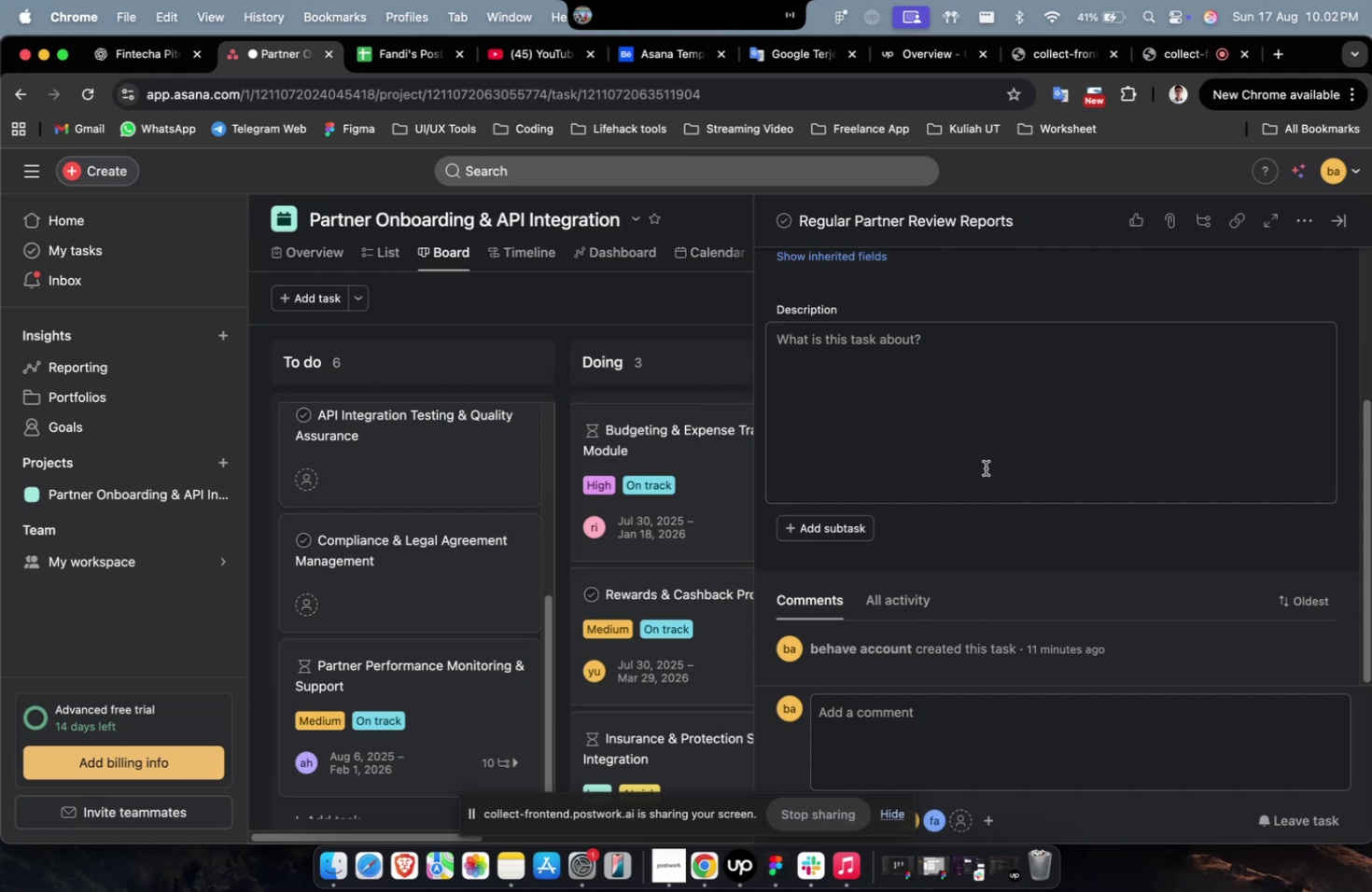 
left_click([985, 467])
 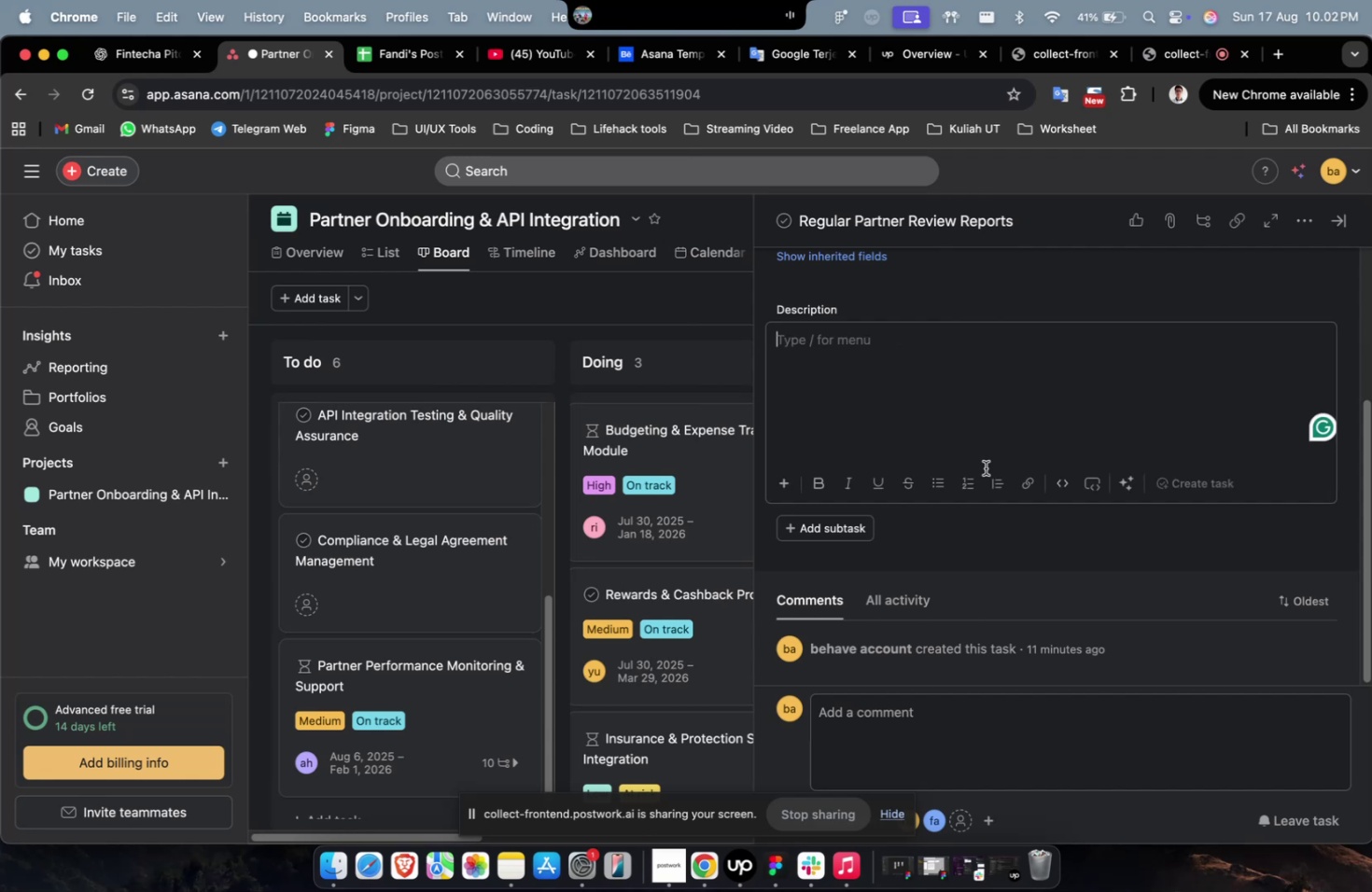 
key(Meta+CommandLeft)
 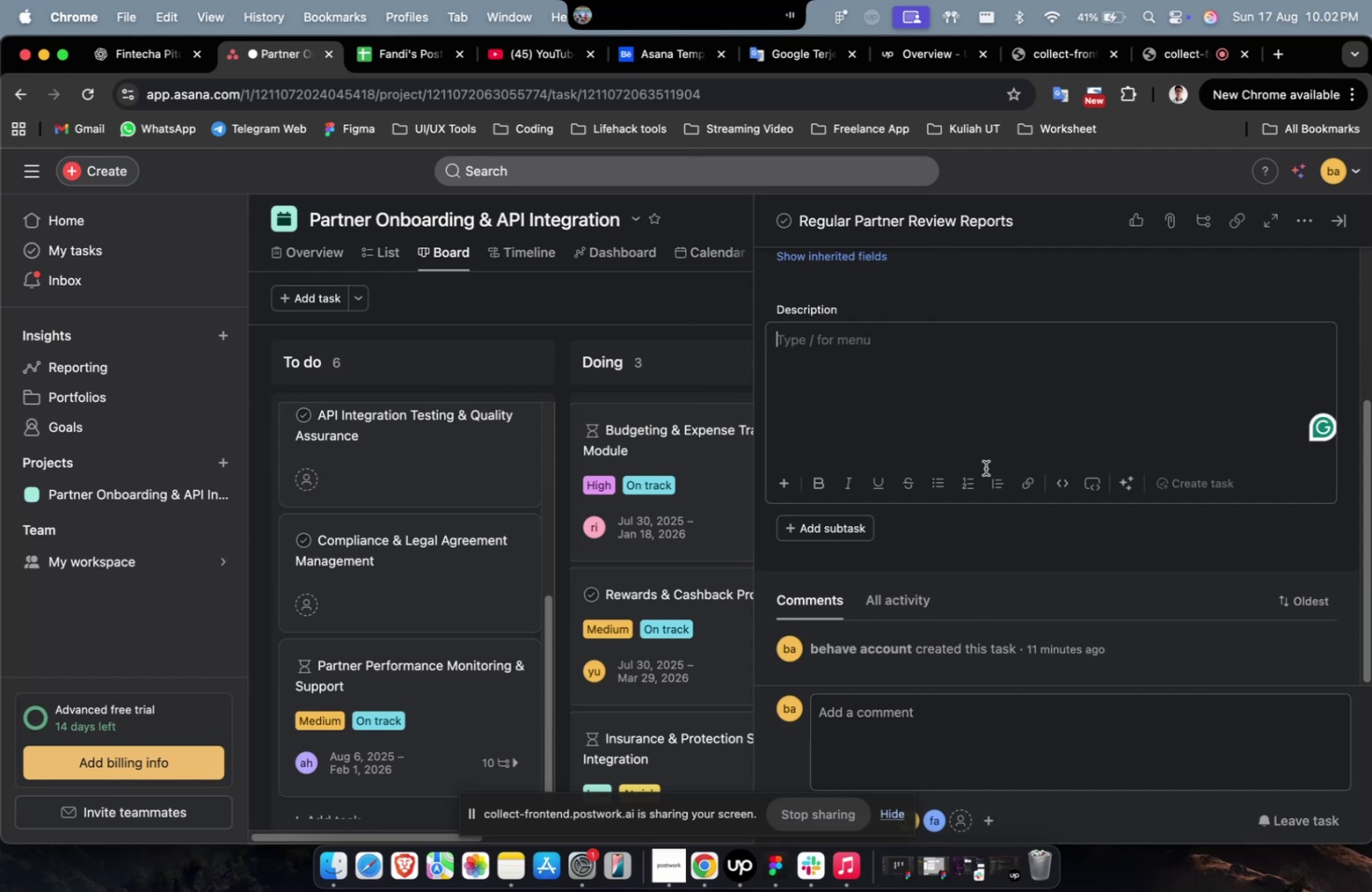 
key(Meta+V)
 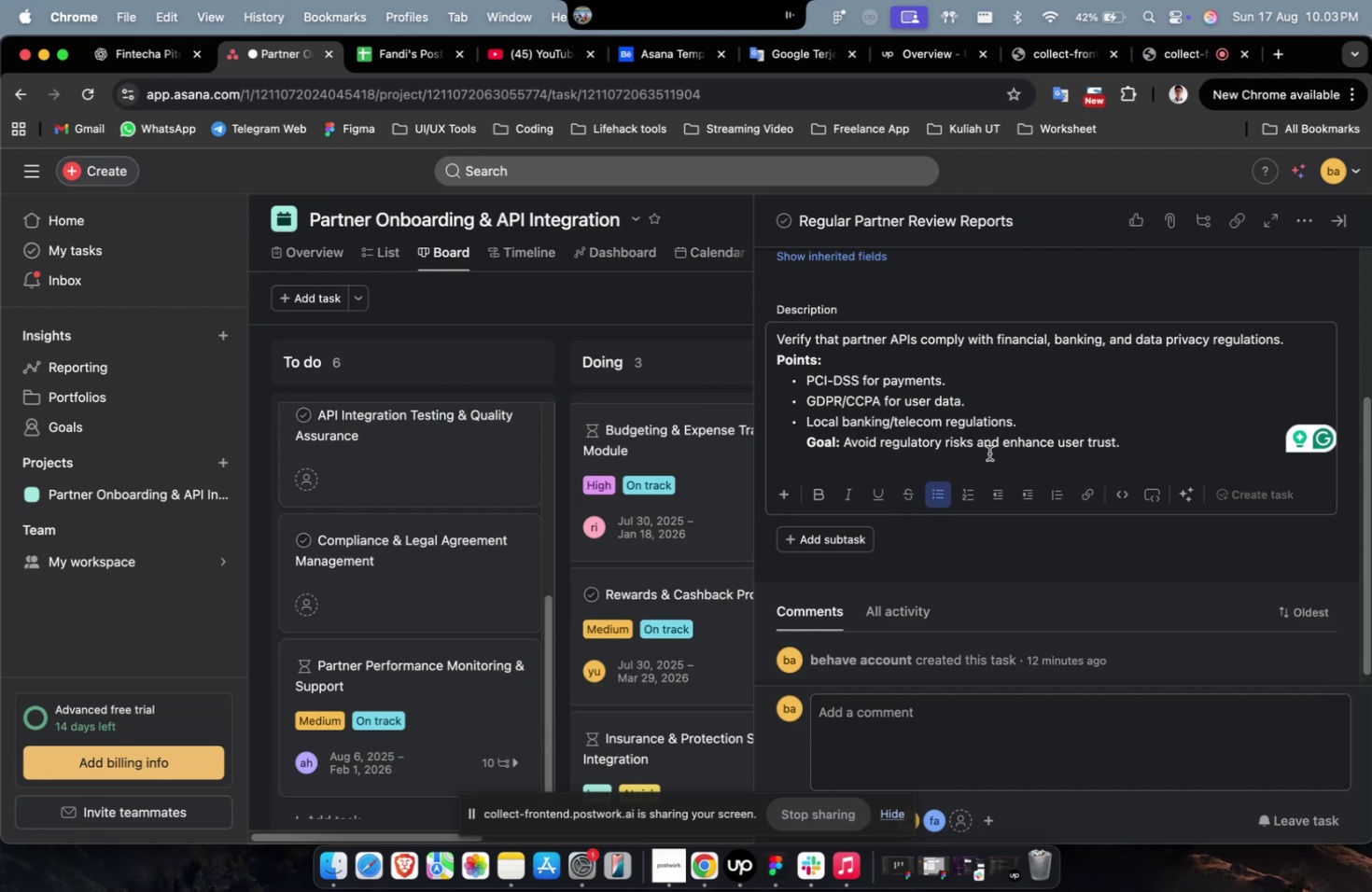 
wait(38.69)
 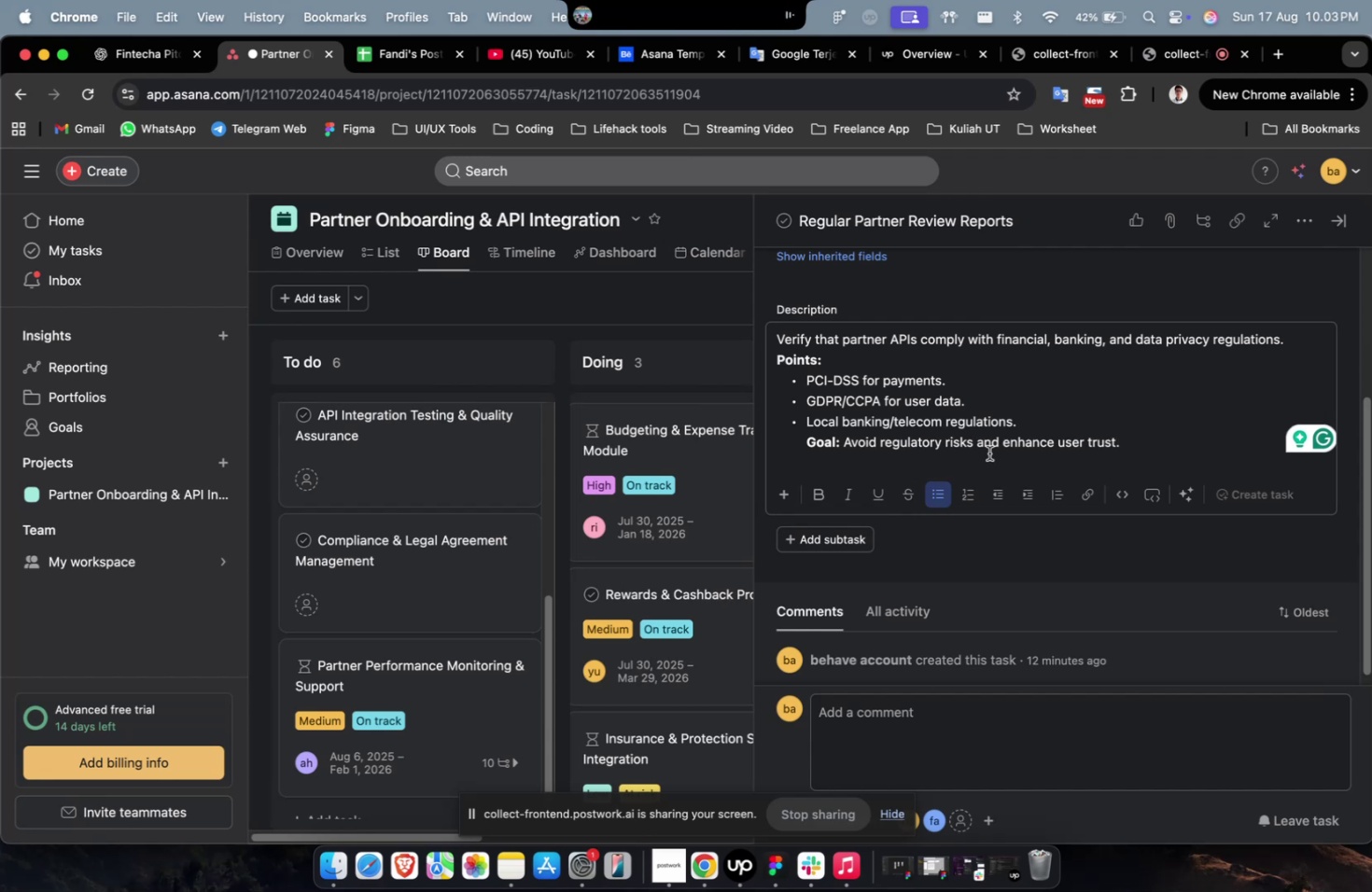 
scroll: coordinate [1000, 439], scroll_direction: up, amount: 21.0
 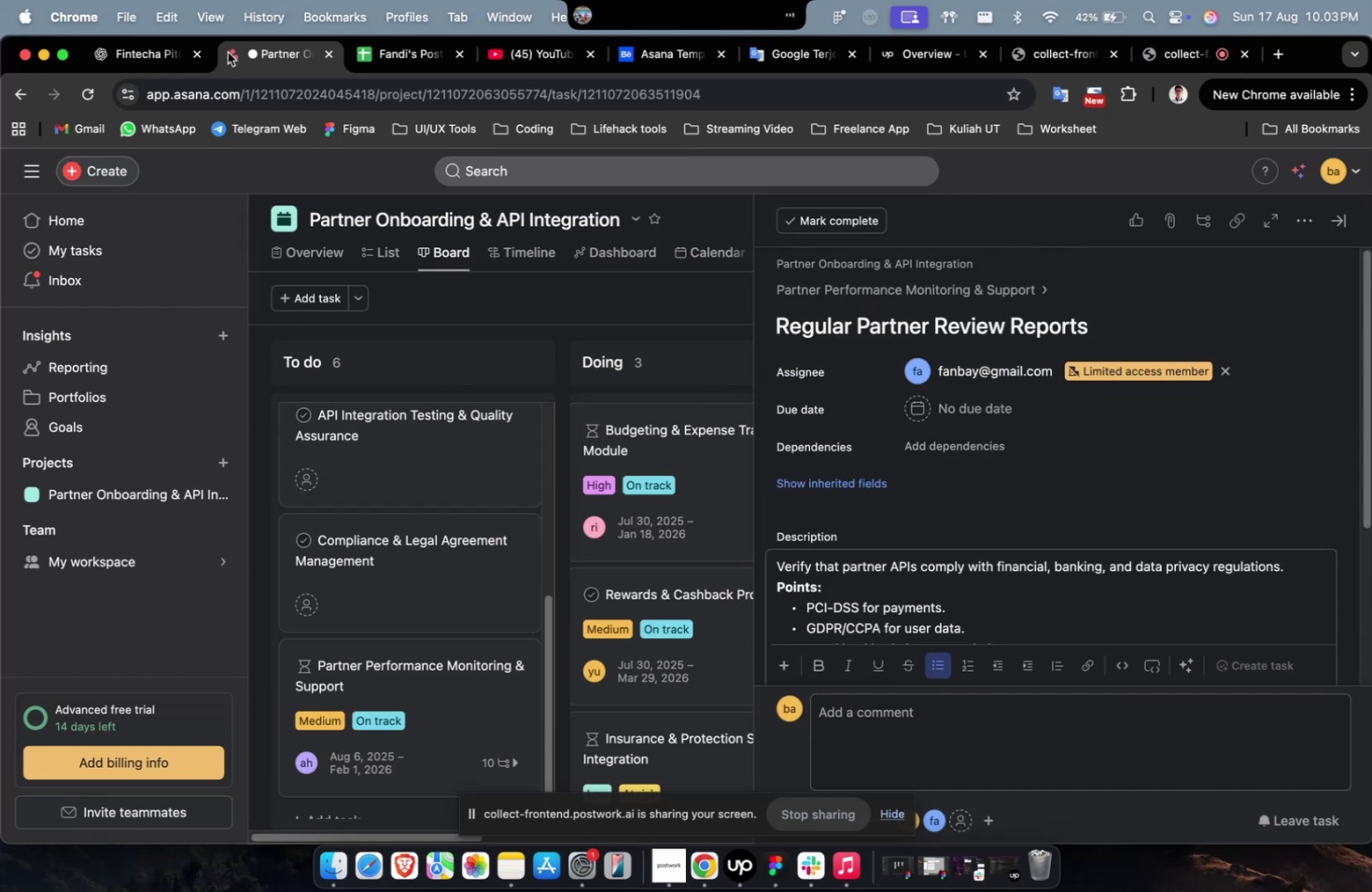 
left_click([146, 63])
 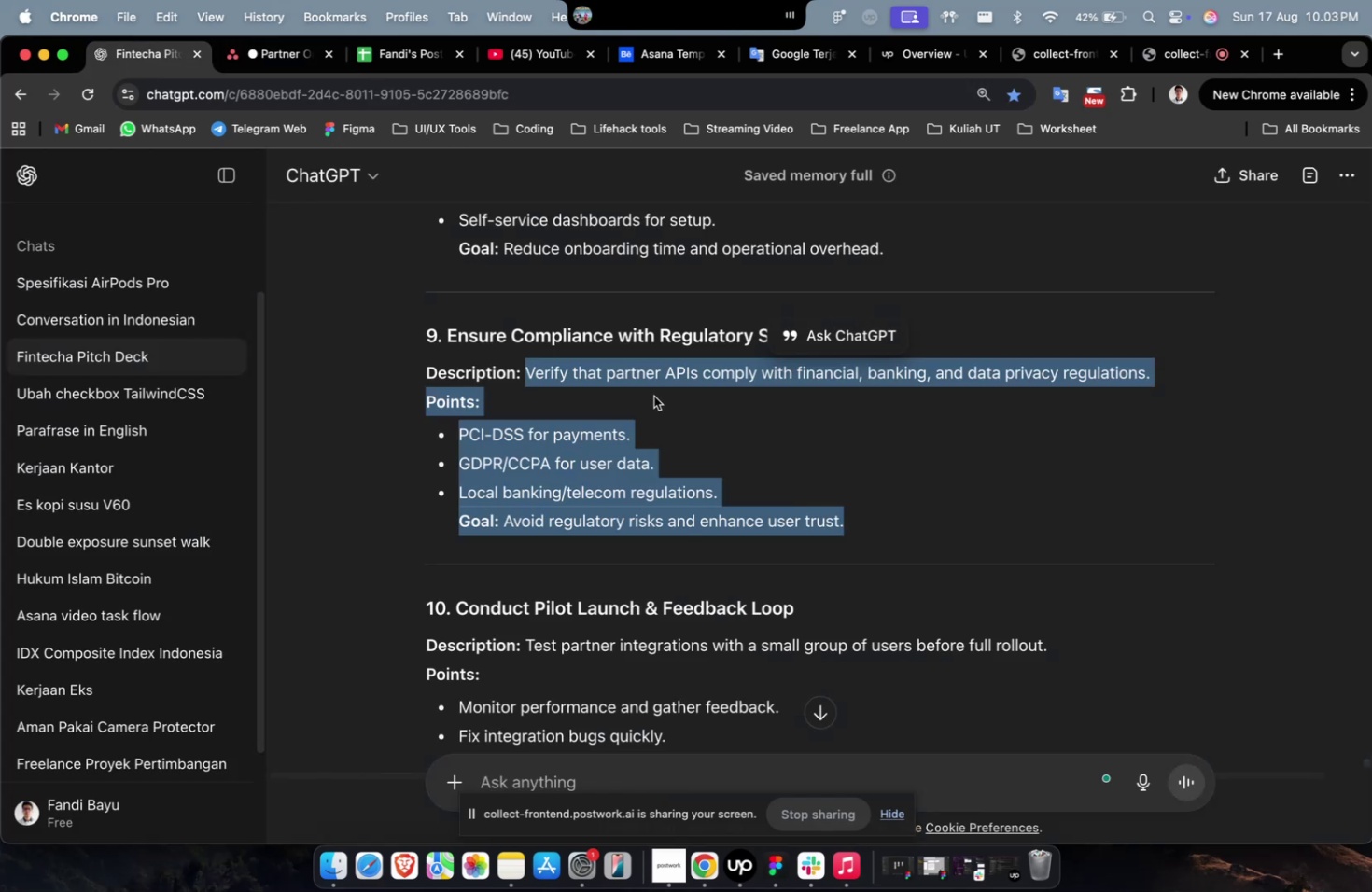 
scroll: coordinate [653, 392], scroll_direction: up, amount: 7.0
 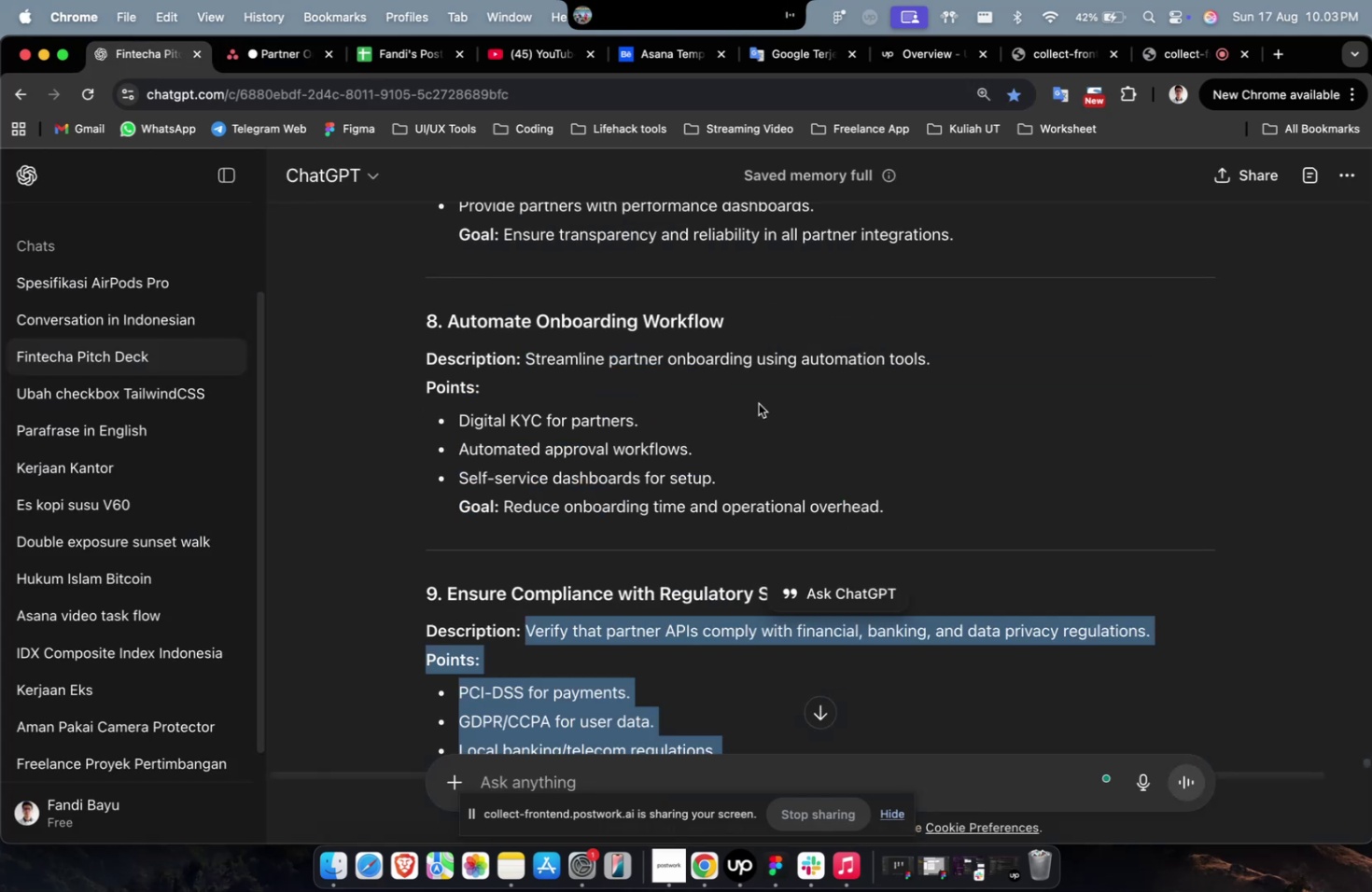 
left_click_drag(start_coordinate=[916, 523], to_coordinate=[527, 364])
 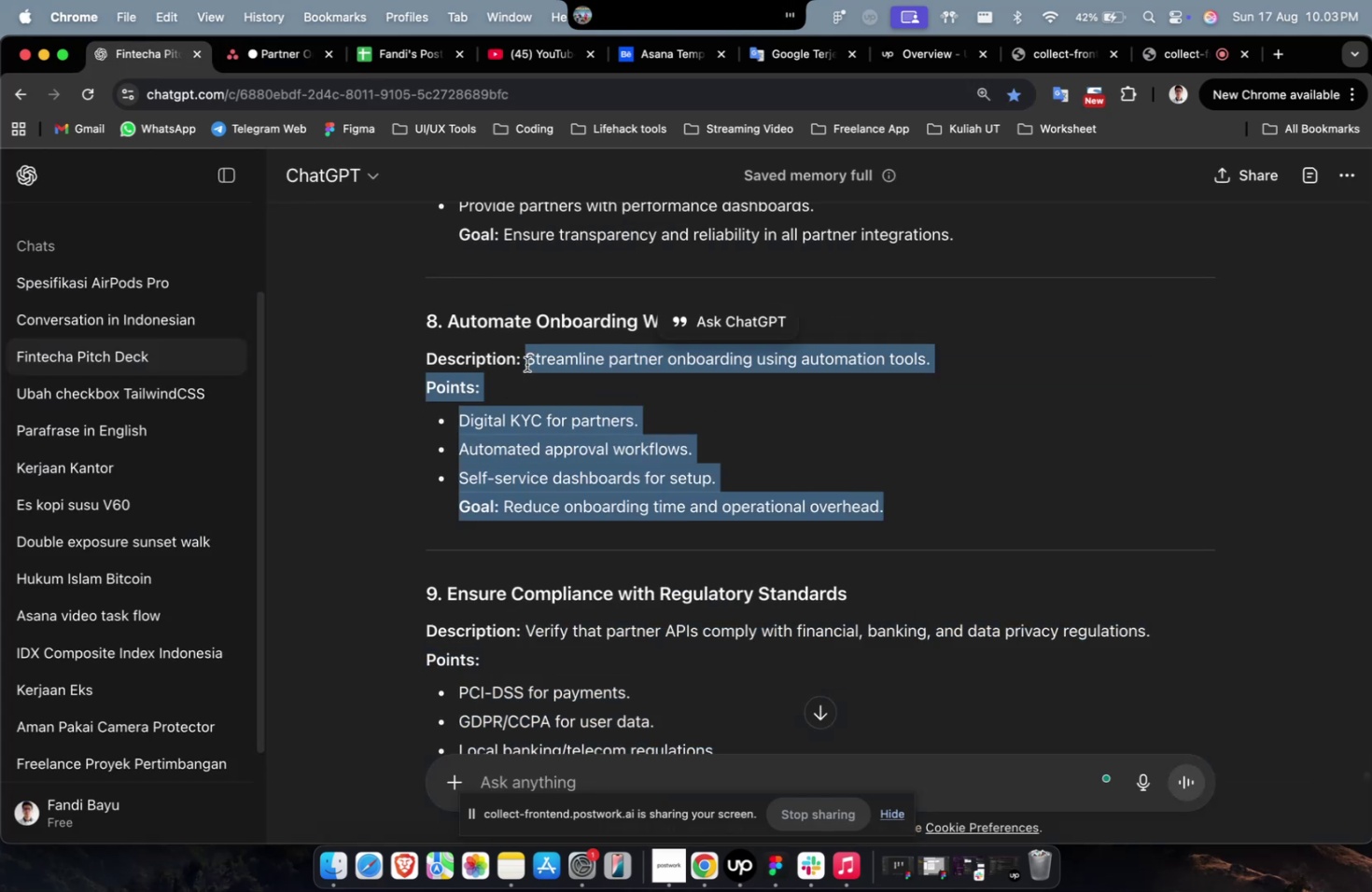 
key(Meta+C)
 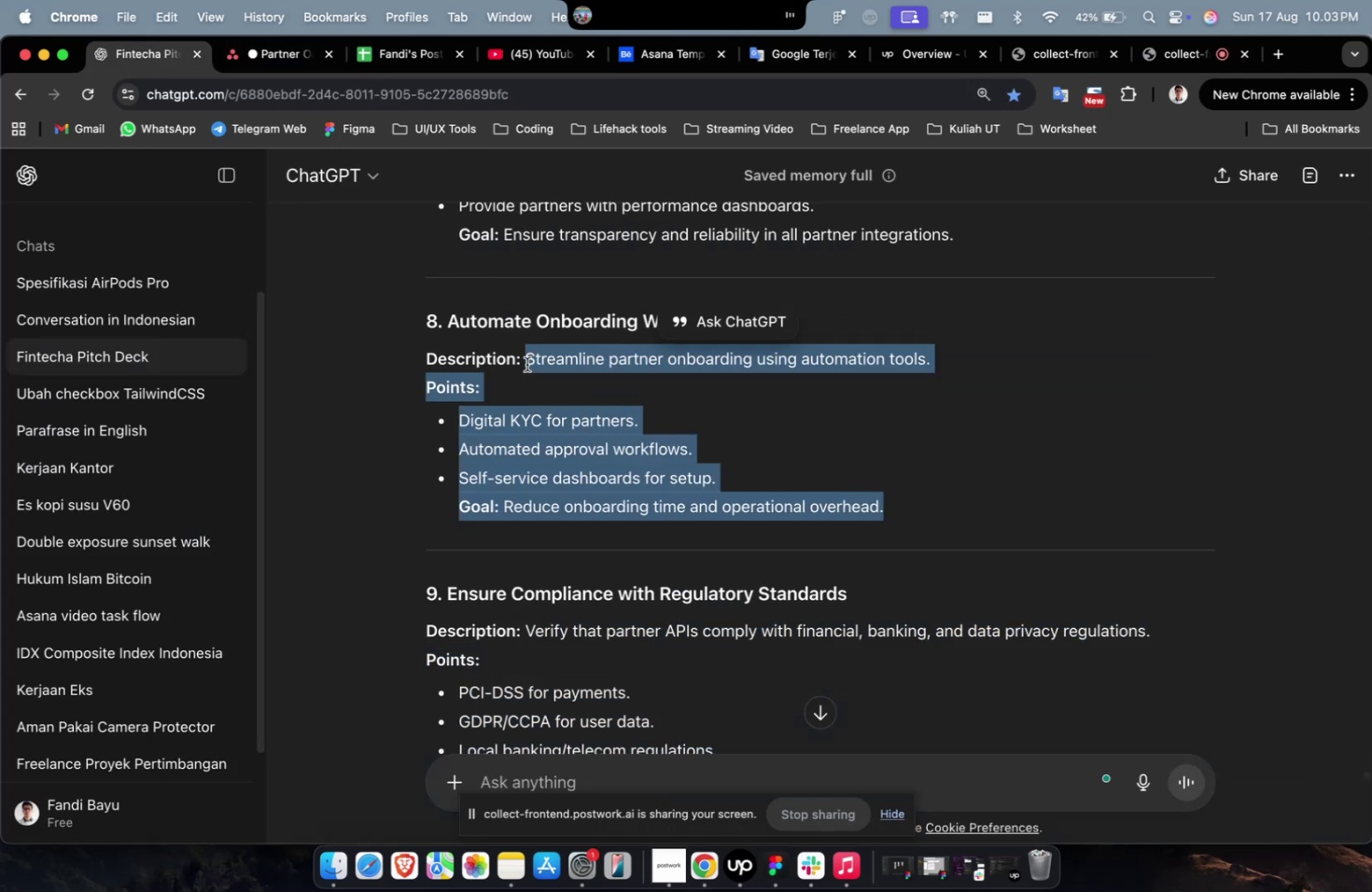 
key(Meta+C)
 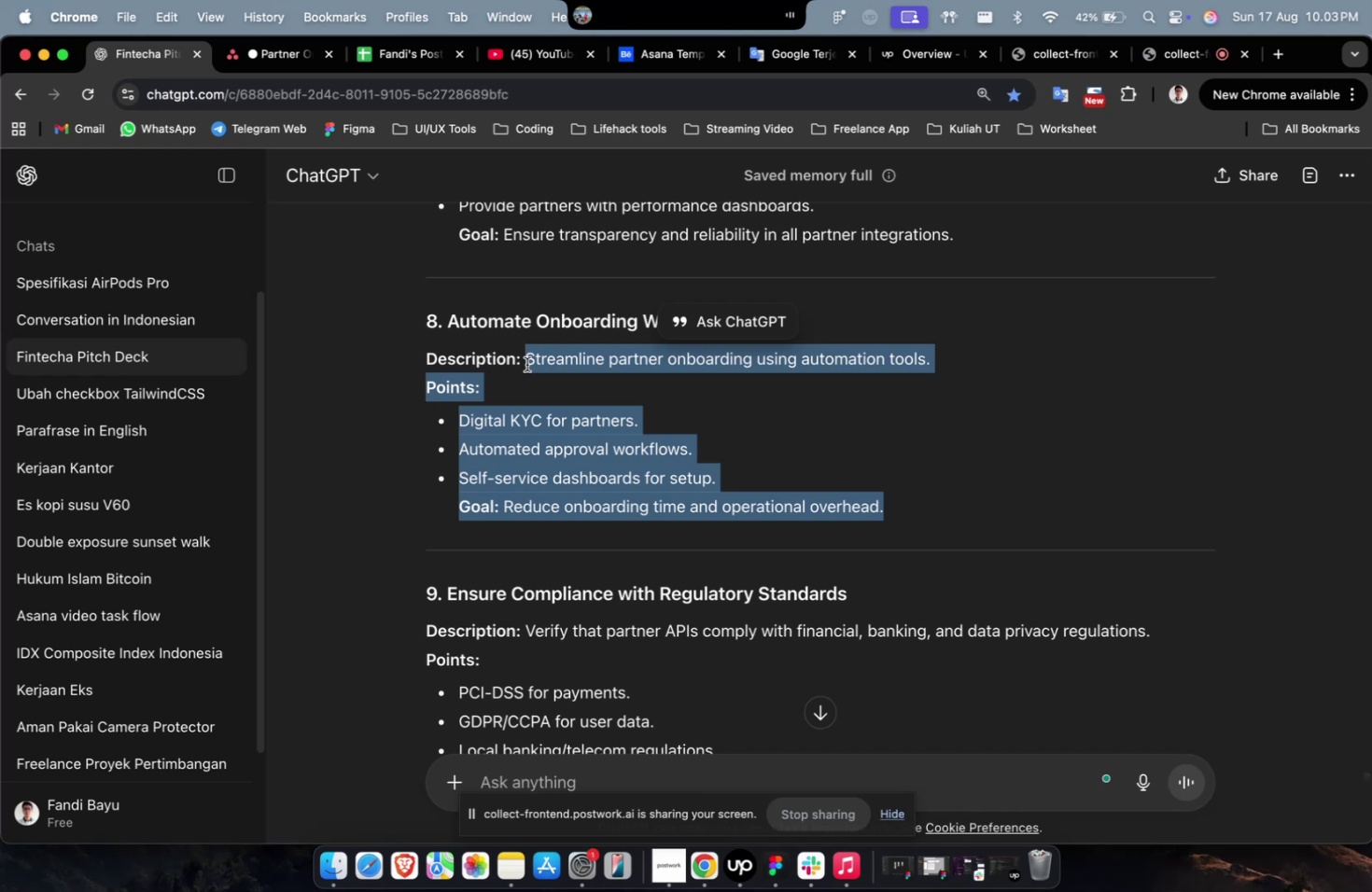 
wait(21.39)
 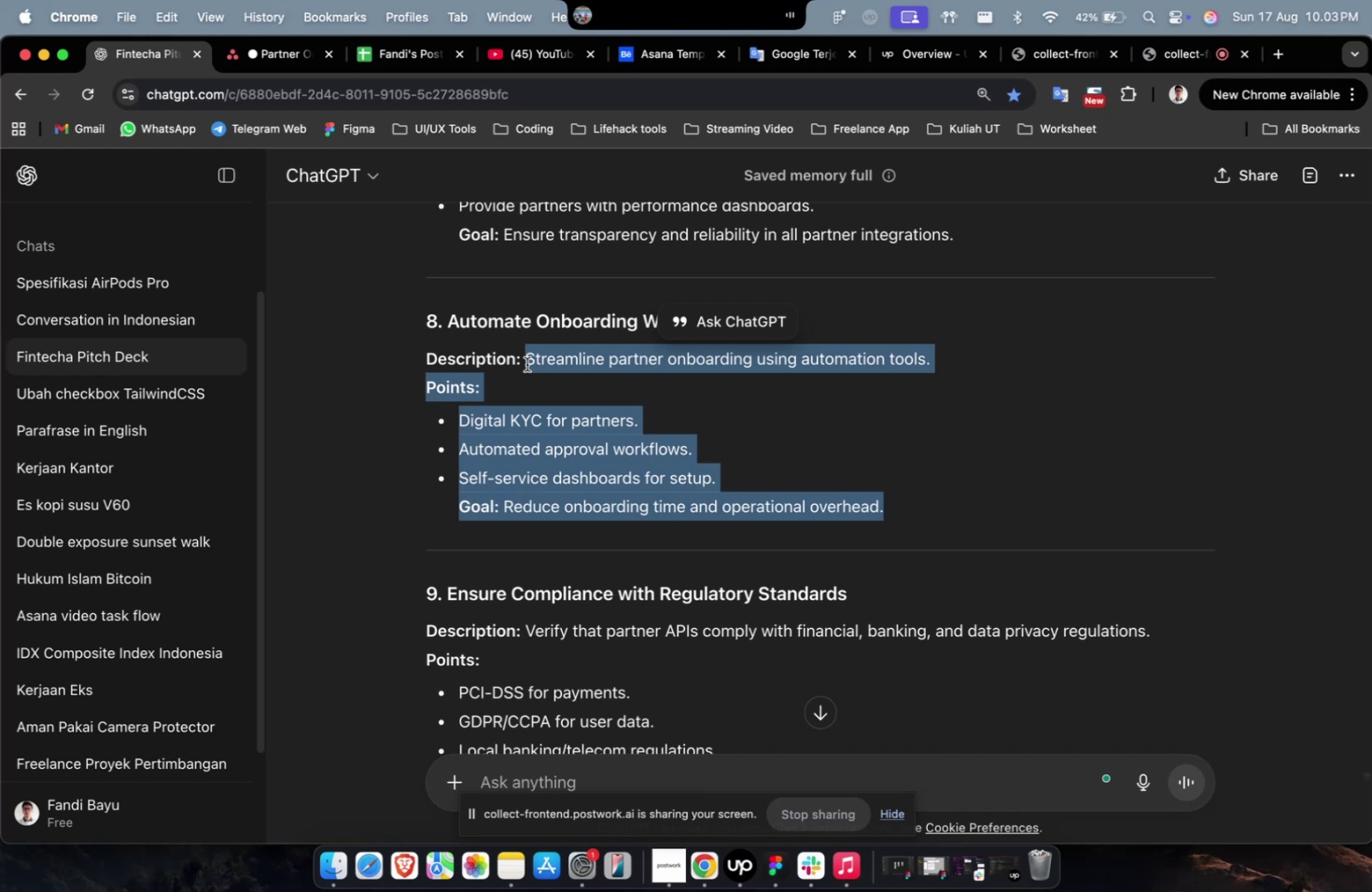 
hold_key(key=CommandLeft, duration=0.38)
 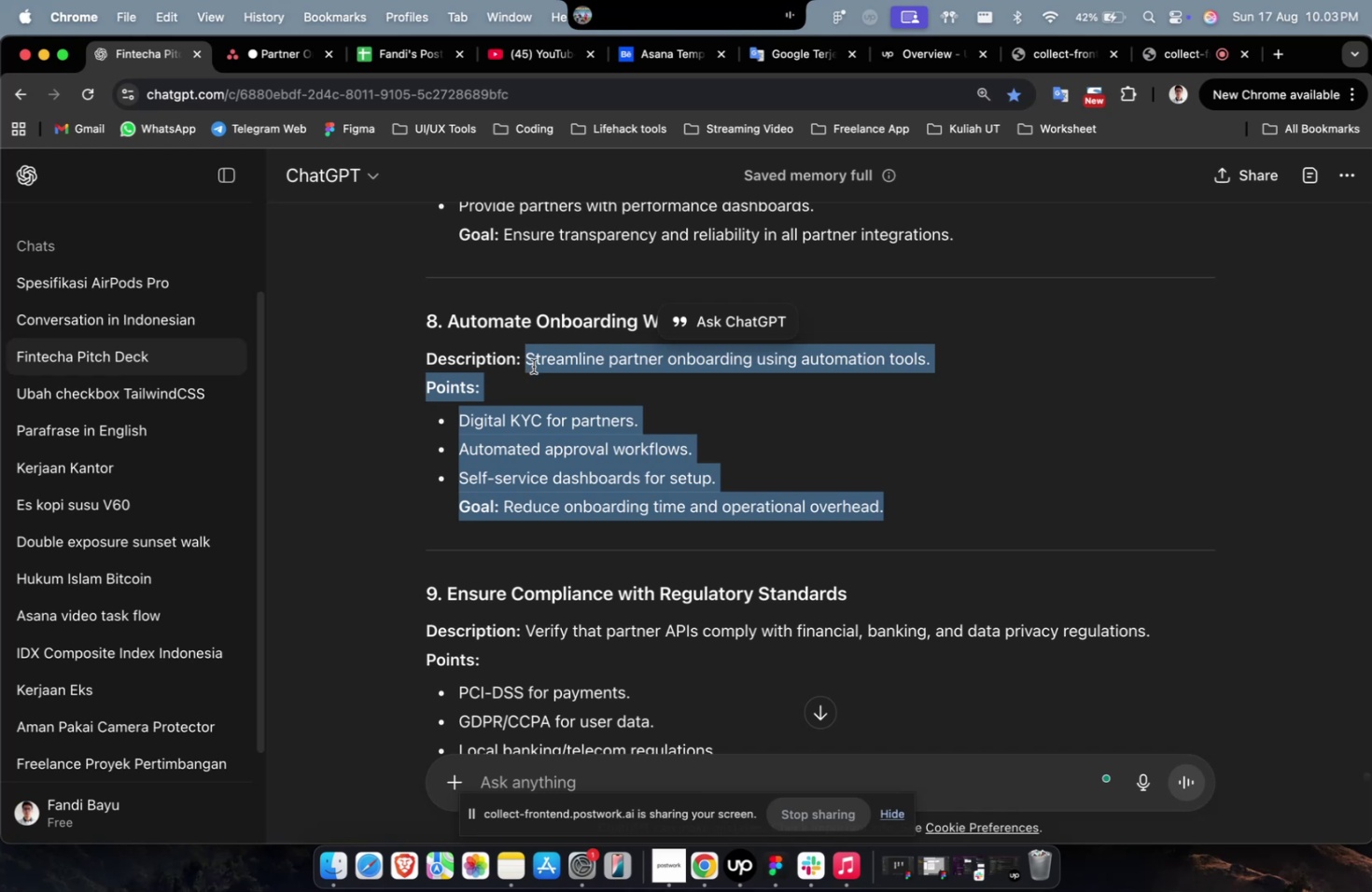 
scroll: coordinate [534, 367], scroll_direction: up, amount: 4.0
 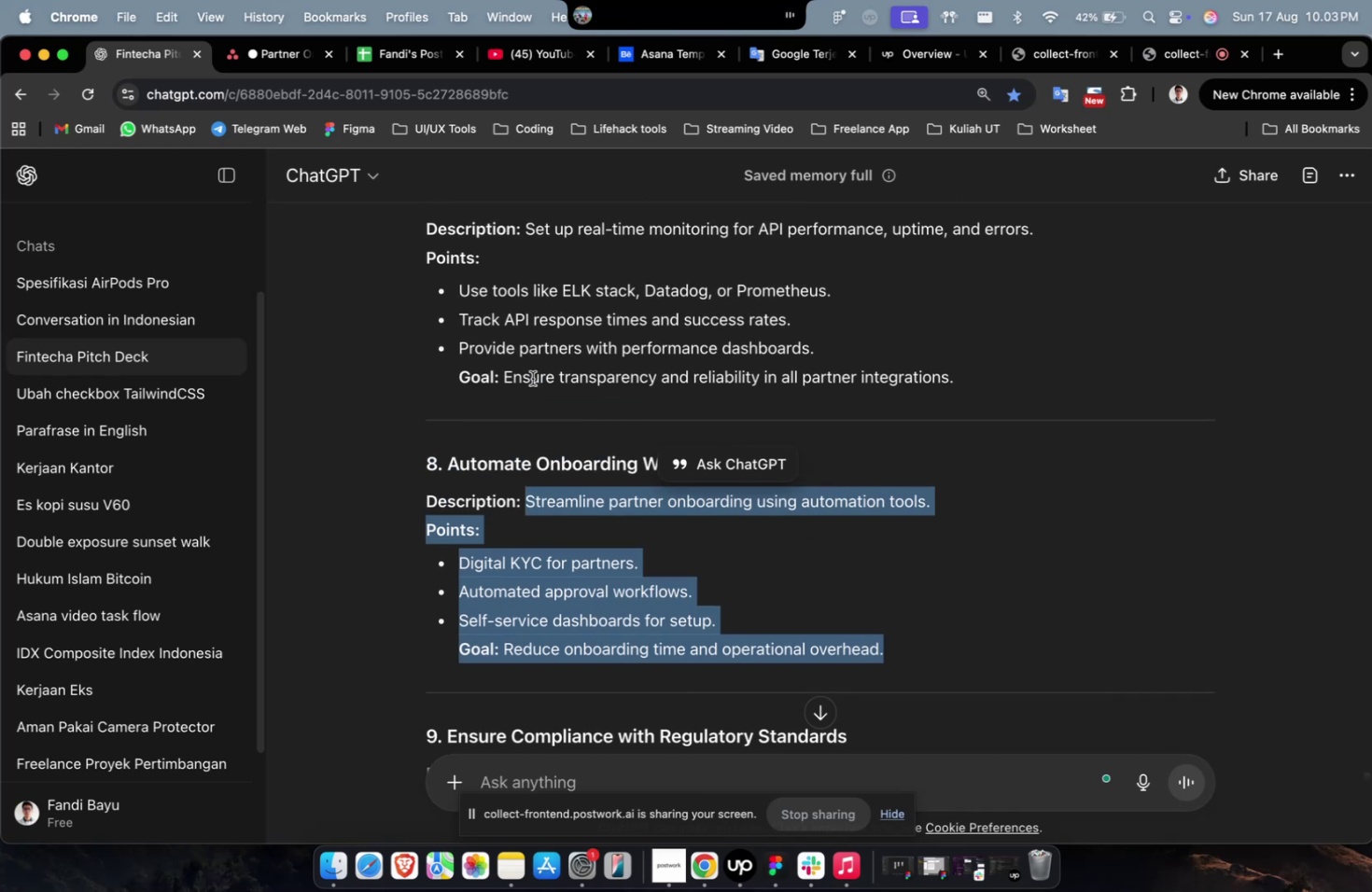 
key(Meta+CommandLeft)
 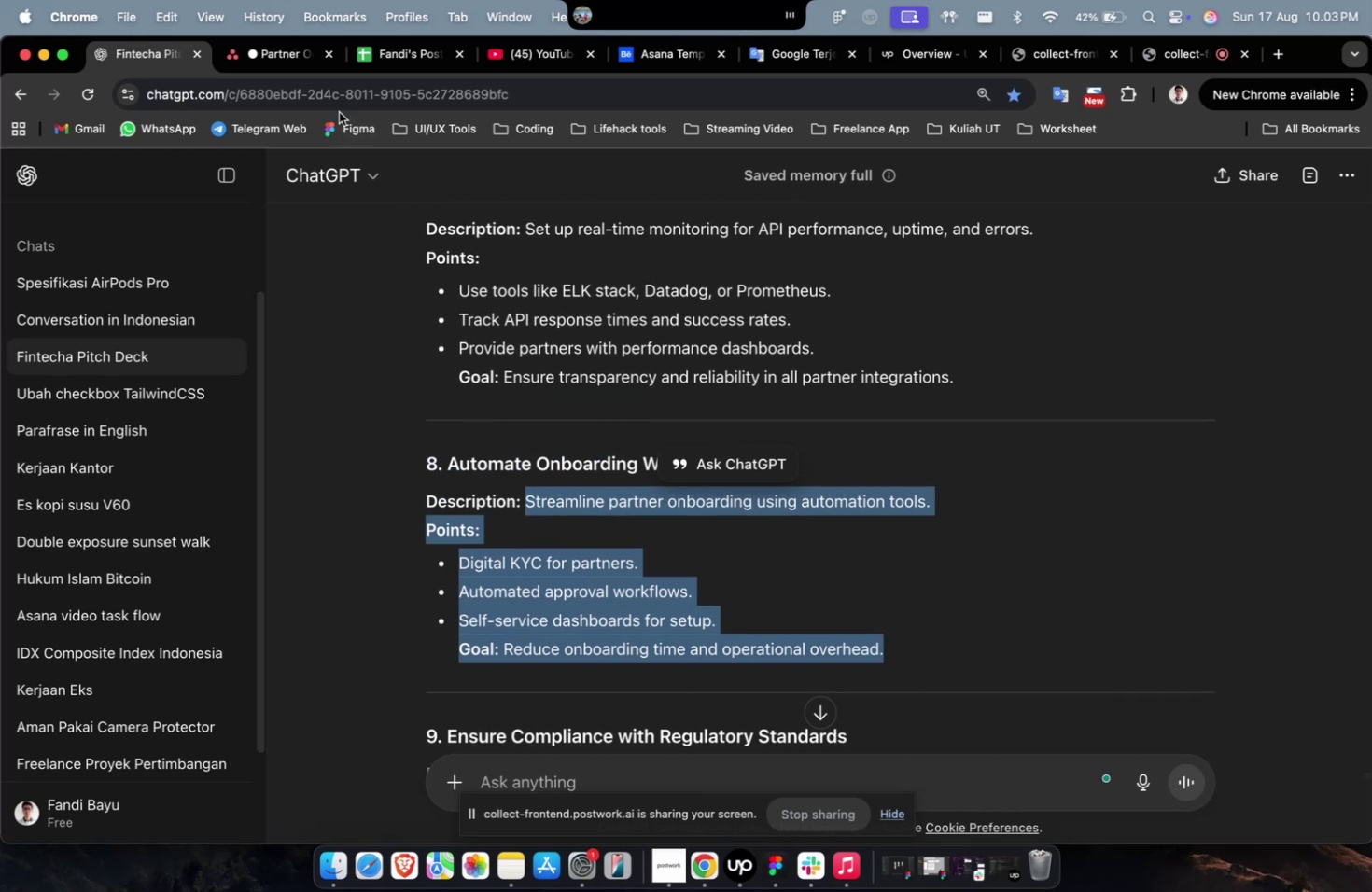 
key(Meta+C)
 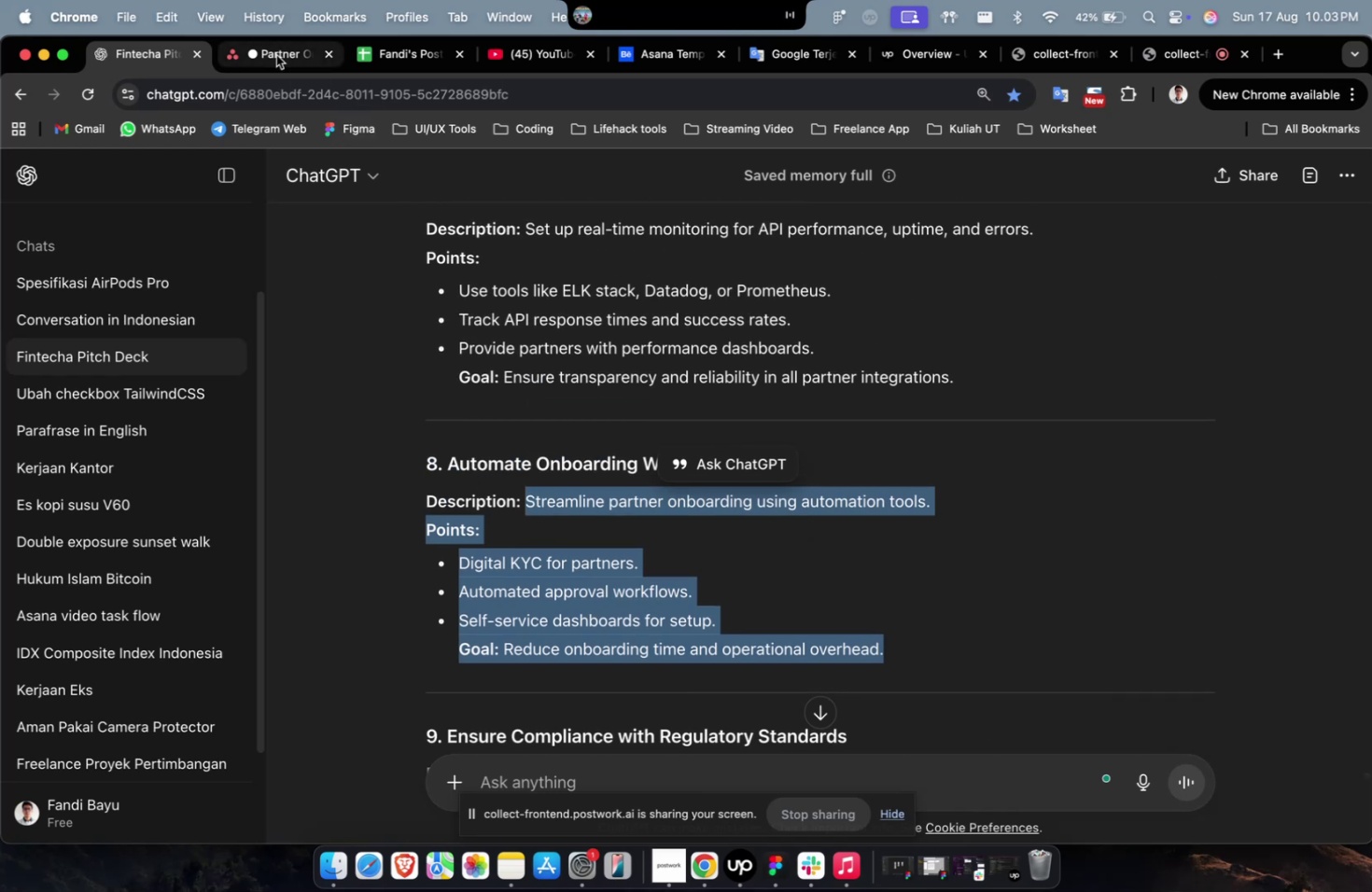 
left_click([274, 62])
 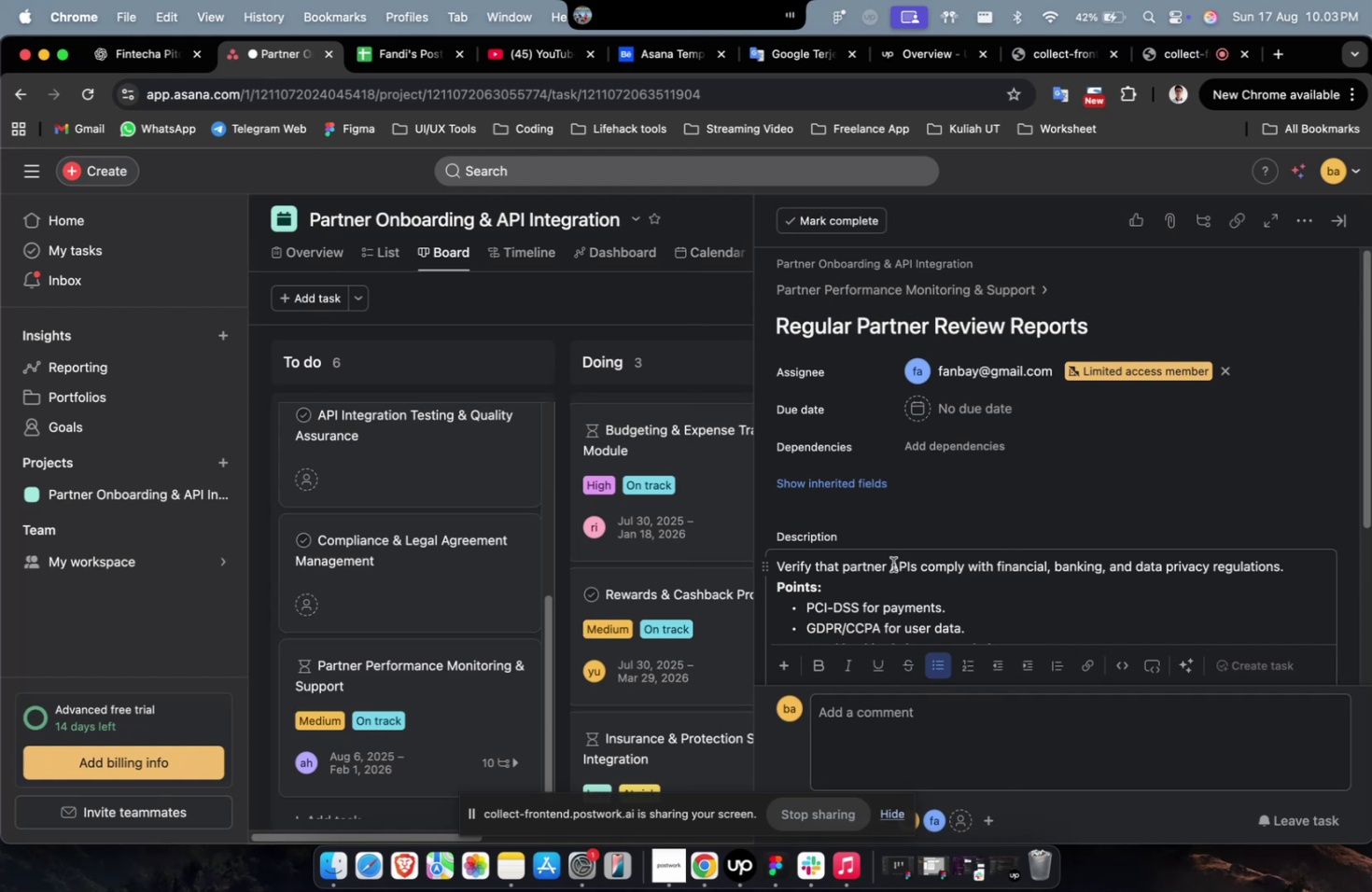 
scroll: coordinate [990, 538], scroll_direction: down, amount: 63.0
 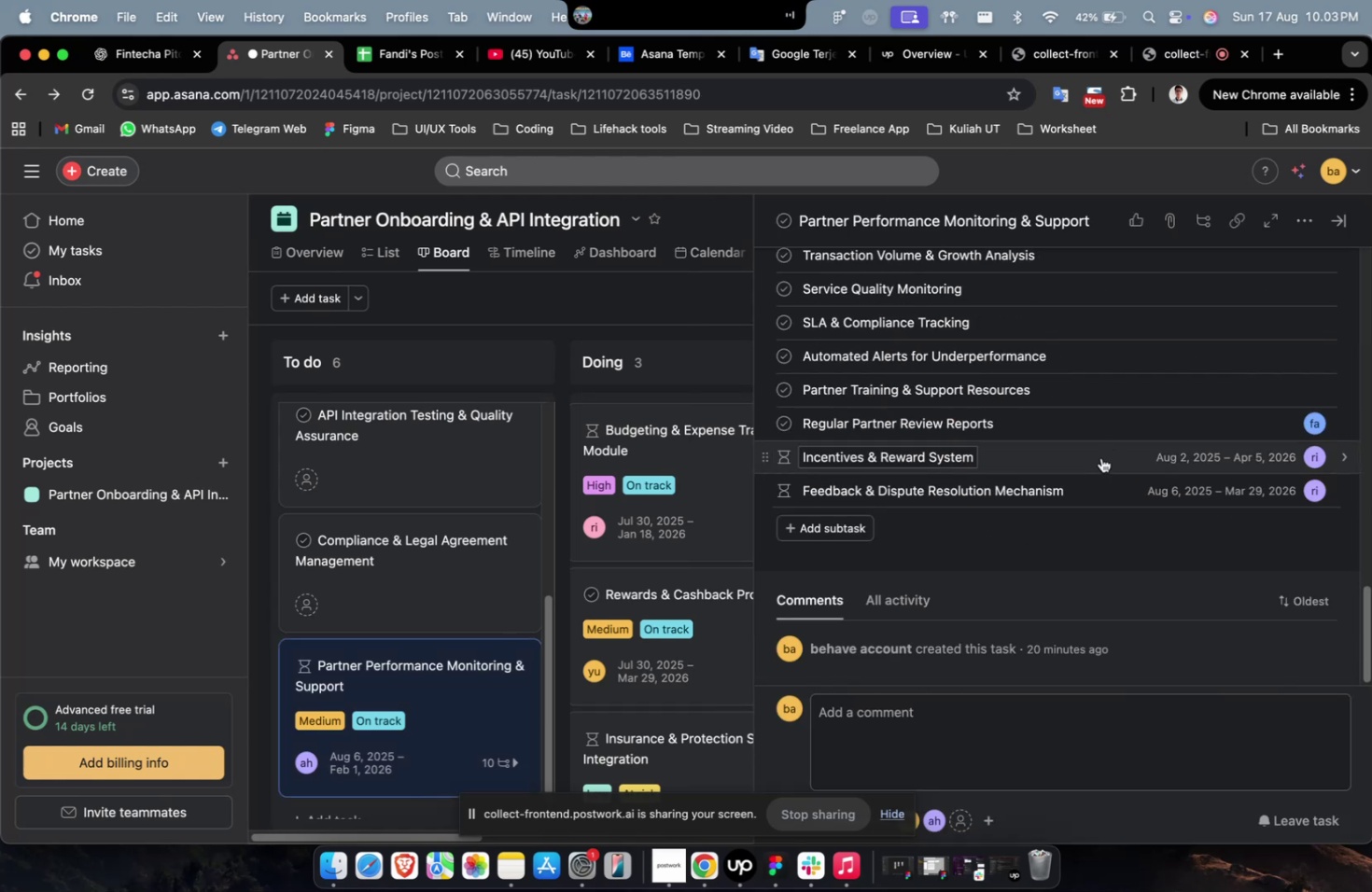 
left_click([1055, 459])
 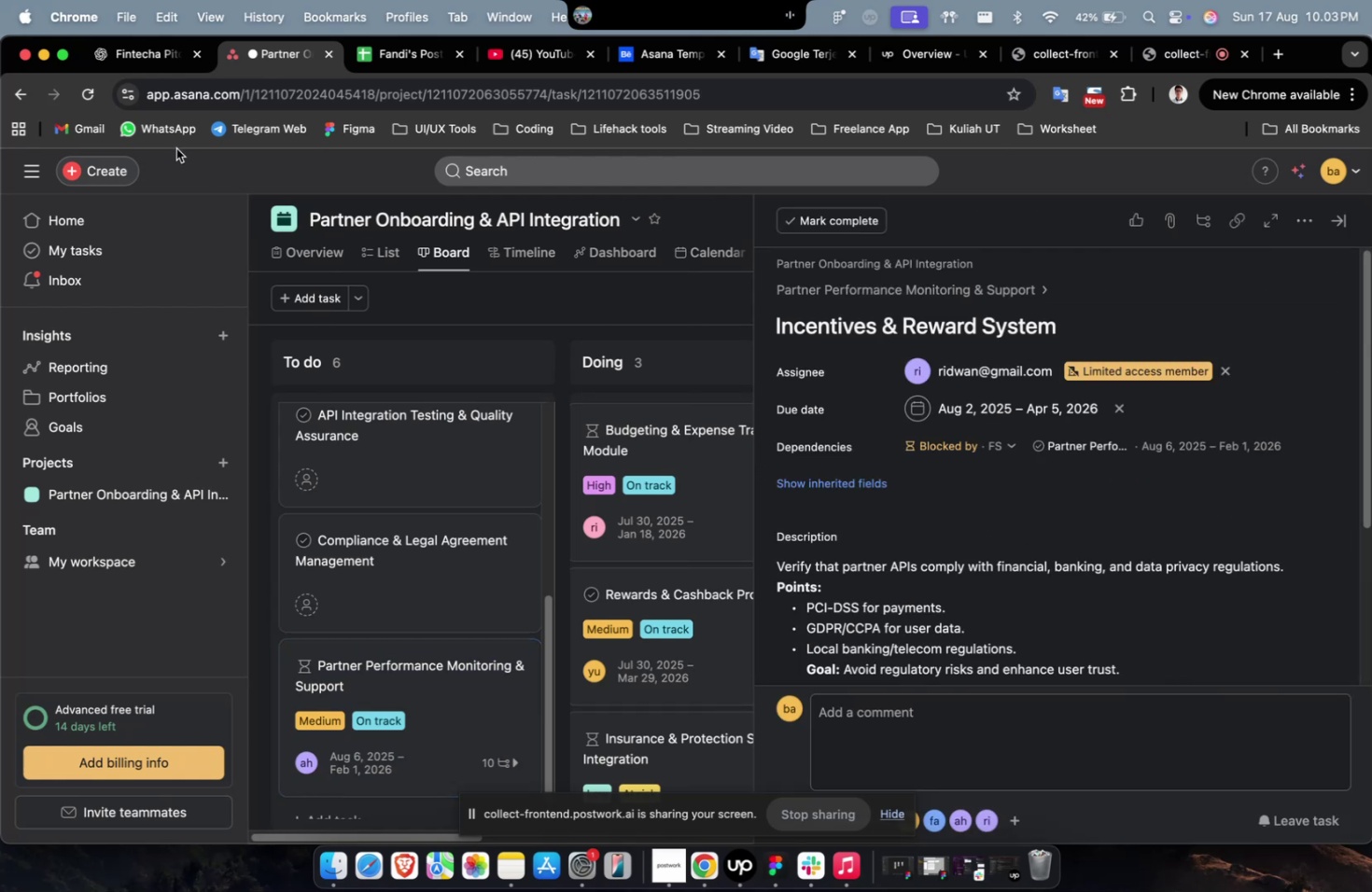 
left_click([140, 58])
 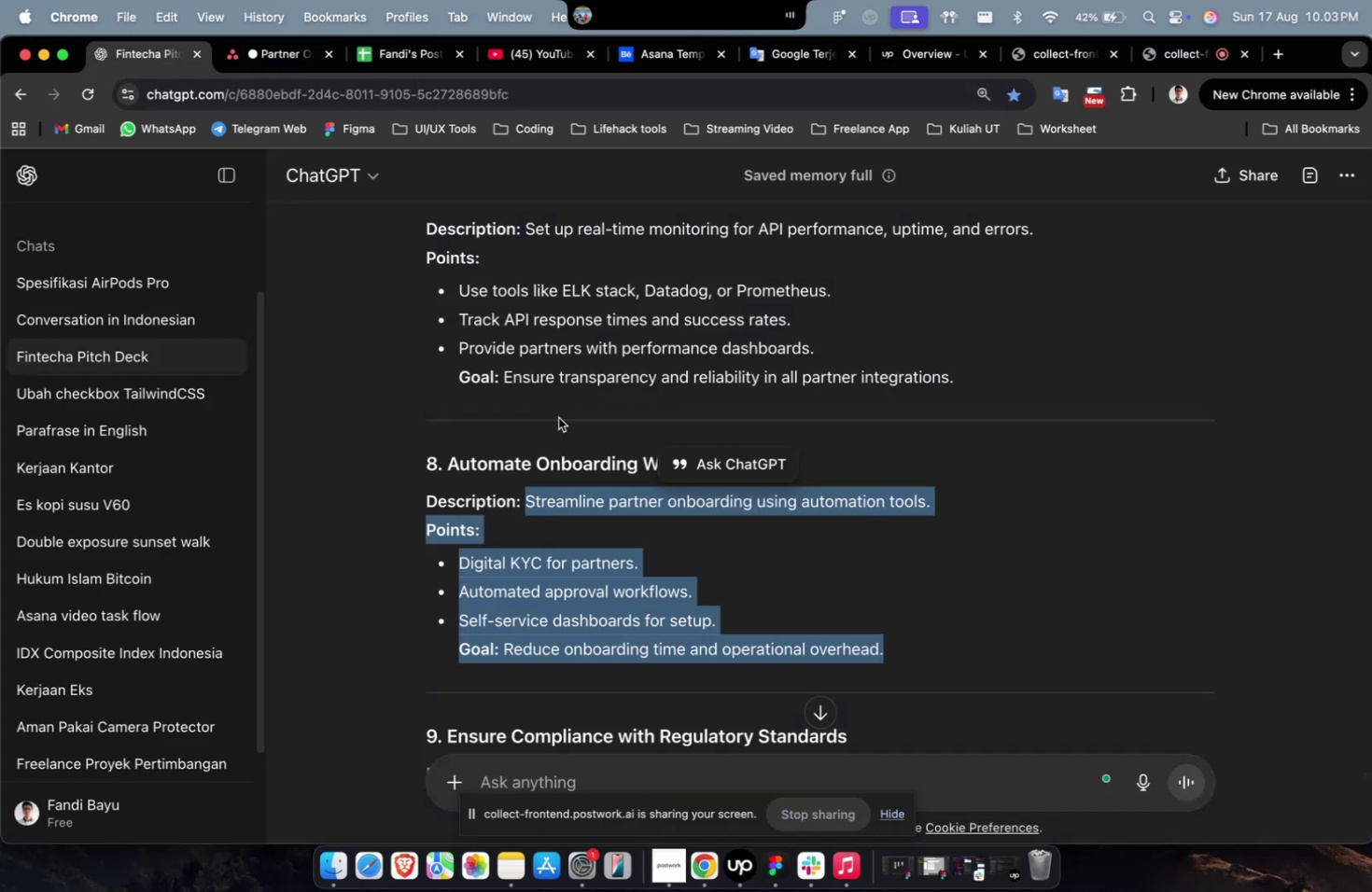 
scroll: coordinate [565, 422], scroll_direction: down, amount: 27.0
 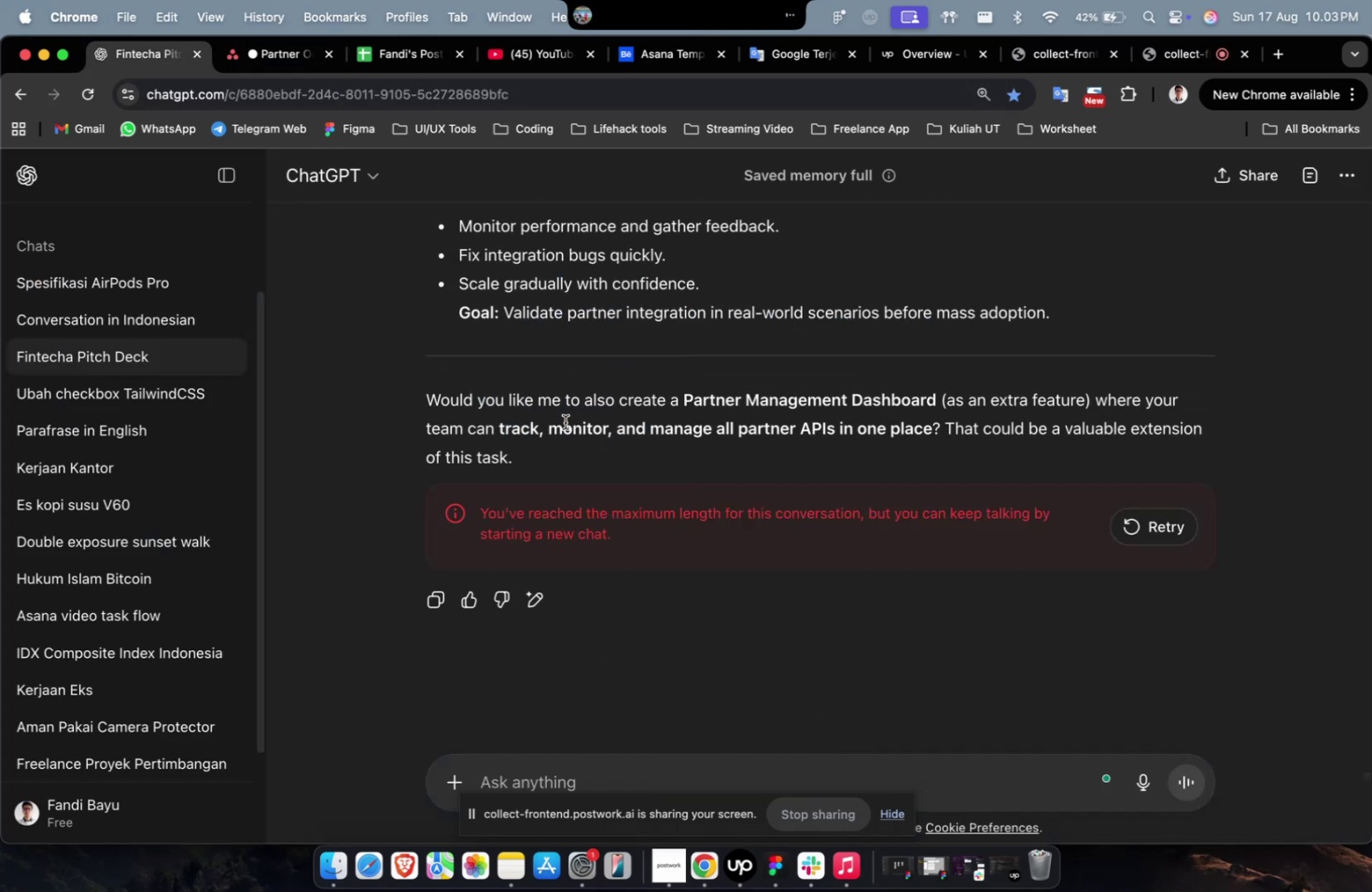 
scroll: coordinate [565, 422], scroll_direction: up, amount: 16.0
 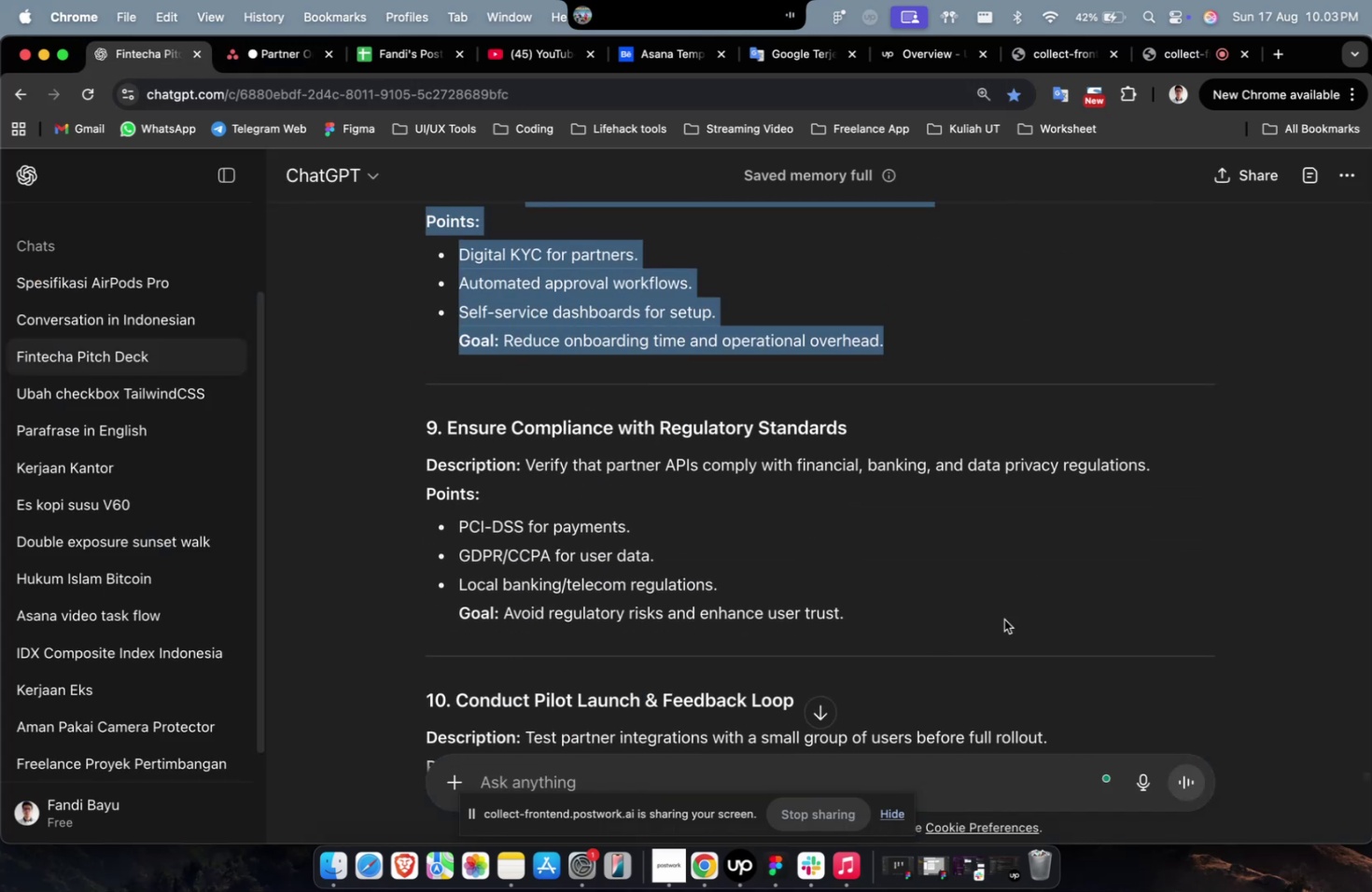 
left_click_drag(start_coordinate=[895, 634], to_coordinate=[525, 472])
 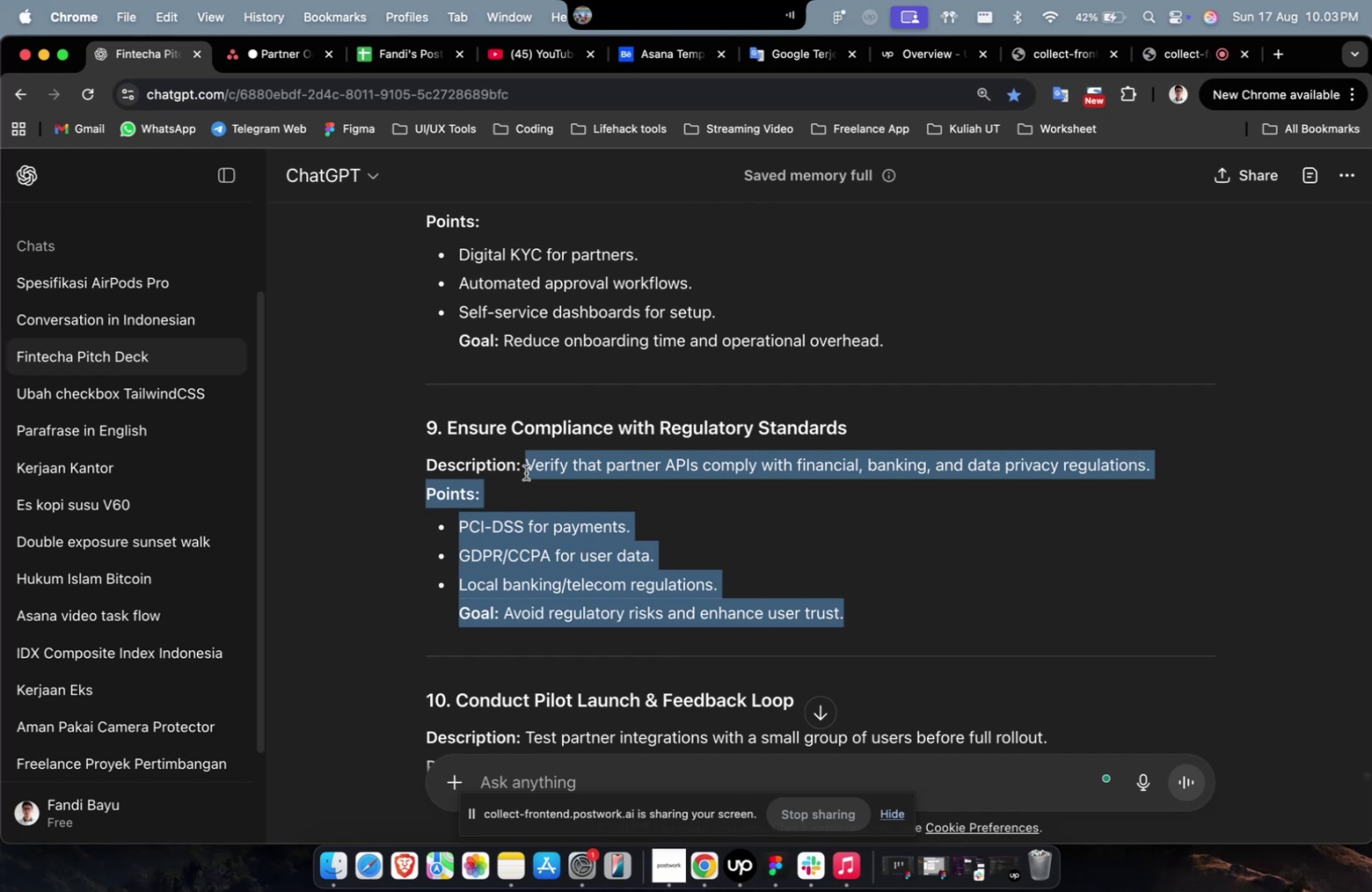 
key(Meta+C)
 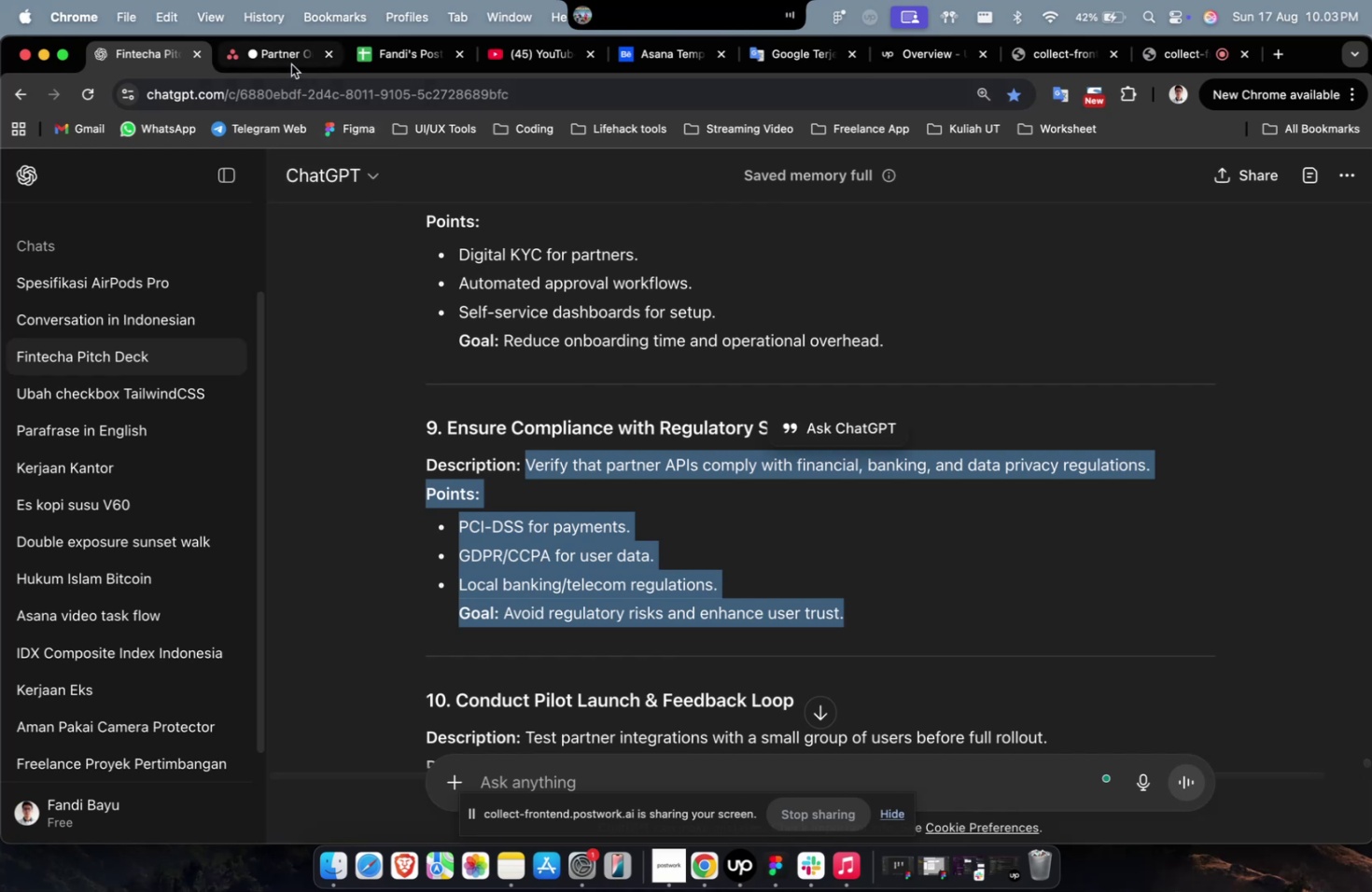 
left_click([290, 63])
 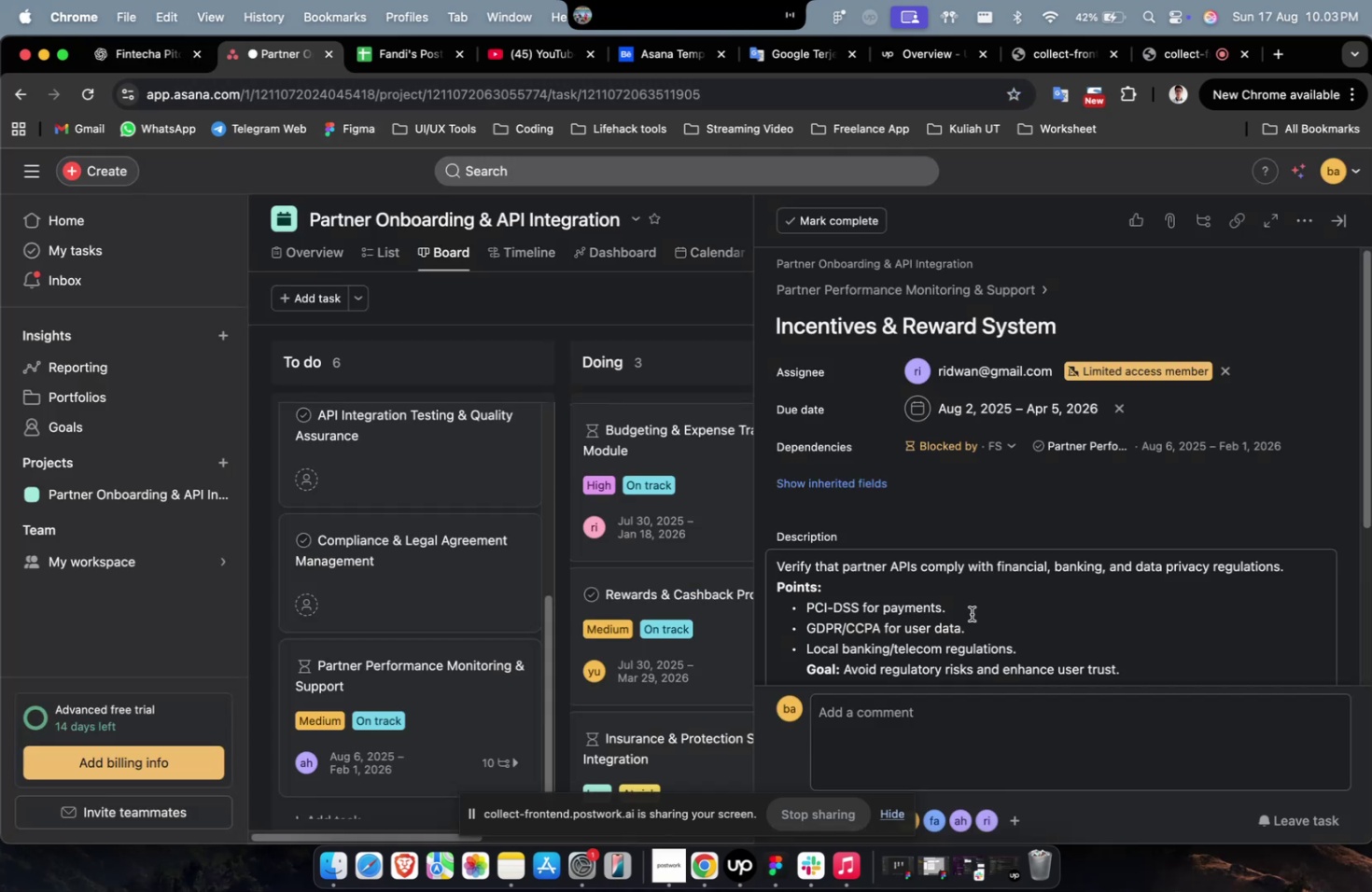 
double_click([968, 628])
 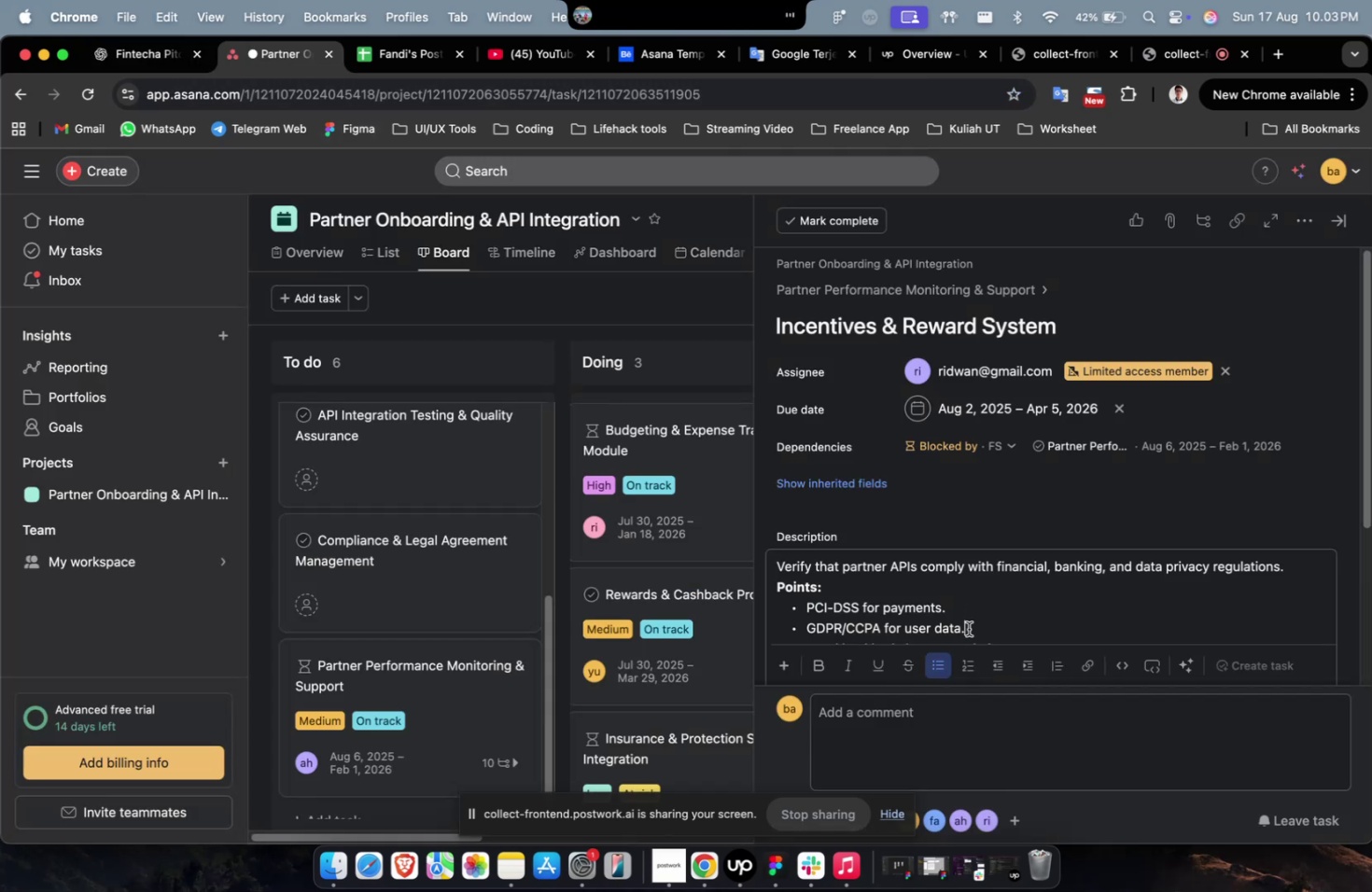 
key(Meta+A)
 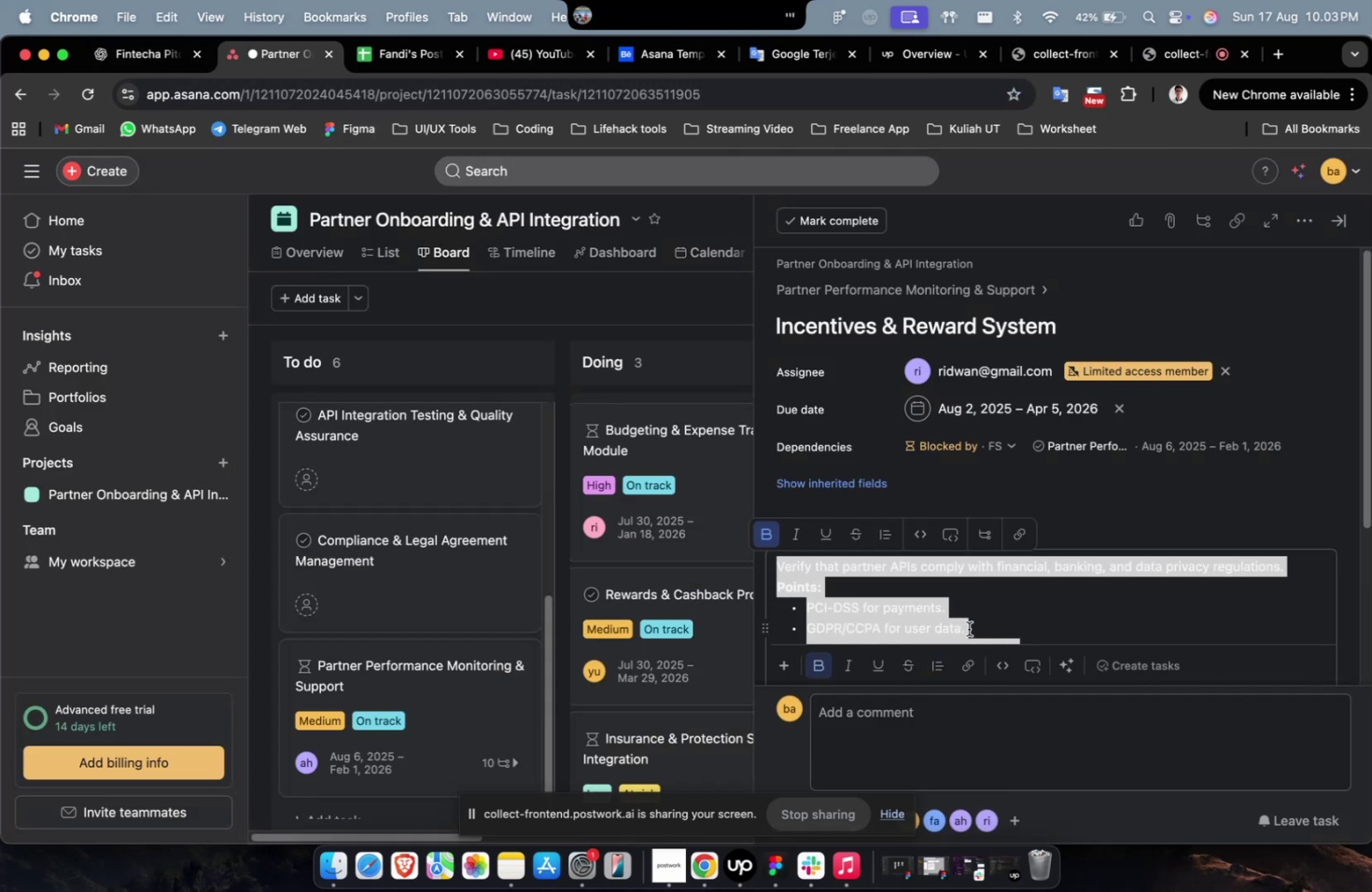 
key(Meta+V)
 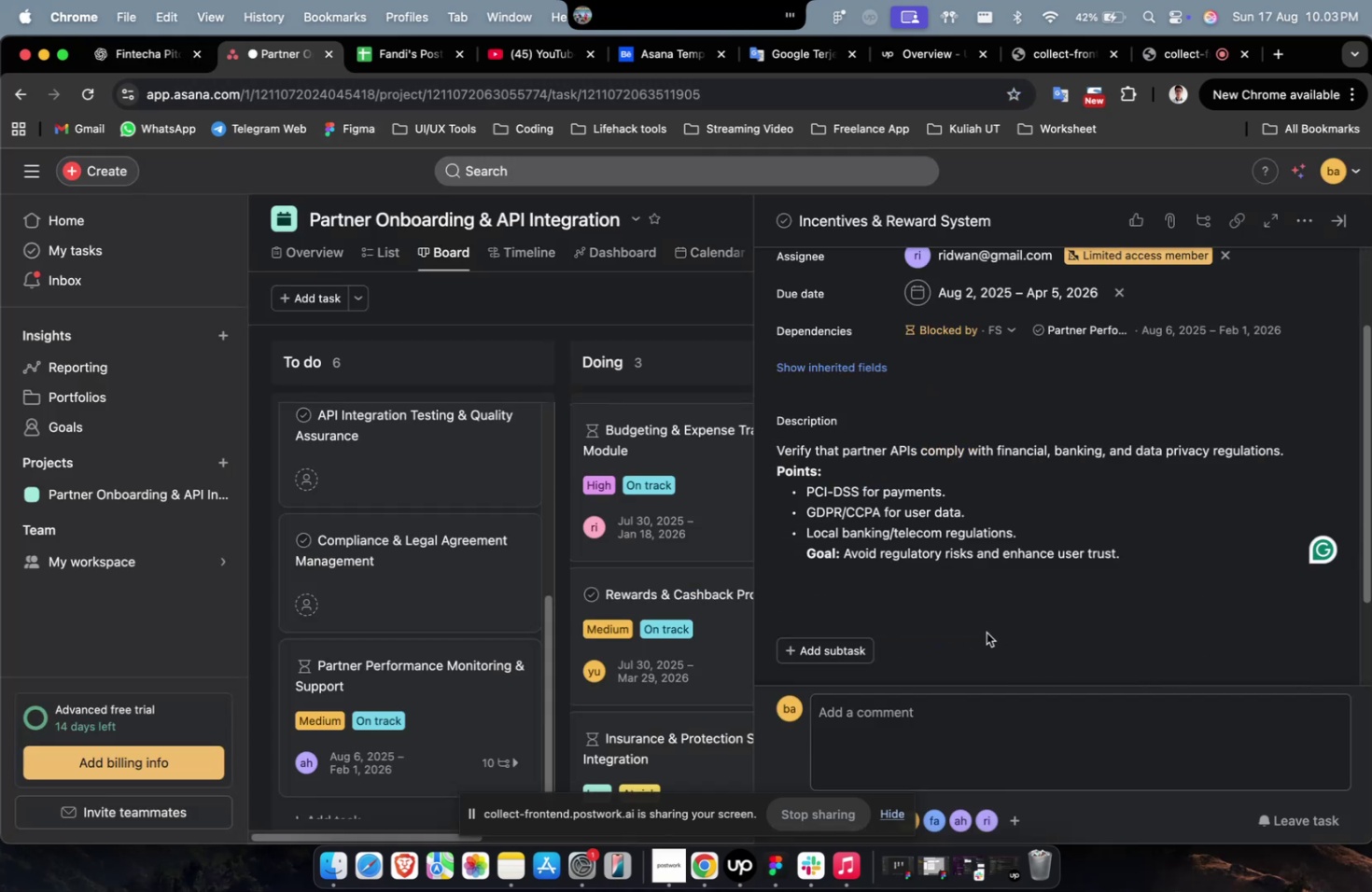 
scroll: coordinate [1026, 514], scroll_direction: down, amount: 58.0
 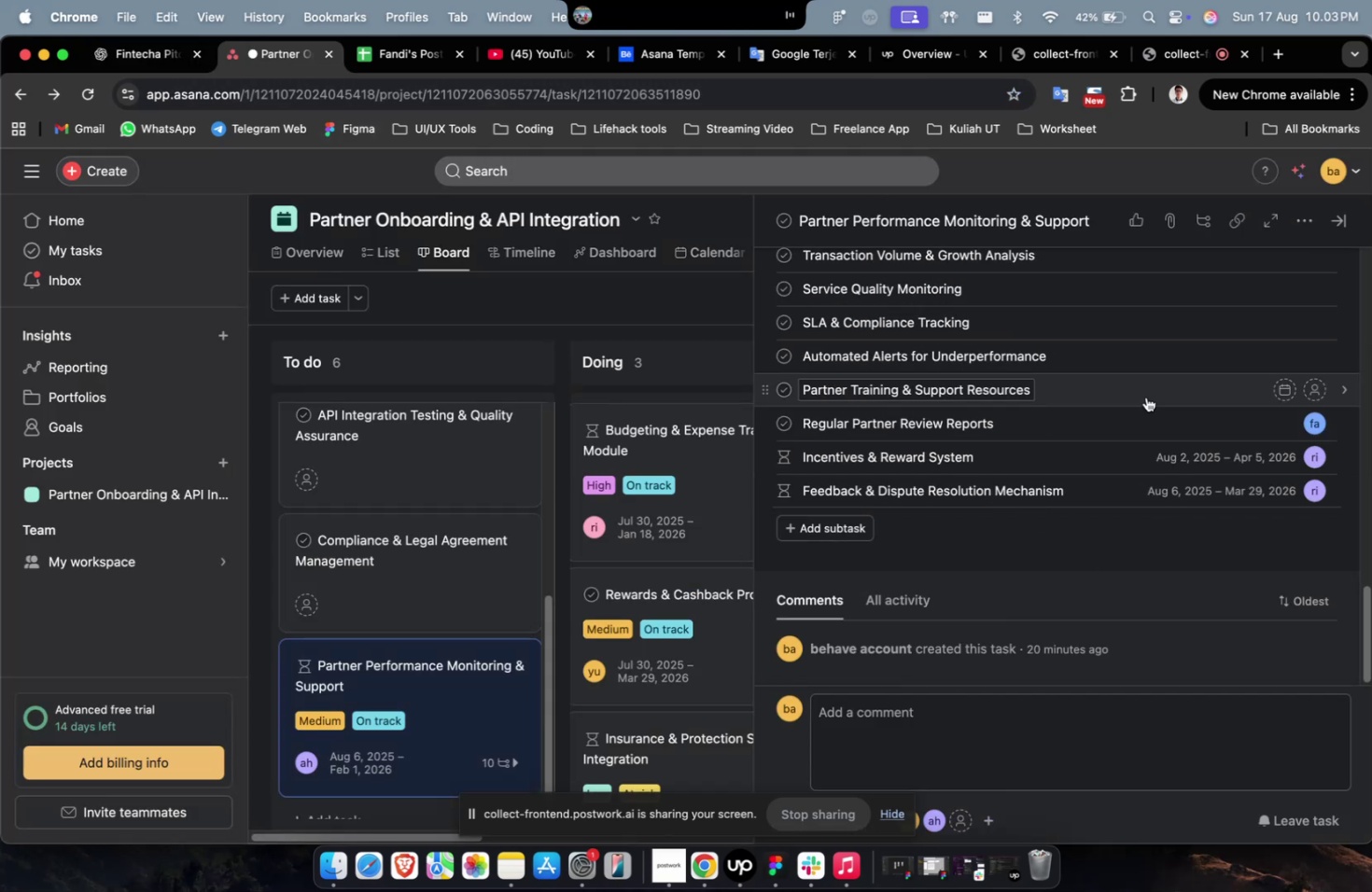 
left_click([1140, 413])
 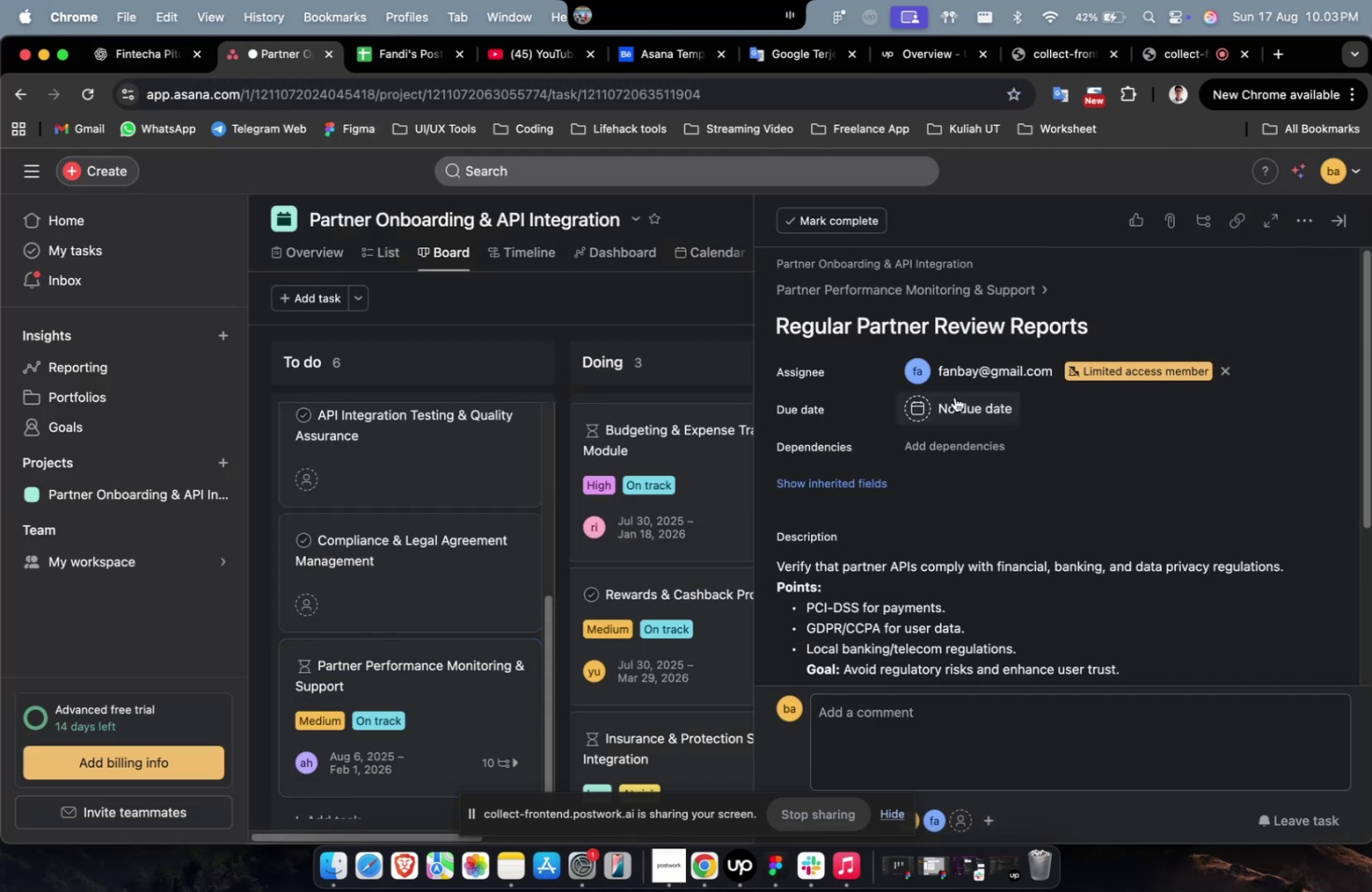 
left_click([962, 394])
 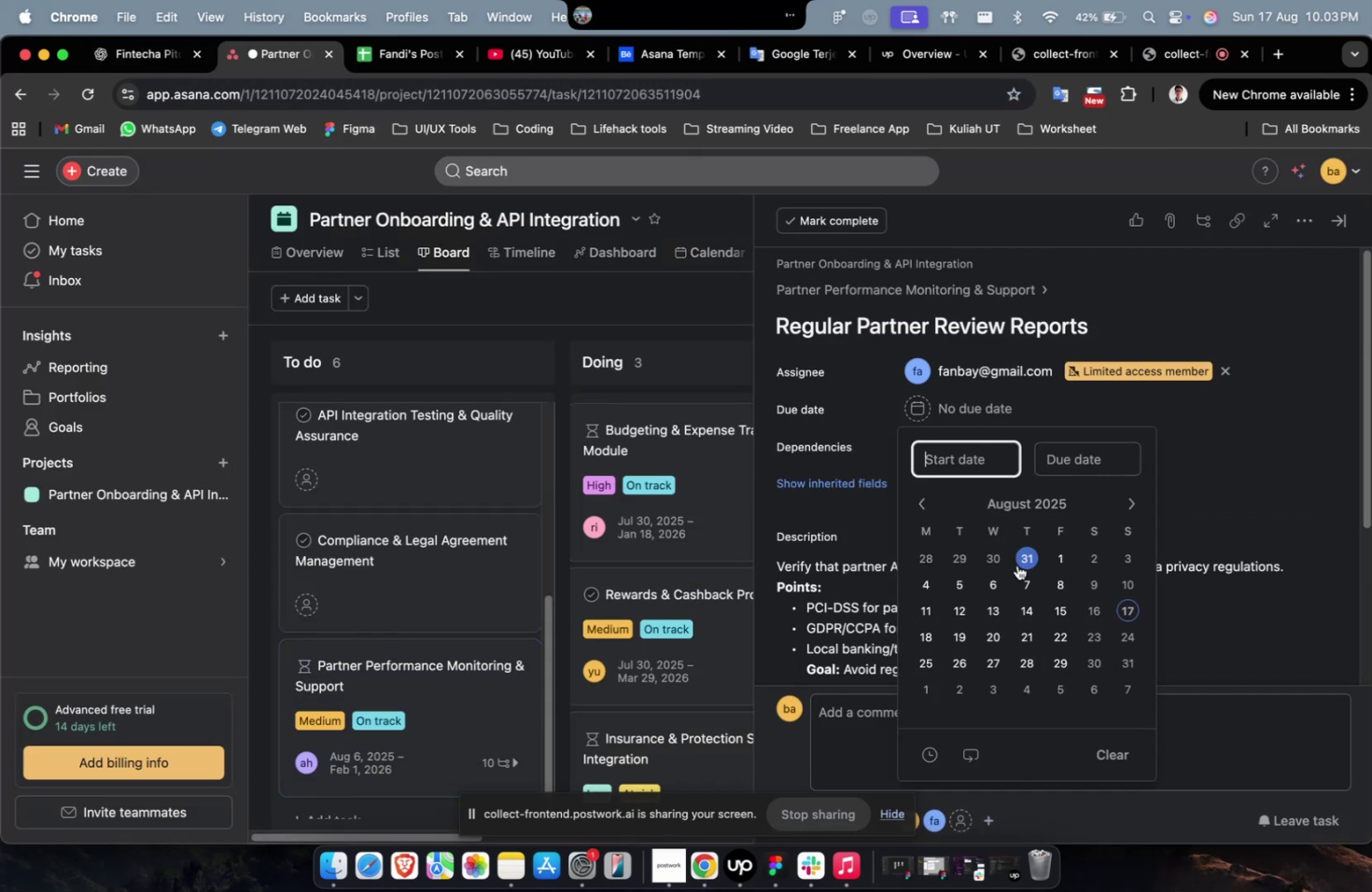 
triple_click([998, 583])
 